 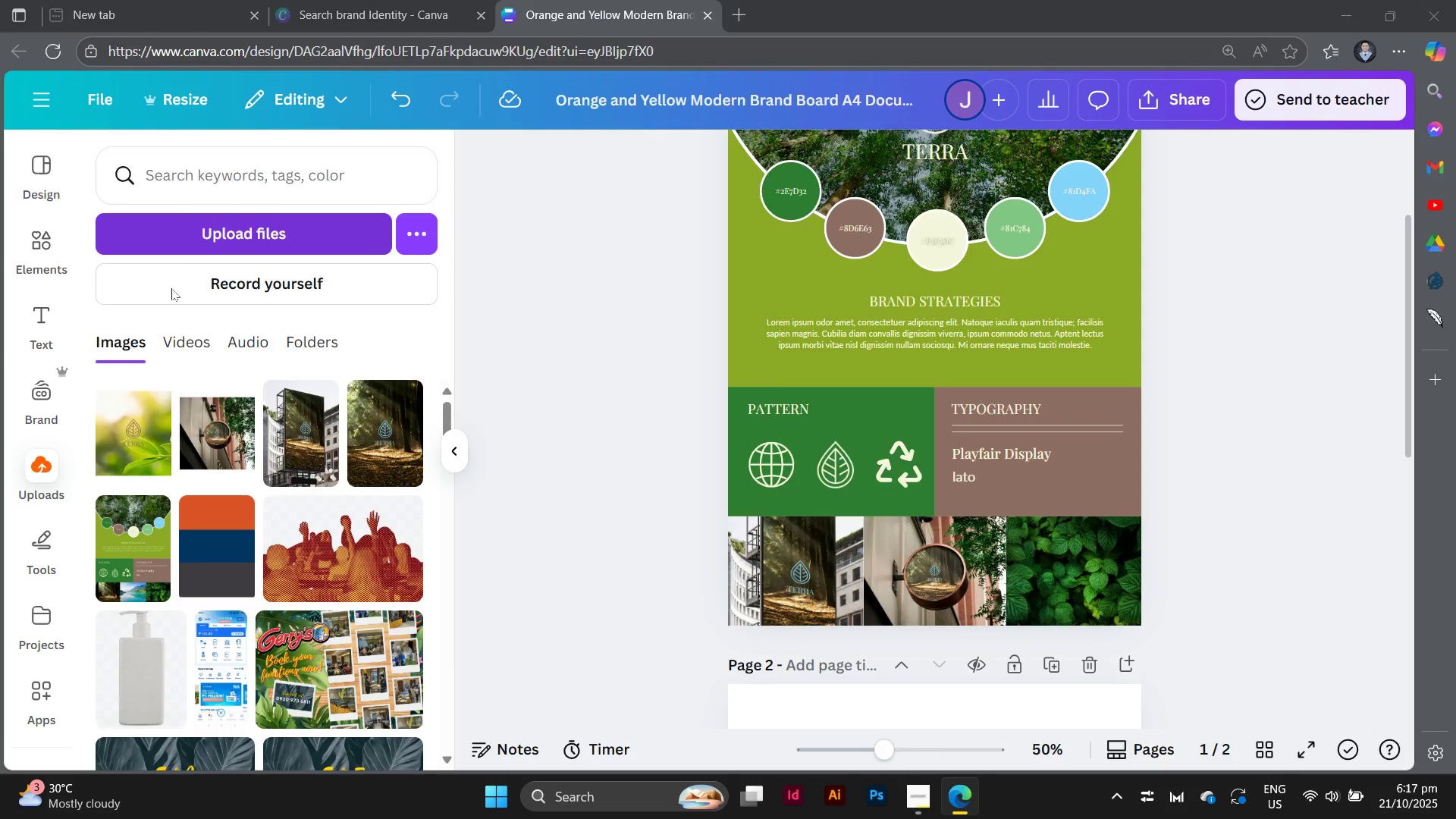 
left_click([214, 252])
 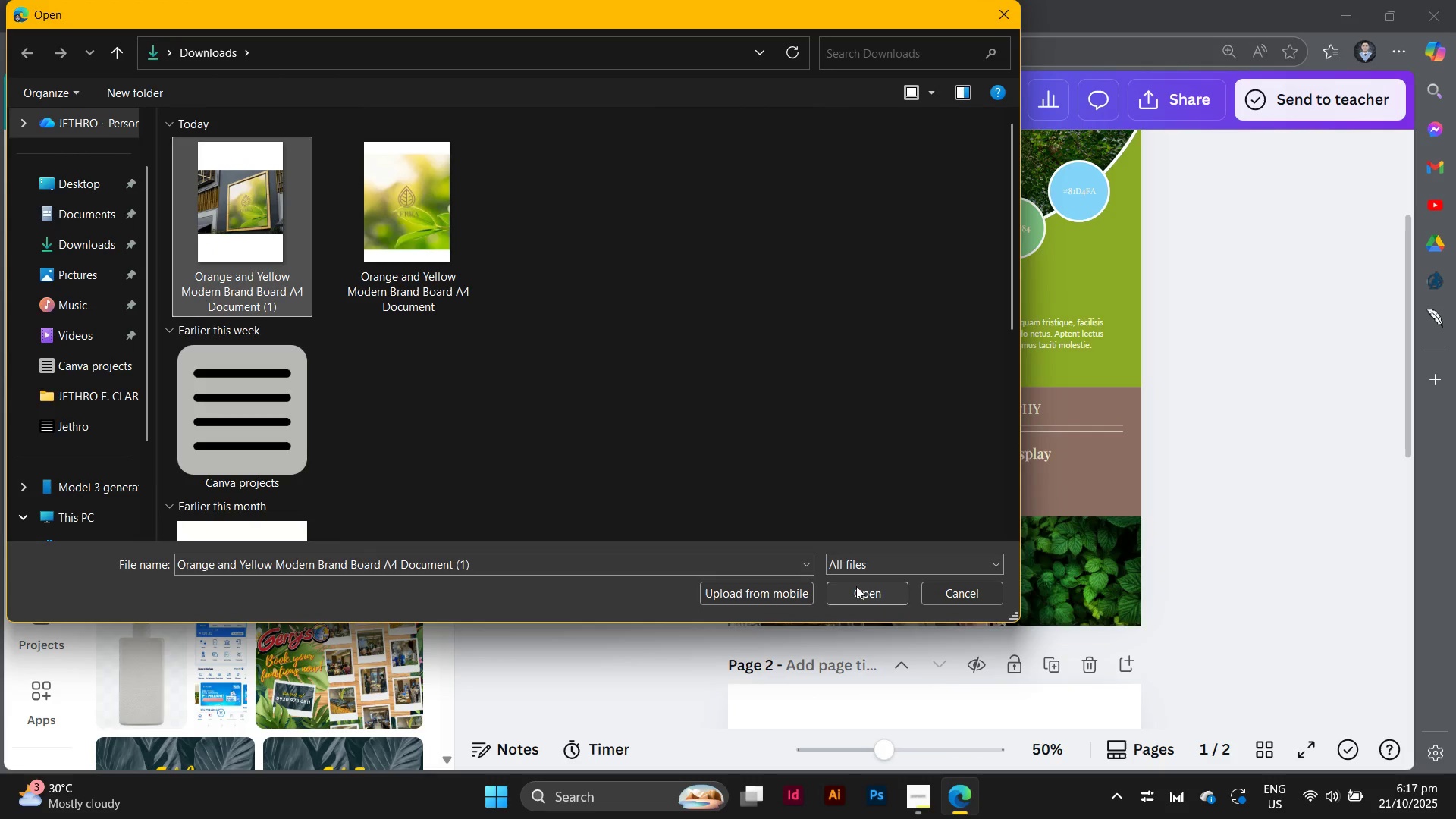 
left_click([856, 586])
 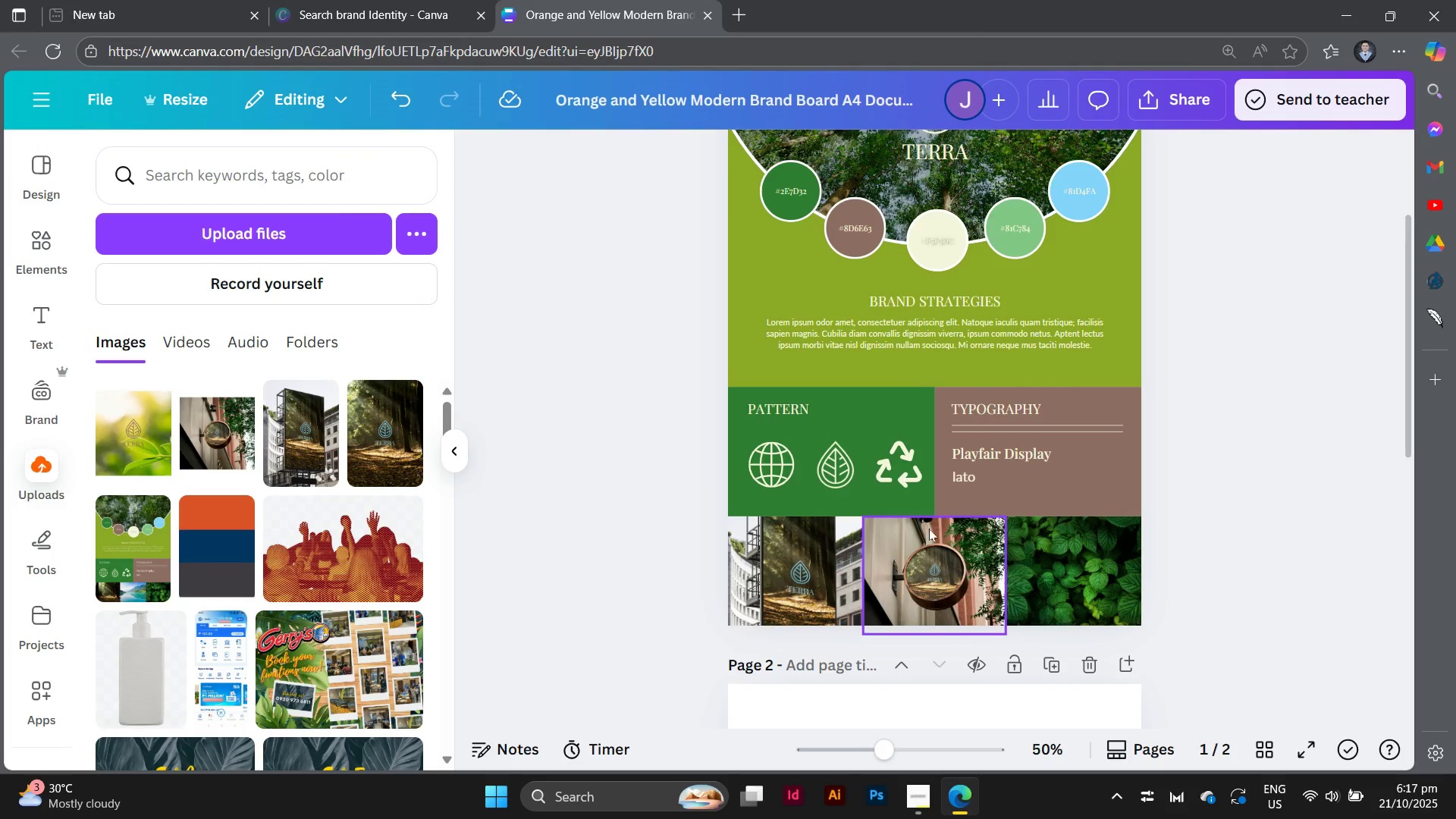 
scroll: coordinate [929, 529], scroll_direction: down, amount: 2.0
 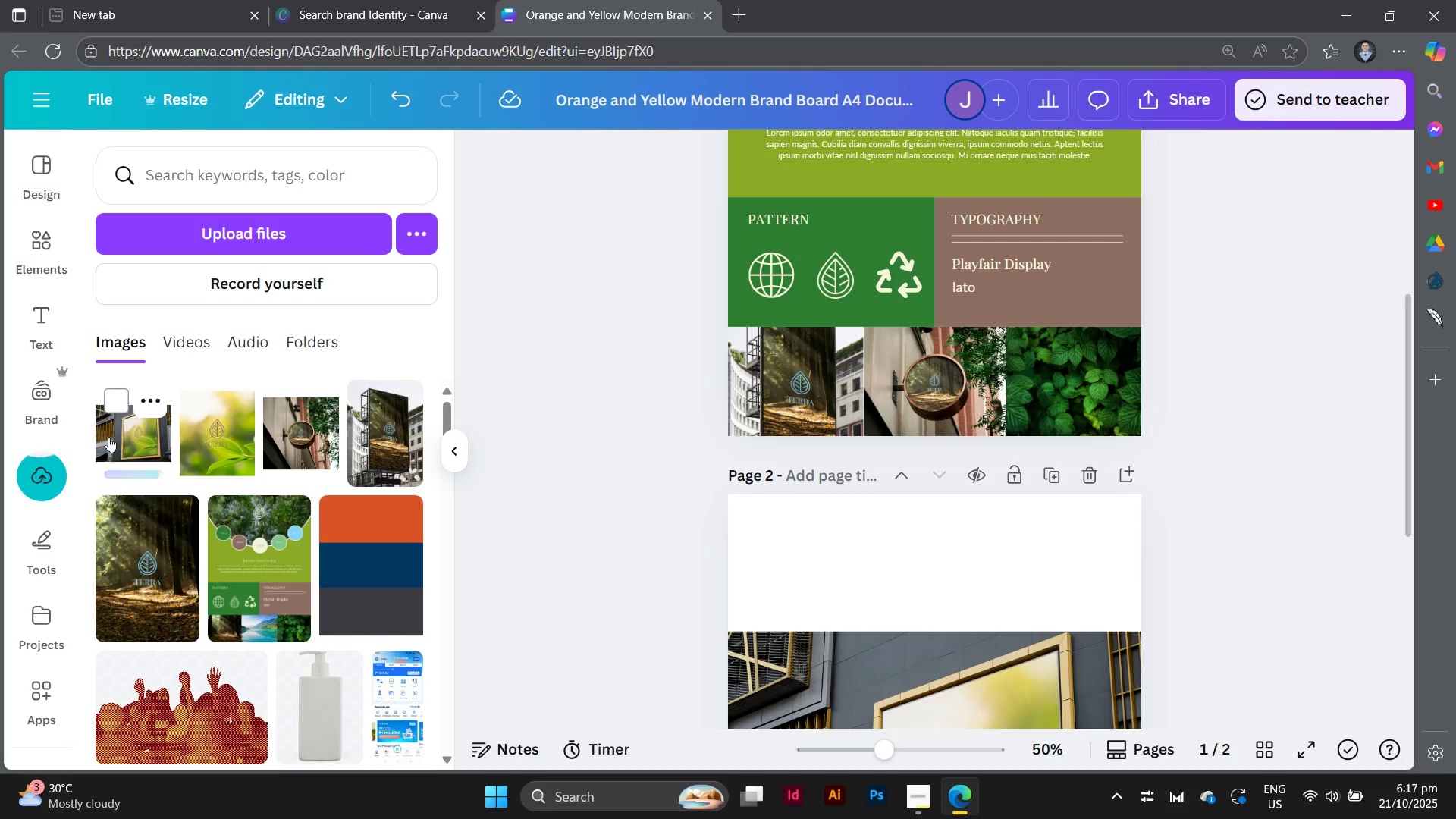 
wait(5.82)
 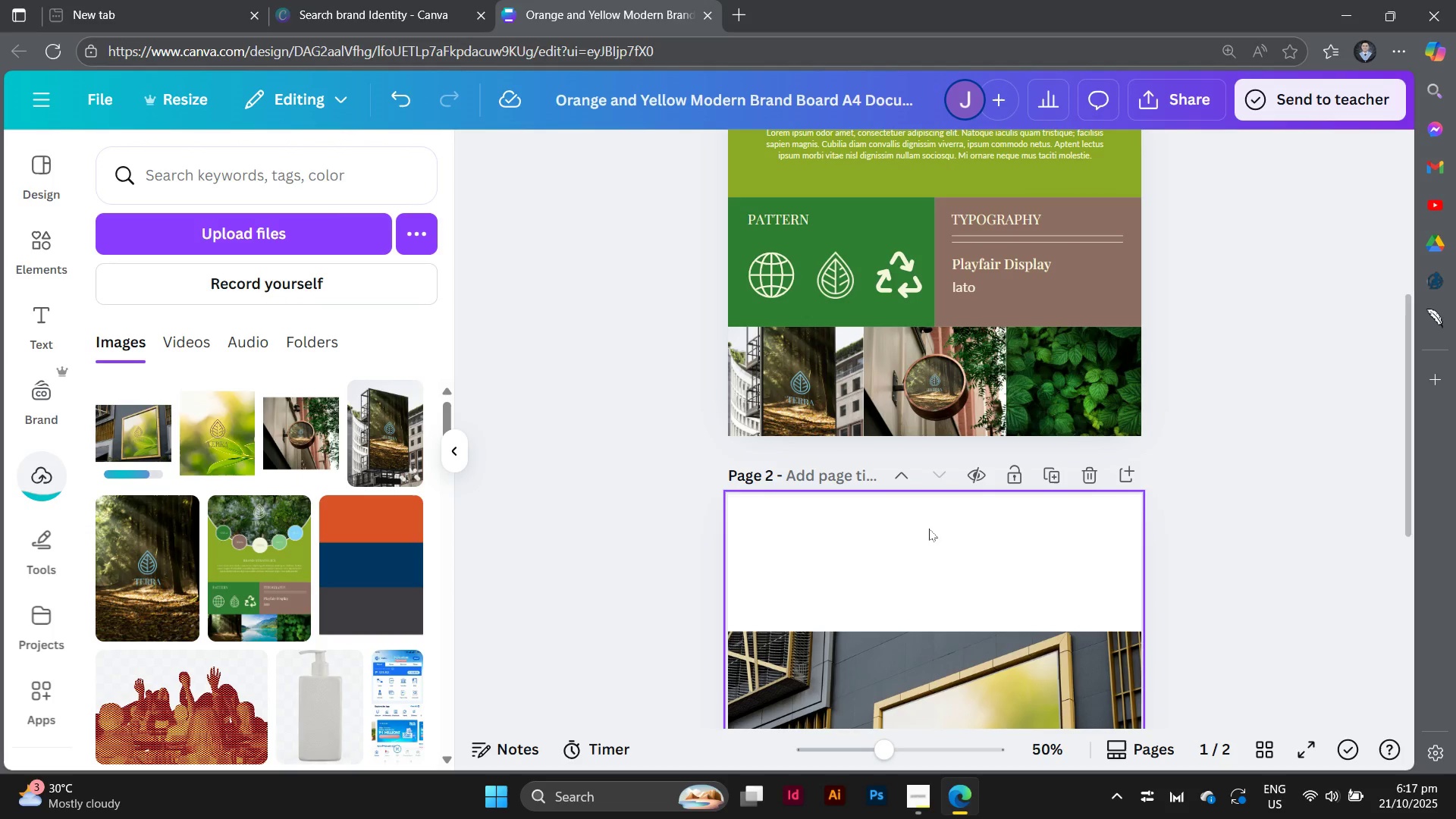 
left_click_drag(start_coordinate=[143, 449], to_coordinate=[1052, 415])
 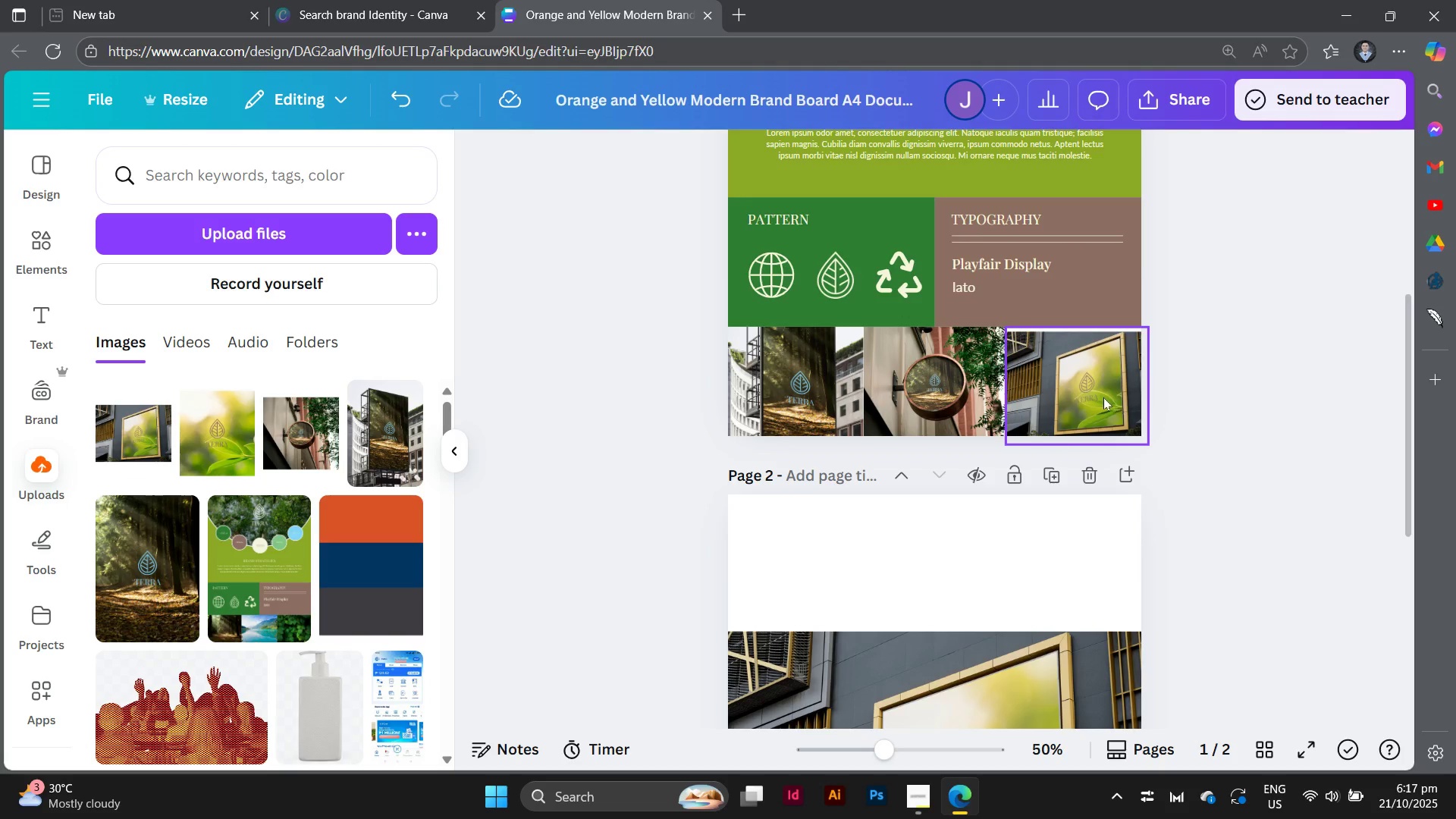 
double_click([1103, 397])
 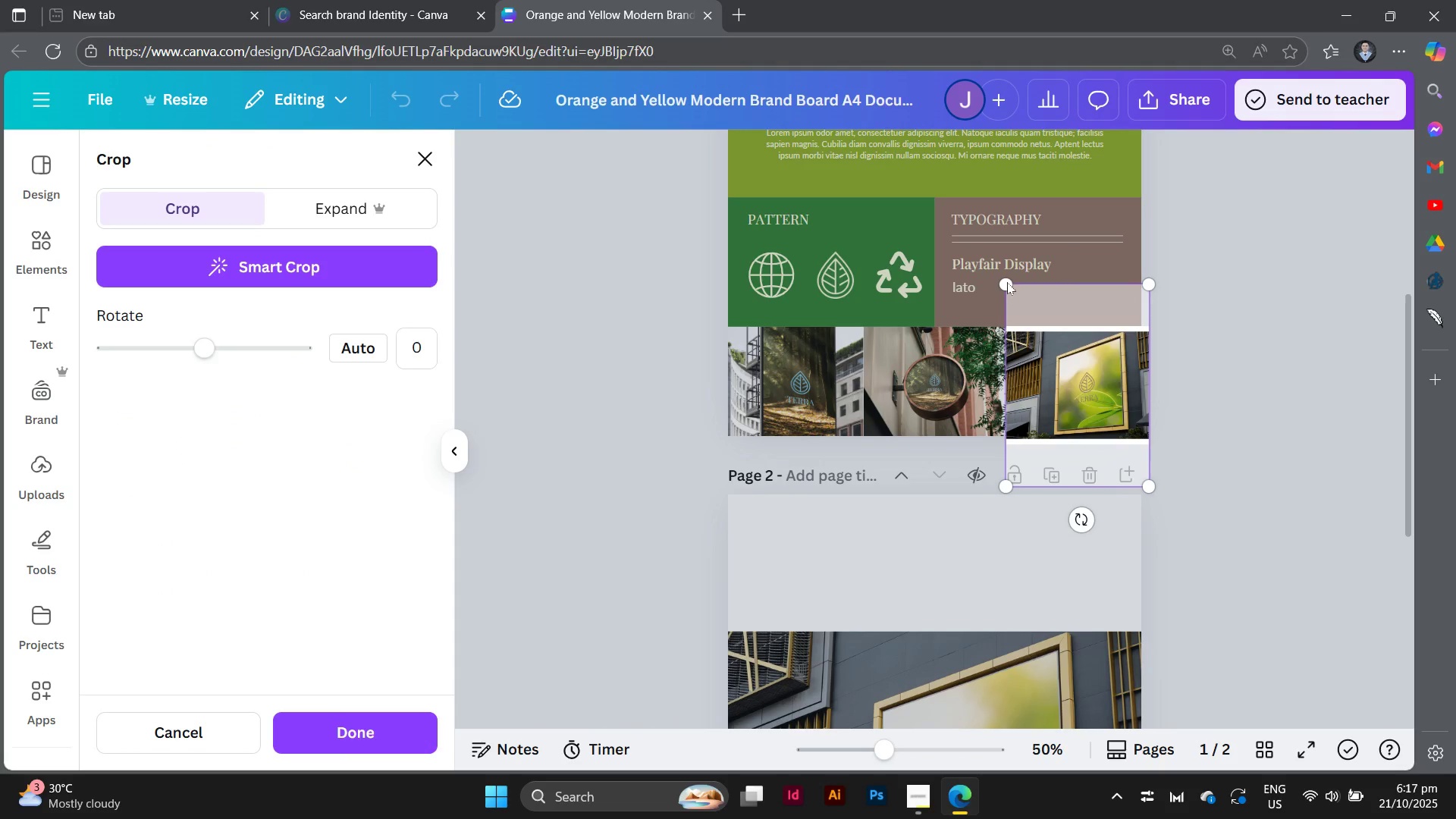 
left_click_drag(start_coordinate=[1007, 282], to_coordinate=[993, 270])
 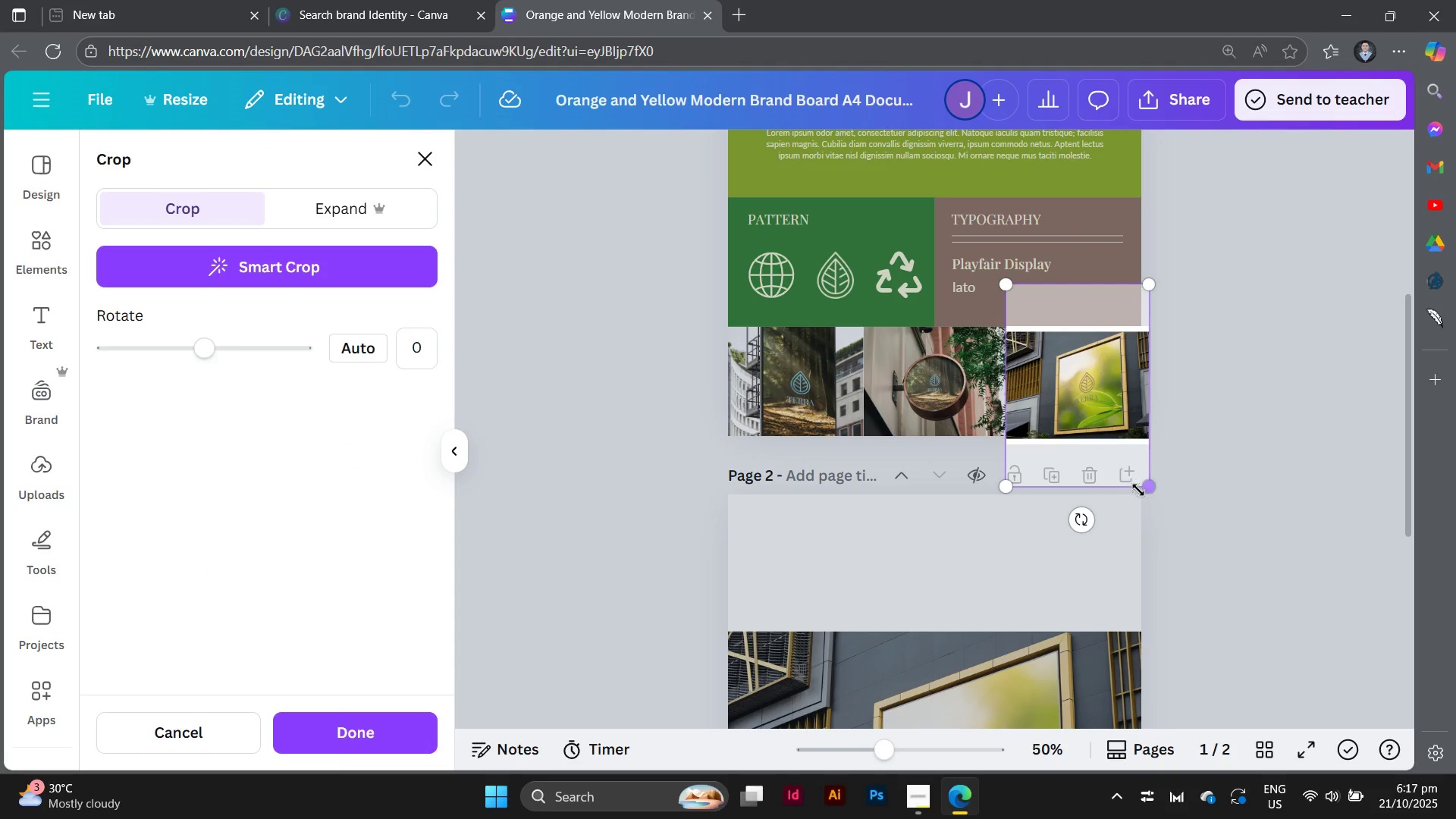 
left_click_drag(start_coordinate=[1150, 491], to_coordinate=[1202, 539])
 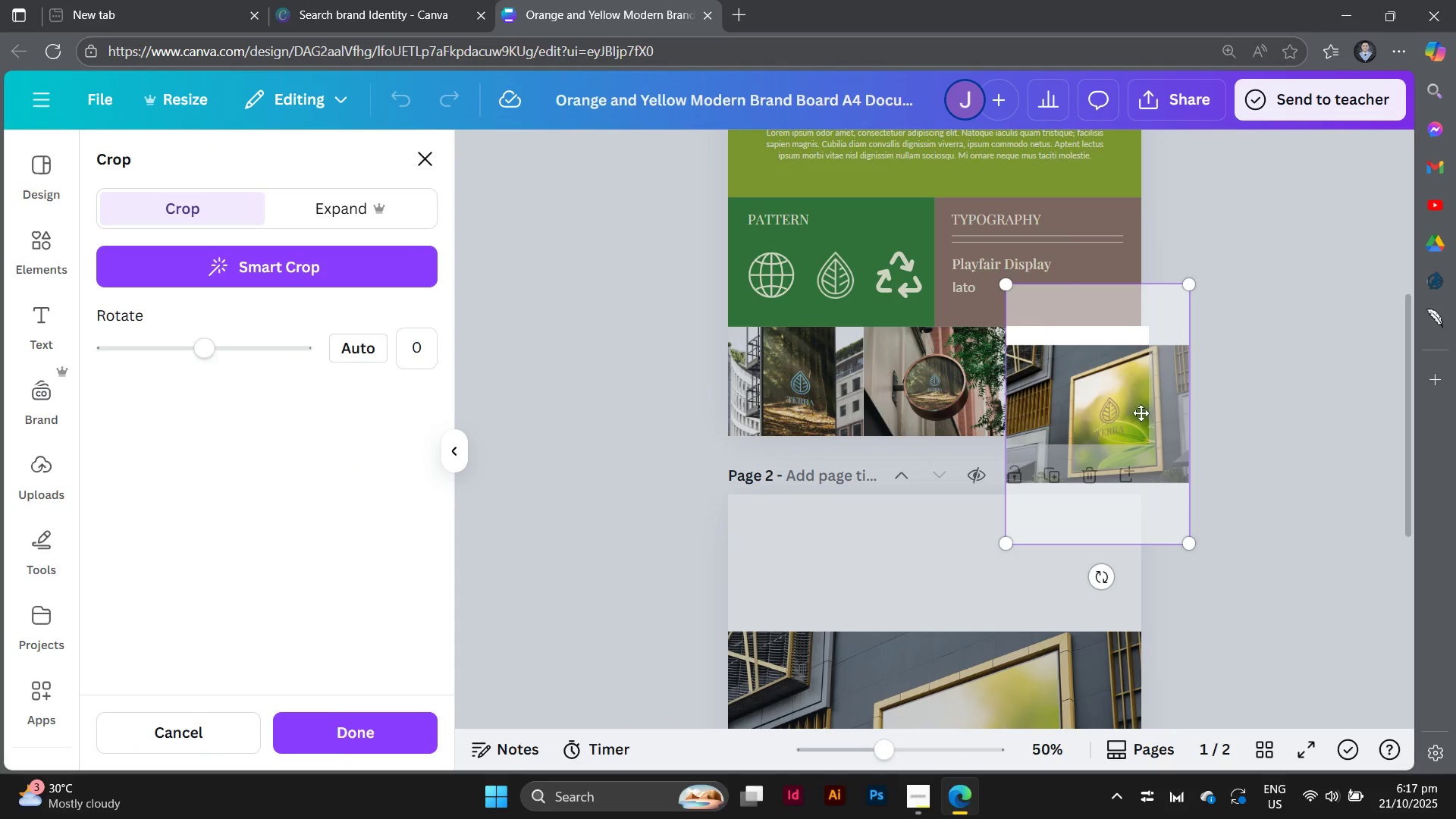 
left_click_drag(start_coordinate=[1140, 413], to_coordinate=[1096, 371])
 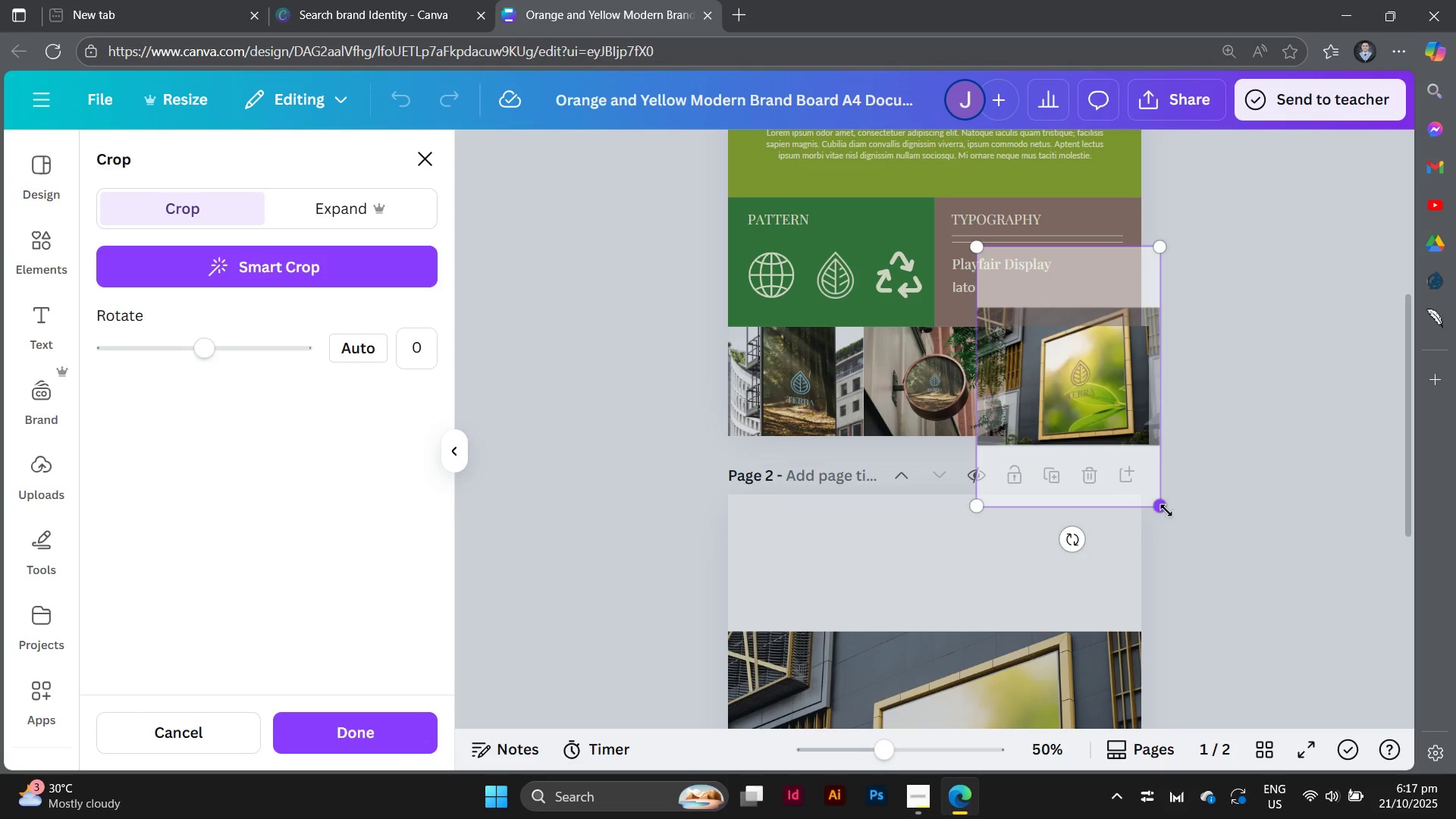 
left_click_drag(start_coordinate=[1166, 510], to_coordinate=[1147, 497])
 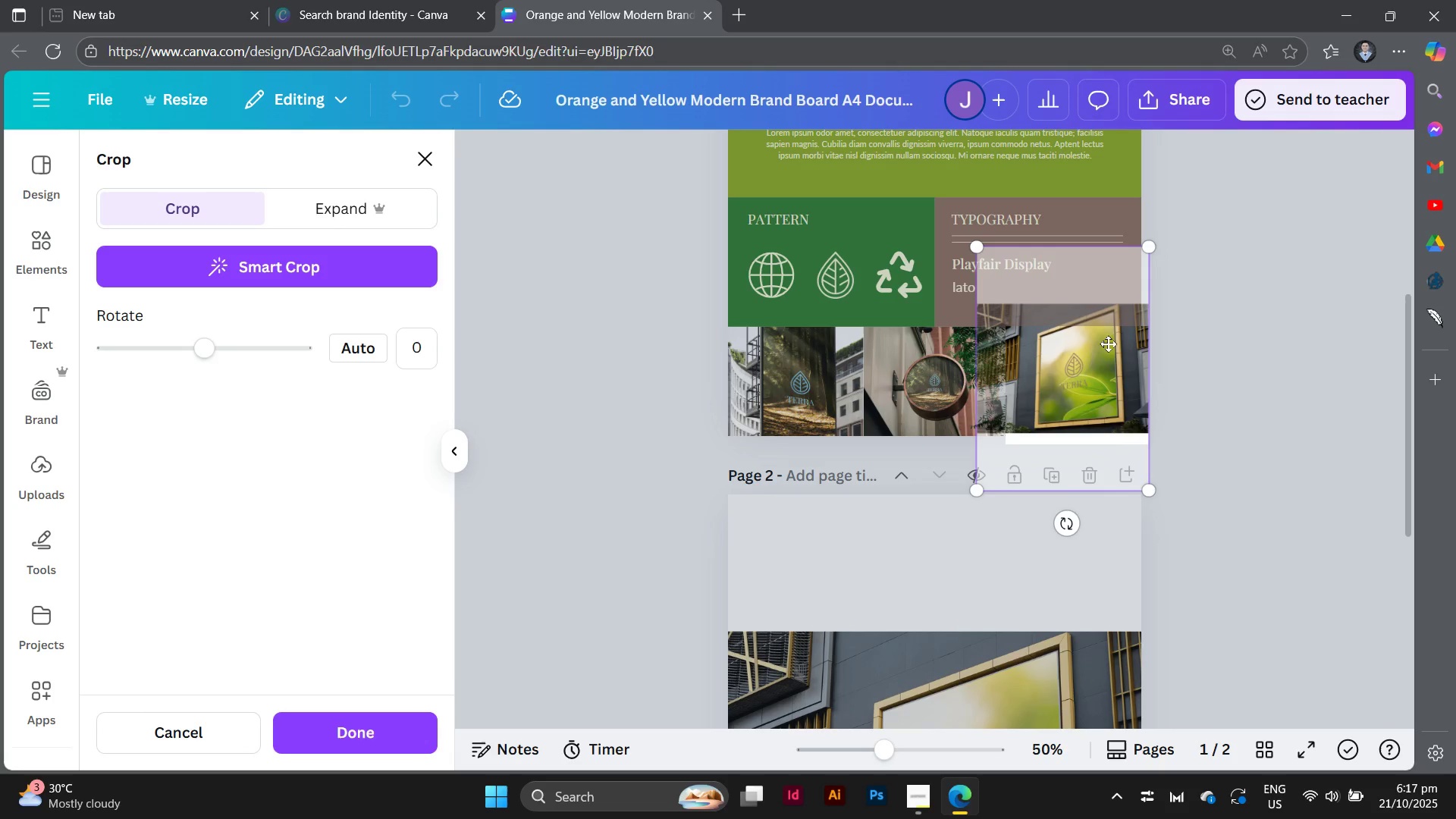 
left_click_drag(start_coordinate=[1108, 344], to_coordinate=[1109, 373])
 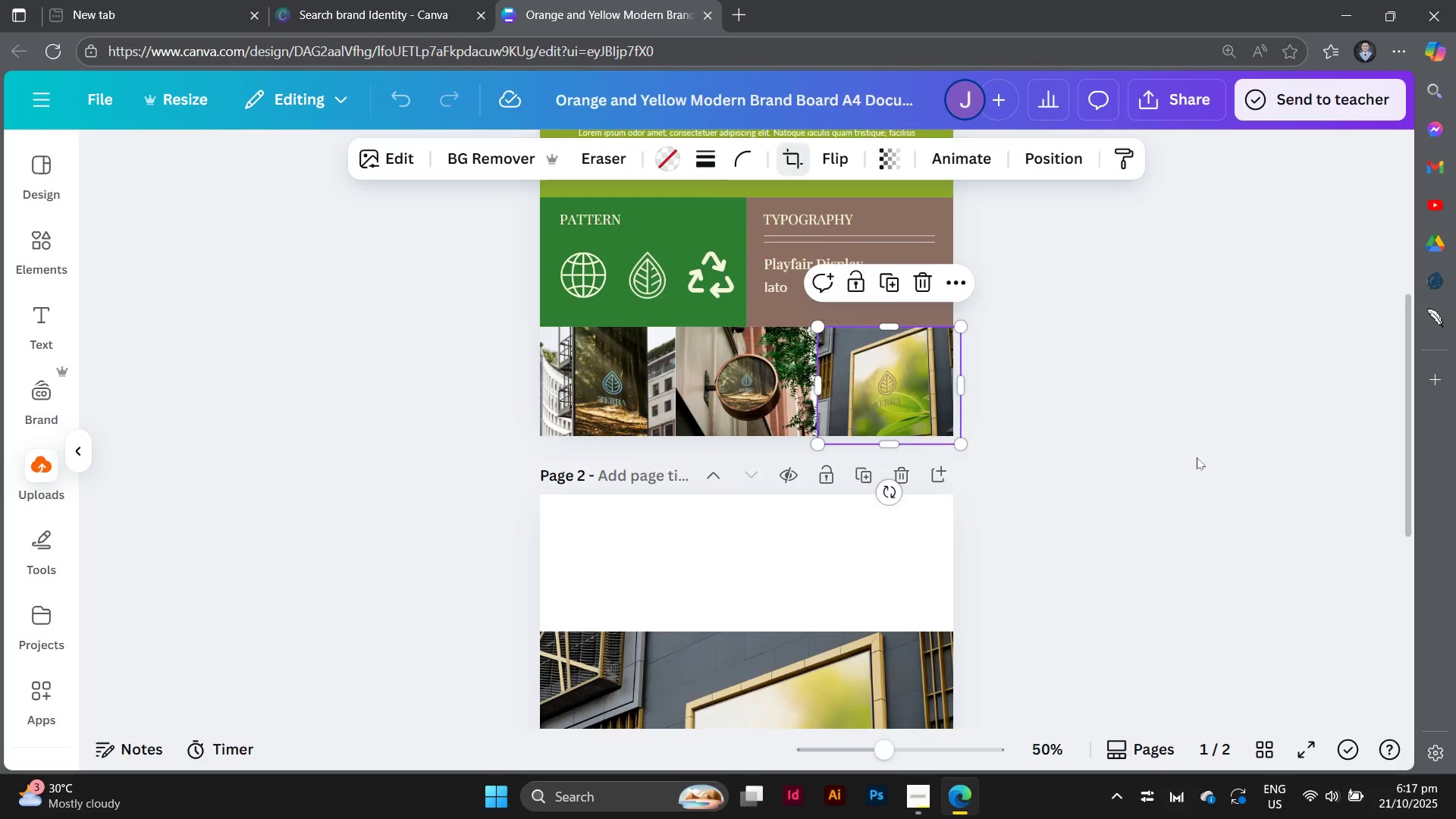 
left_click([1197, 457])
 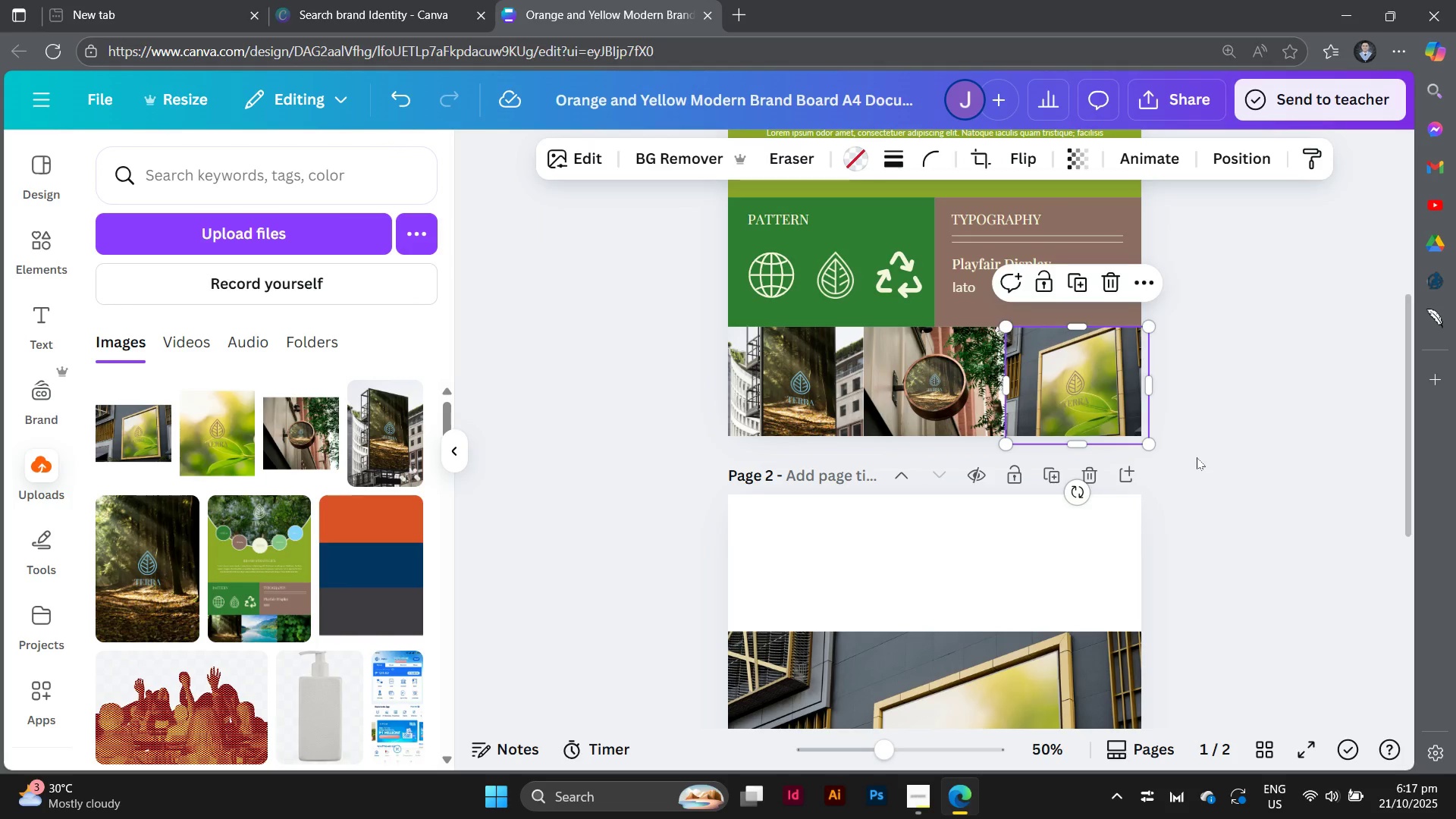 
left_click([1197, 457])
 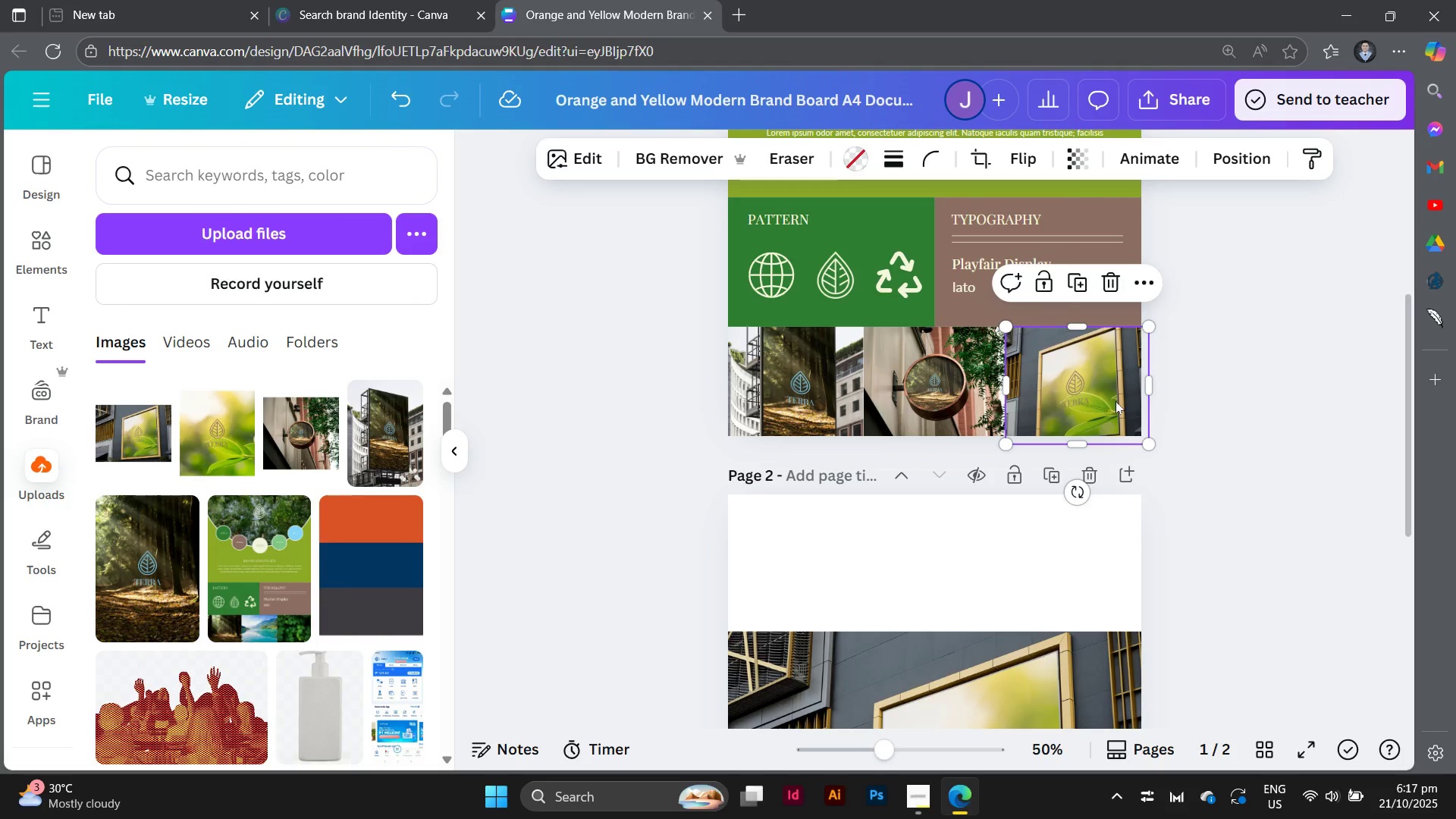 
double_click([1116, 401])
 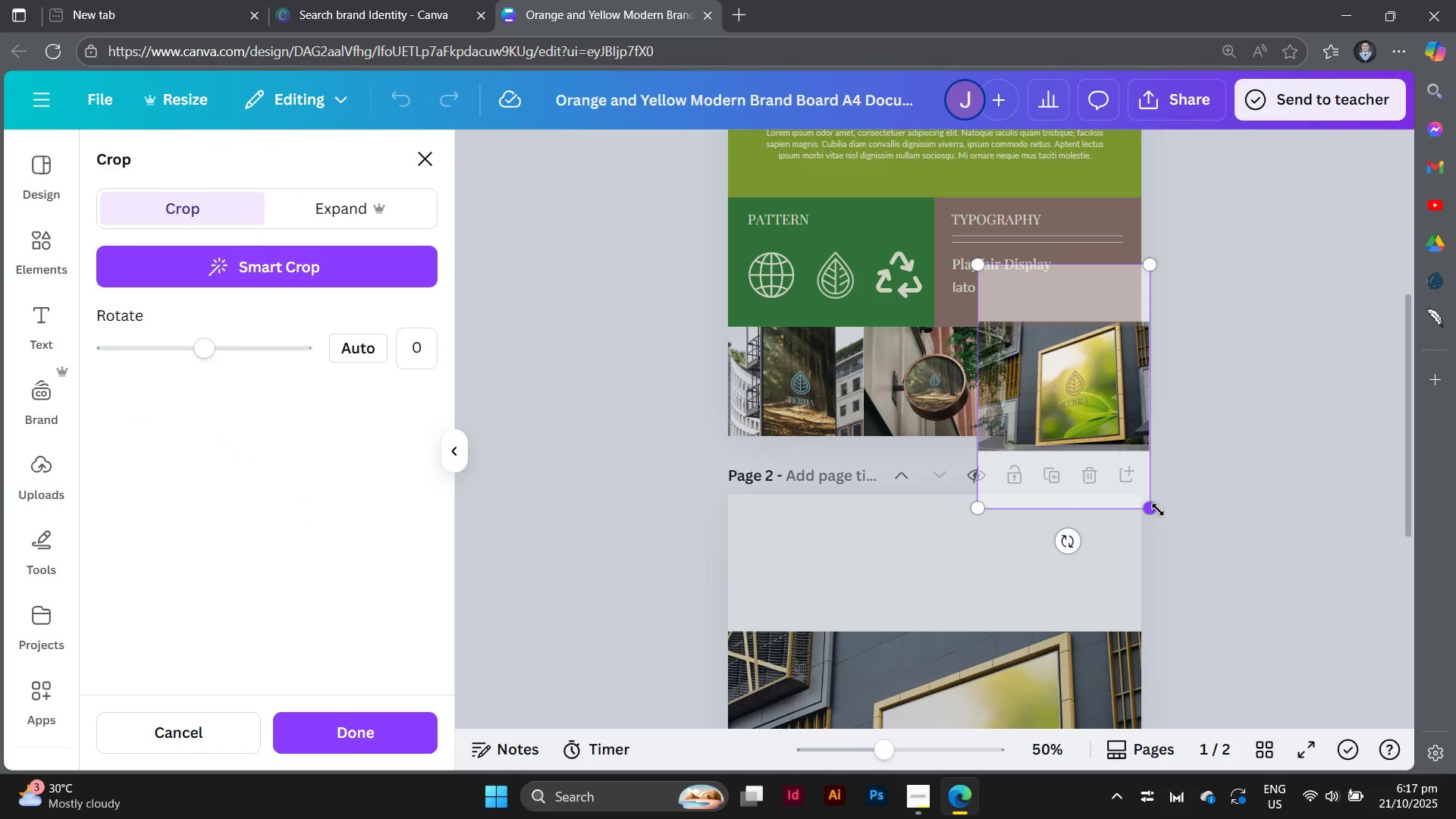 
left_click_drag(start_coordinate=[1158, 510], to_coordinate=[1145, 504])
 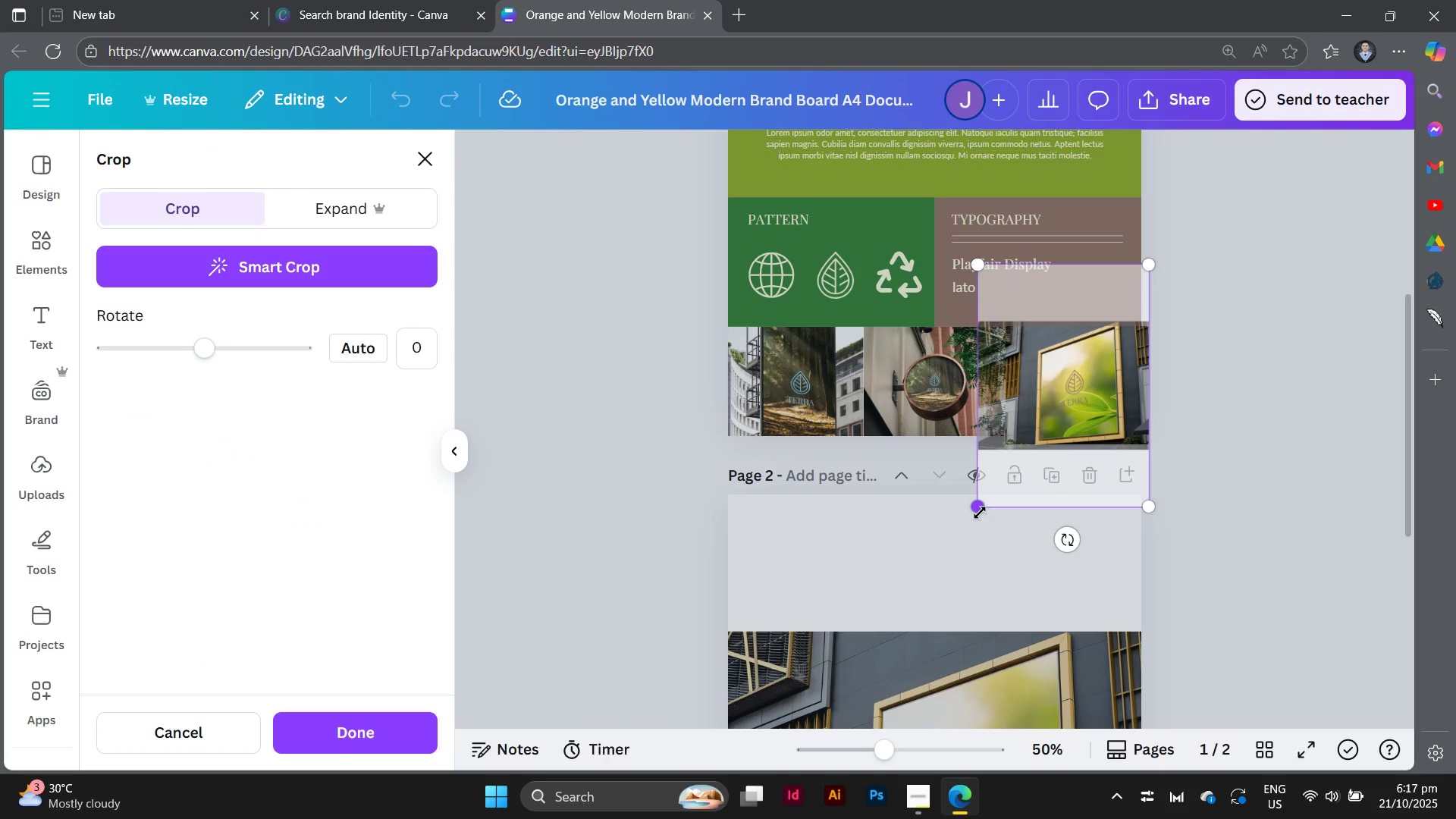 
left_click_drag(start_coordinate=[980, 513], to_coordinate=[997, 497])
 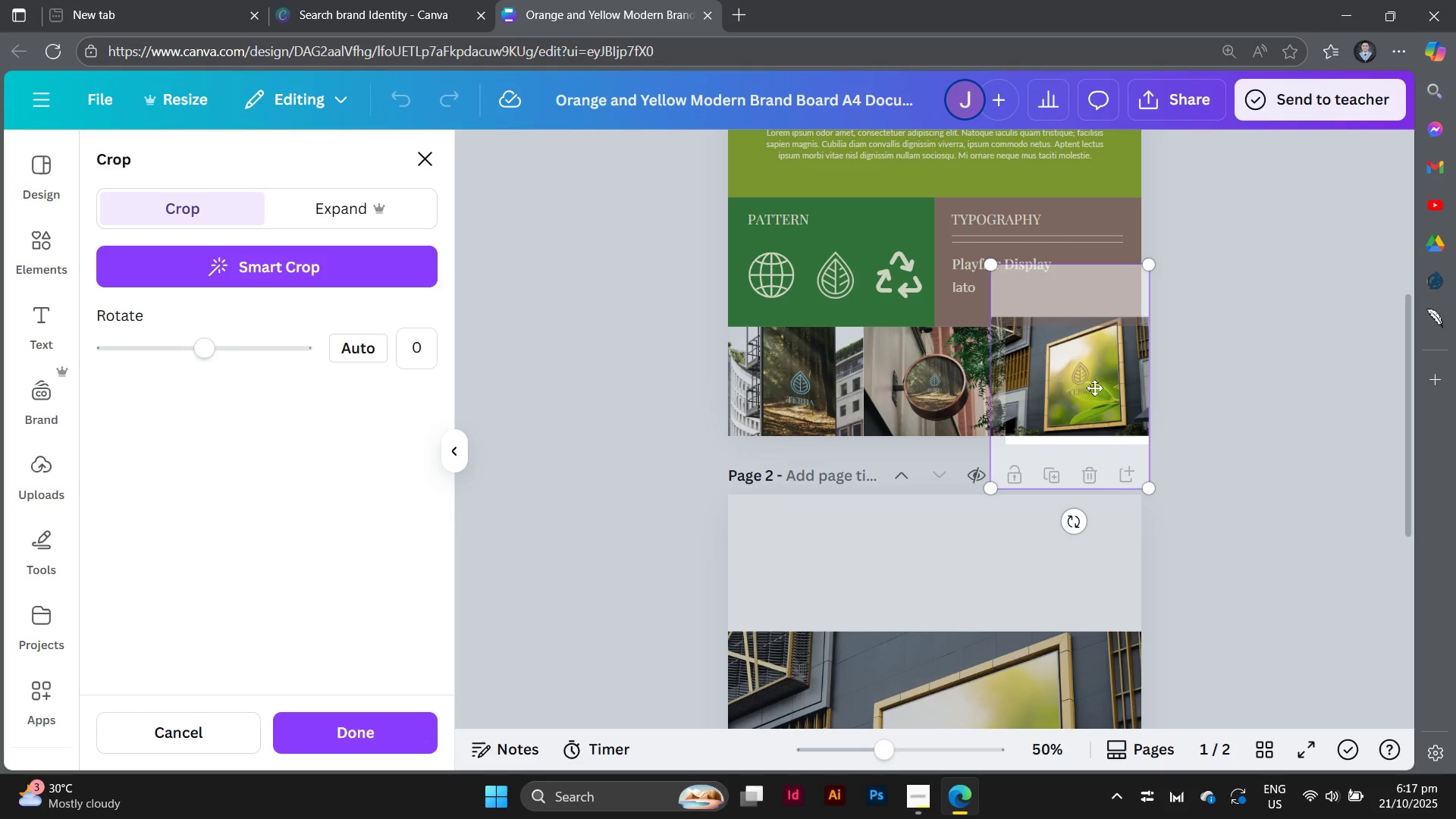 
left_click_drag(start_coordinate=[1094, 388], to_coordinate=[1095, 404])
 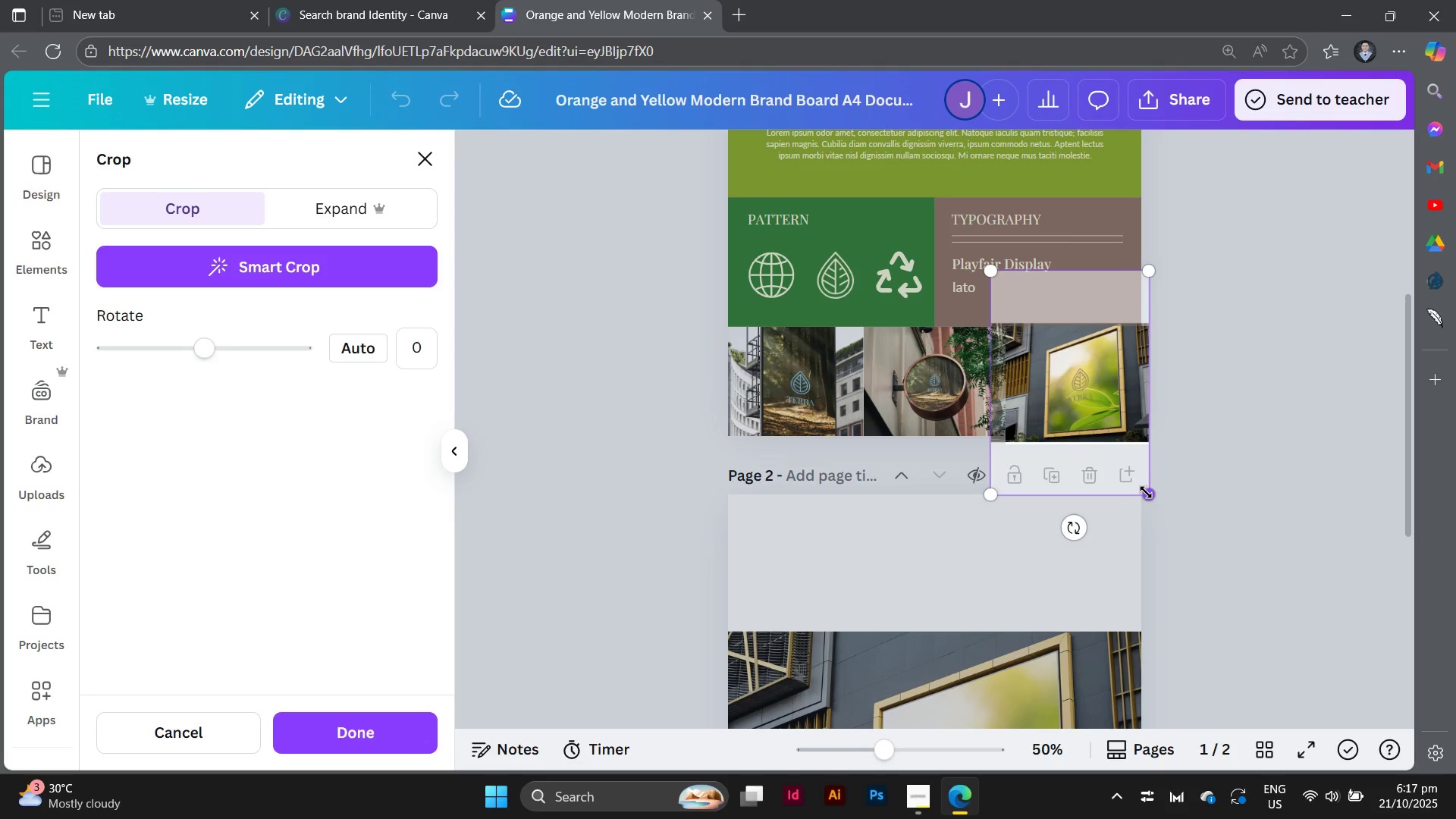 
left_click_drag(start_coordinate=[1147, 492], to_coordinate=[1153, 495])
 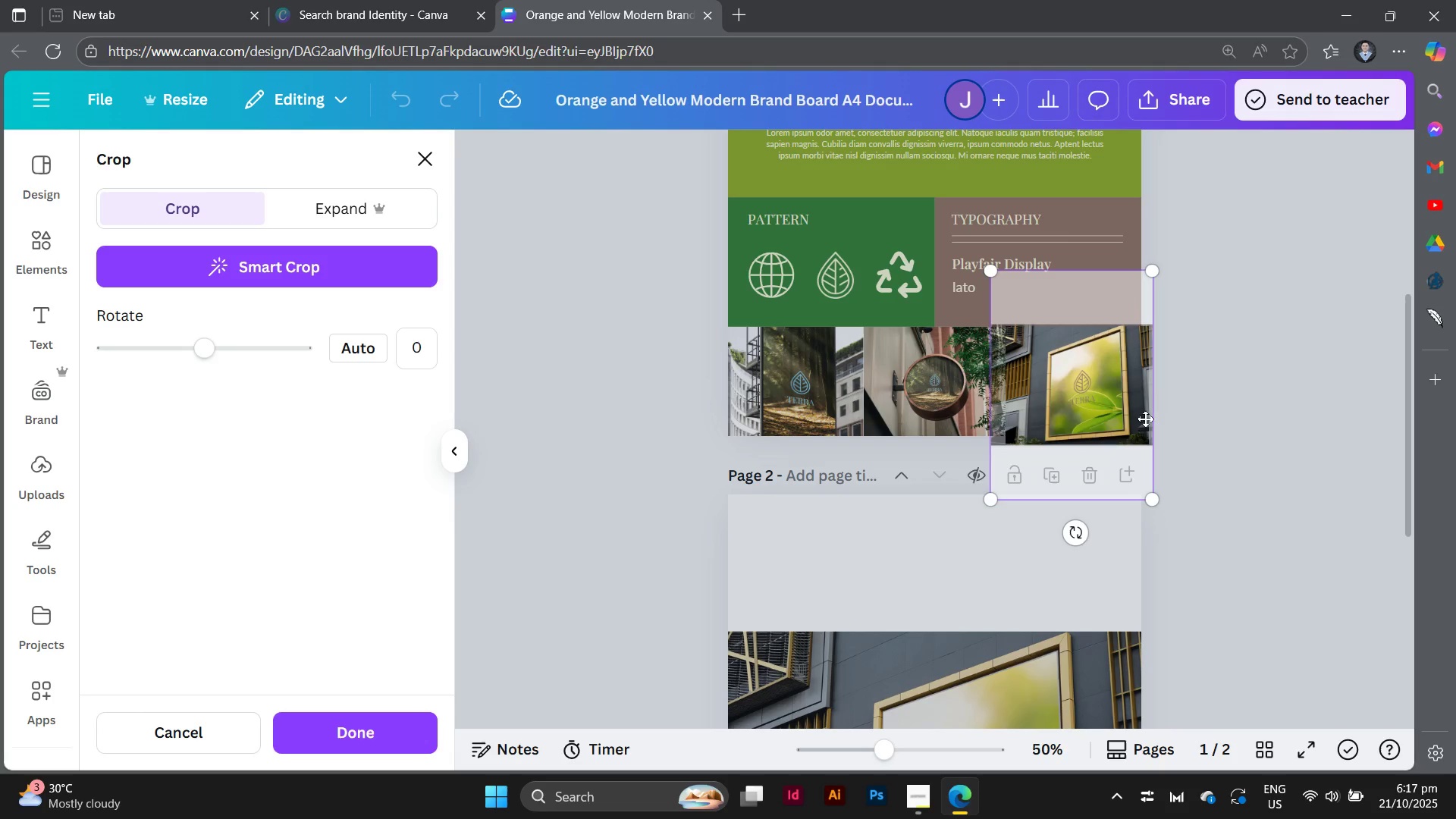 
left_click([1279, 486])
 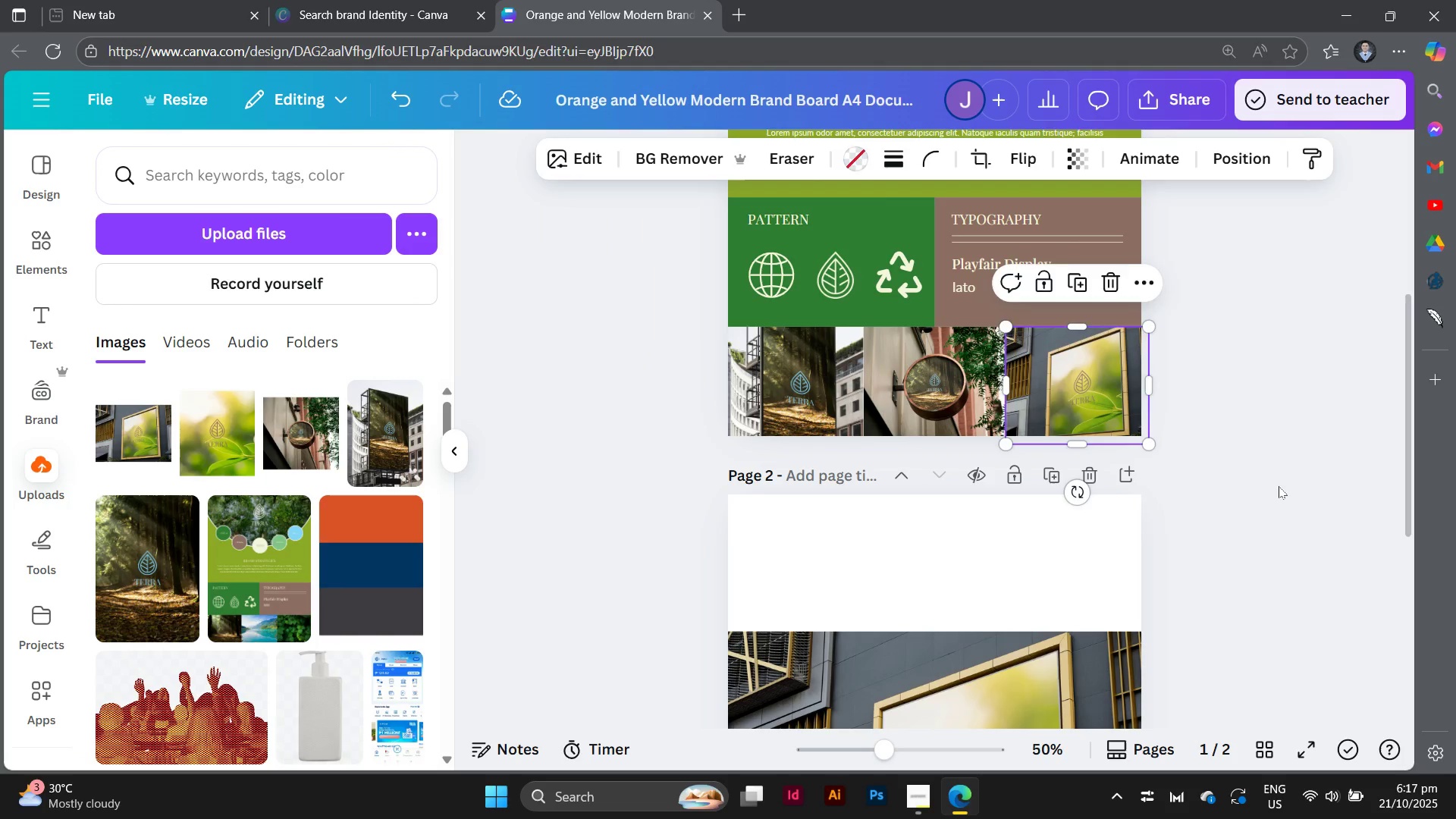 
double_click([1279, 486])
 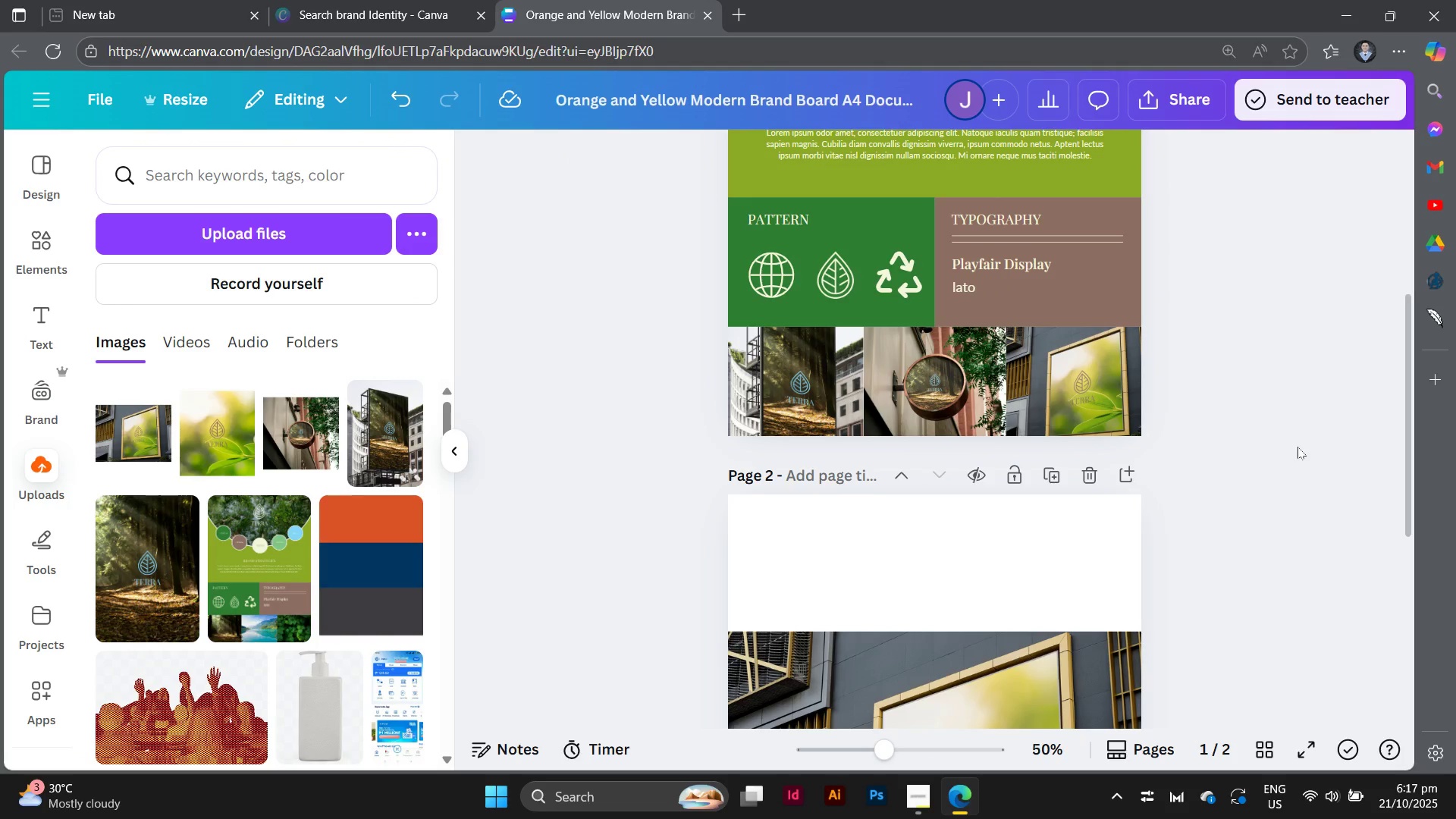 
scroll: coordinate [1298, 447], scroll_direction: up, amount: 2.0
 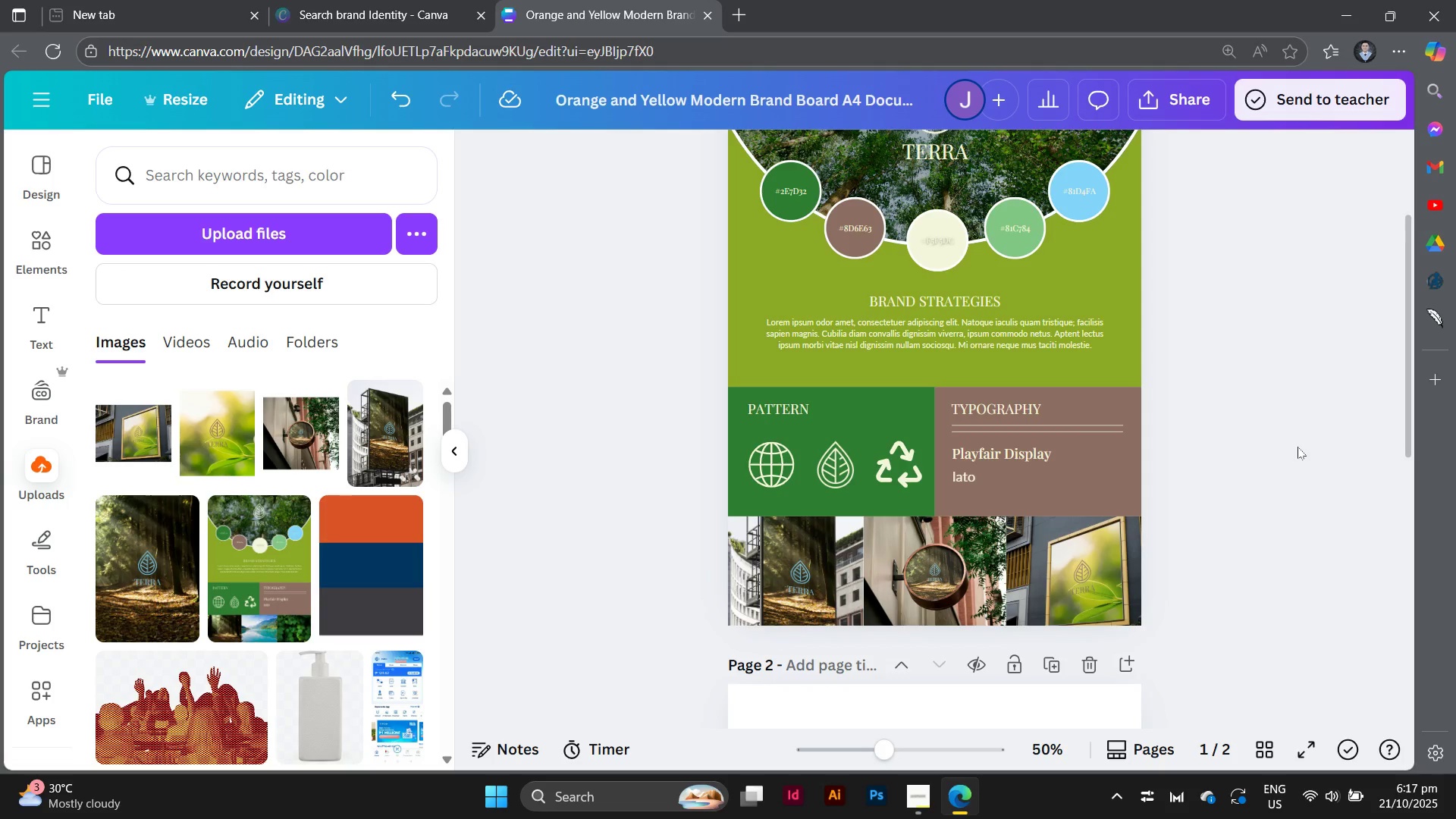 
scroll: coordinate [1298, 447], scroll_direction: down, amount: 1.0
 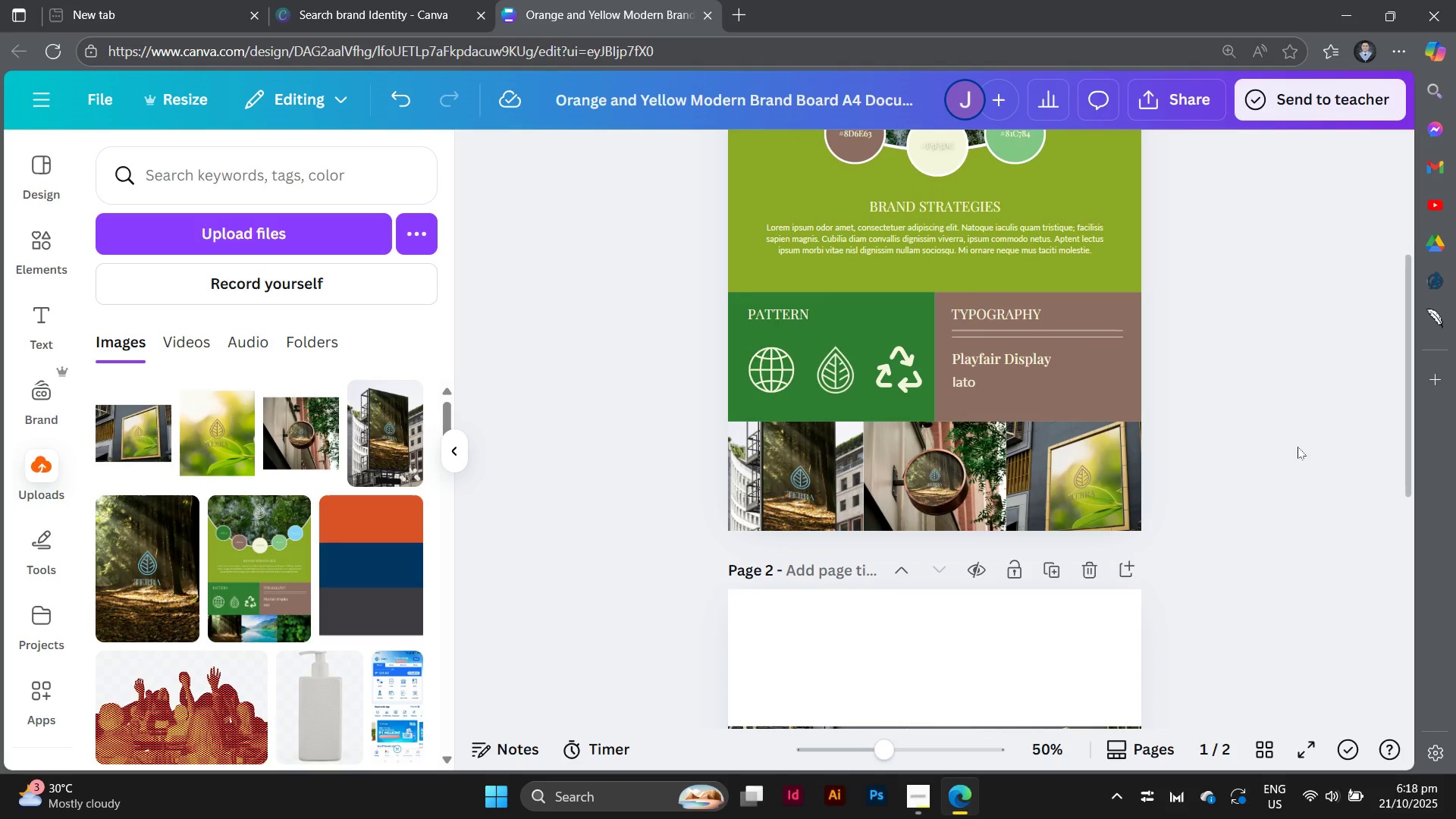 
wait(14.47)
 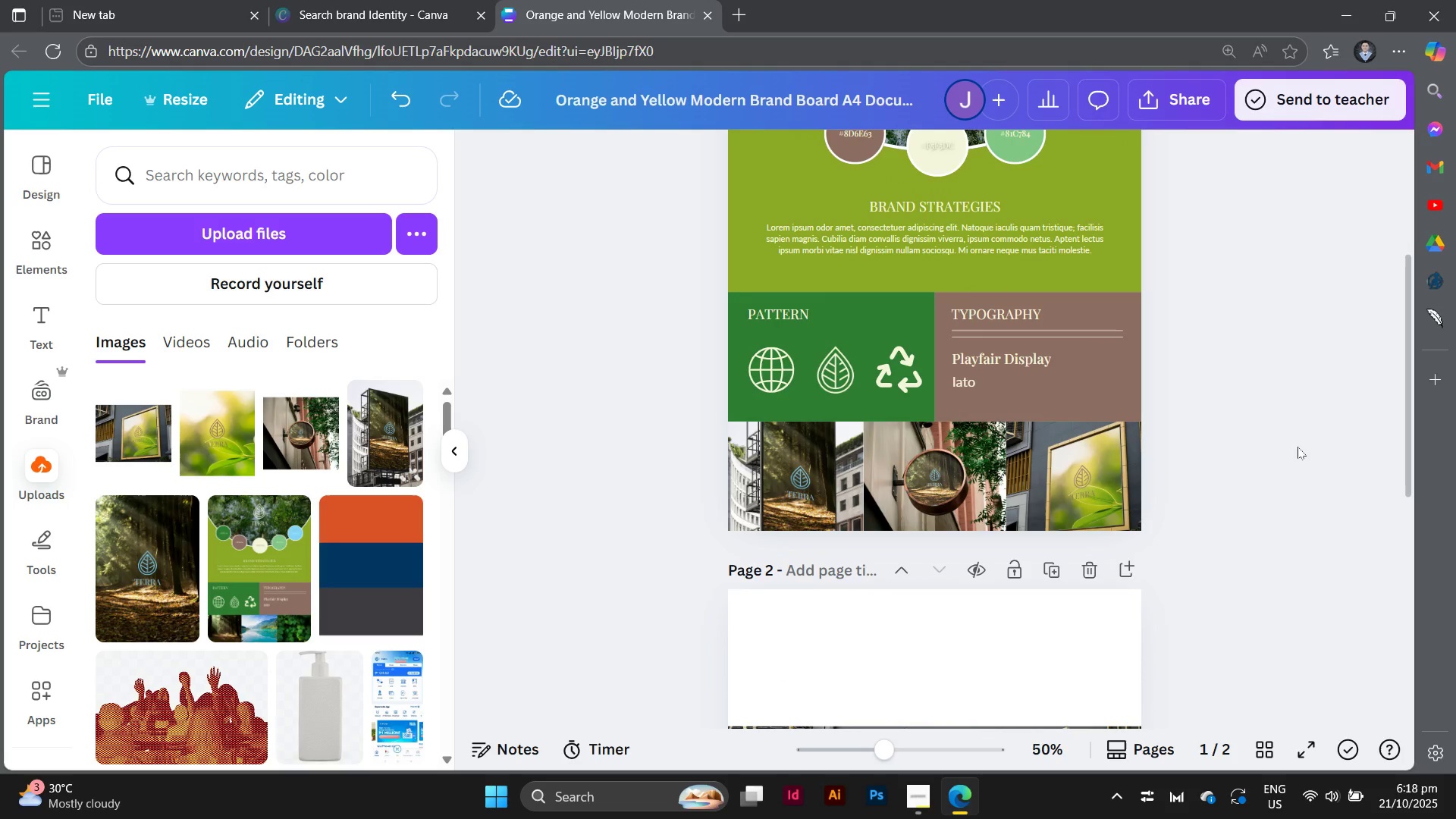 
scroll: coordinate [1271, 588], scroll_direction: down, amount: 4.0
 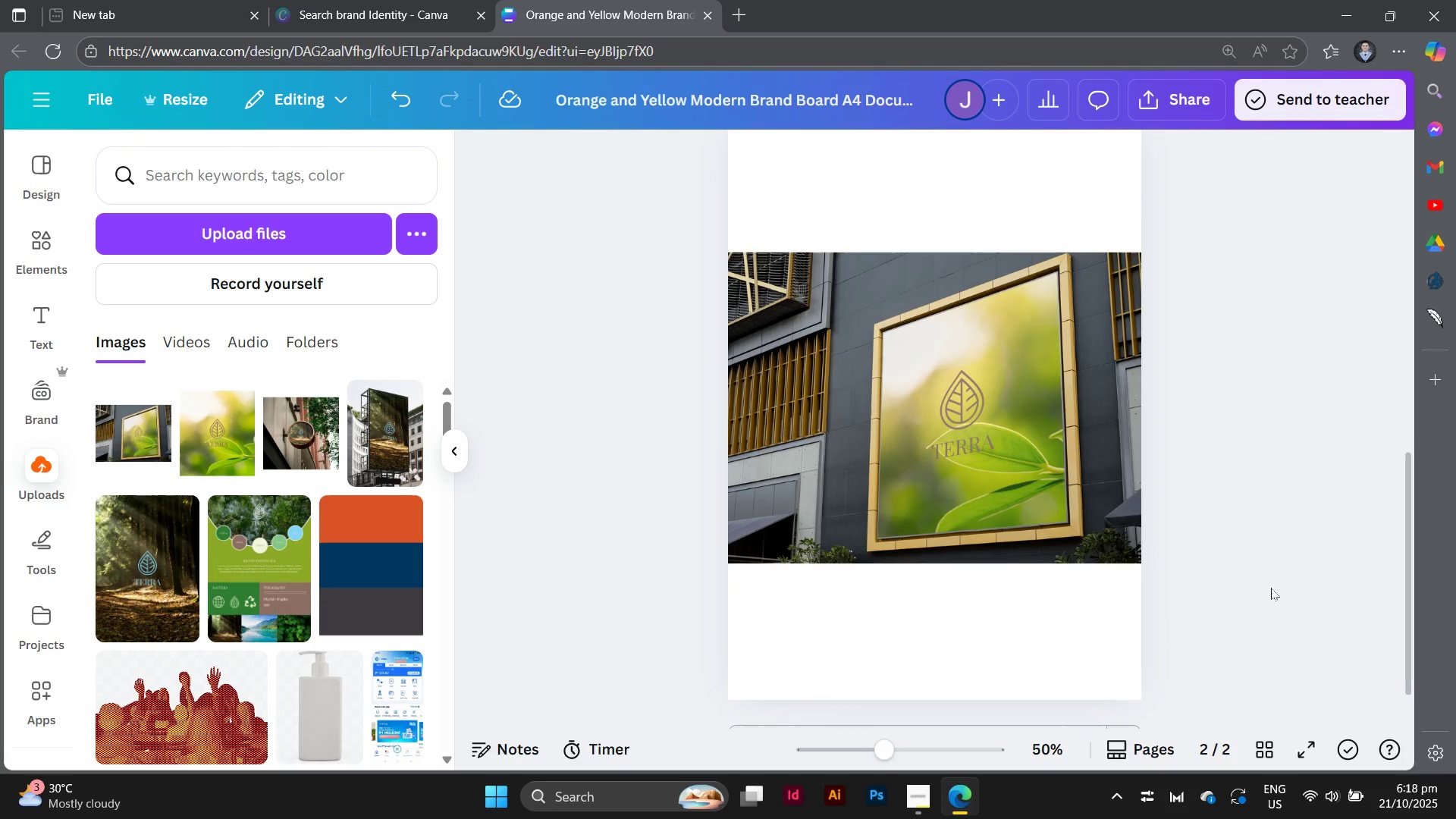 
scroll: coordinate [1271, 588], scroll_direction: up, amount: 5.0
 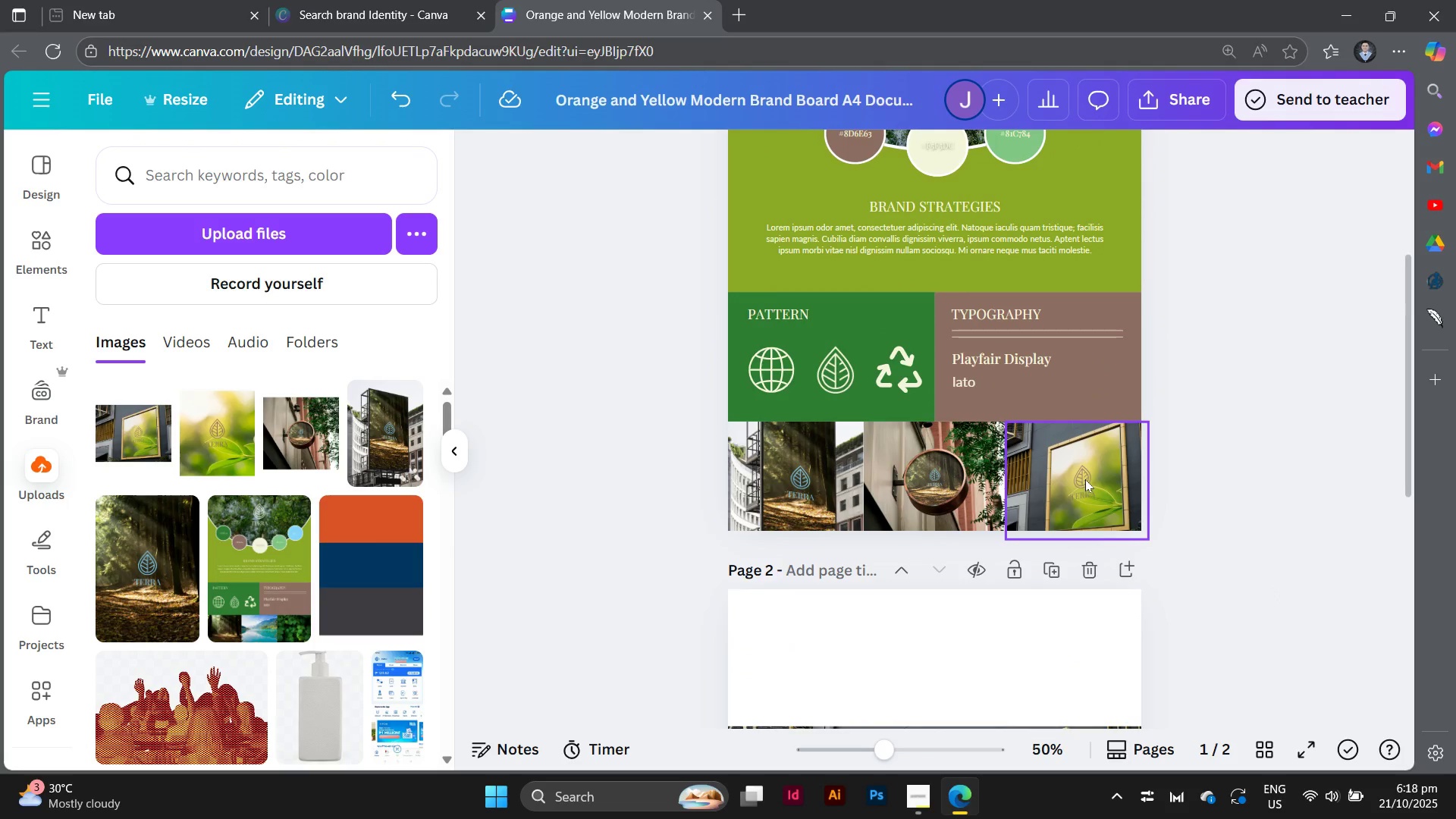 
double_click([1085, 479])
 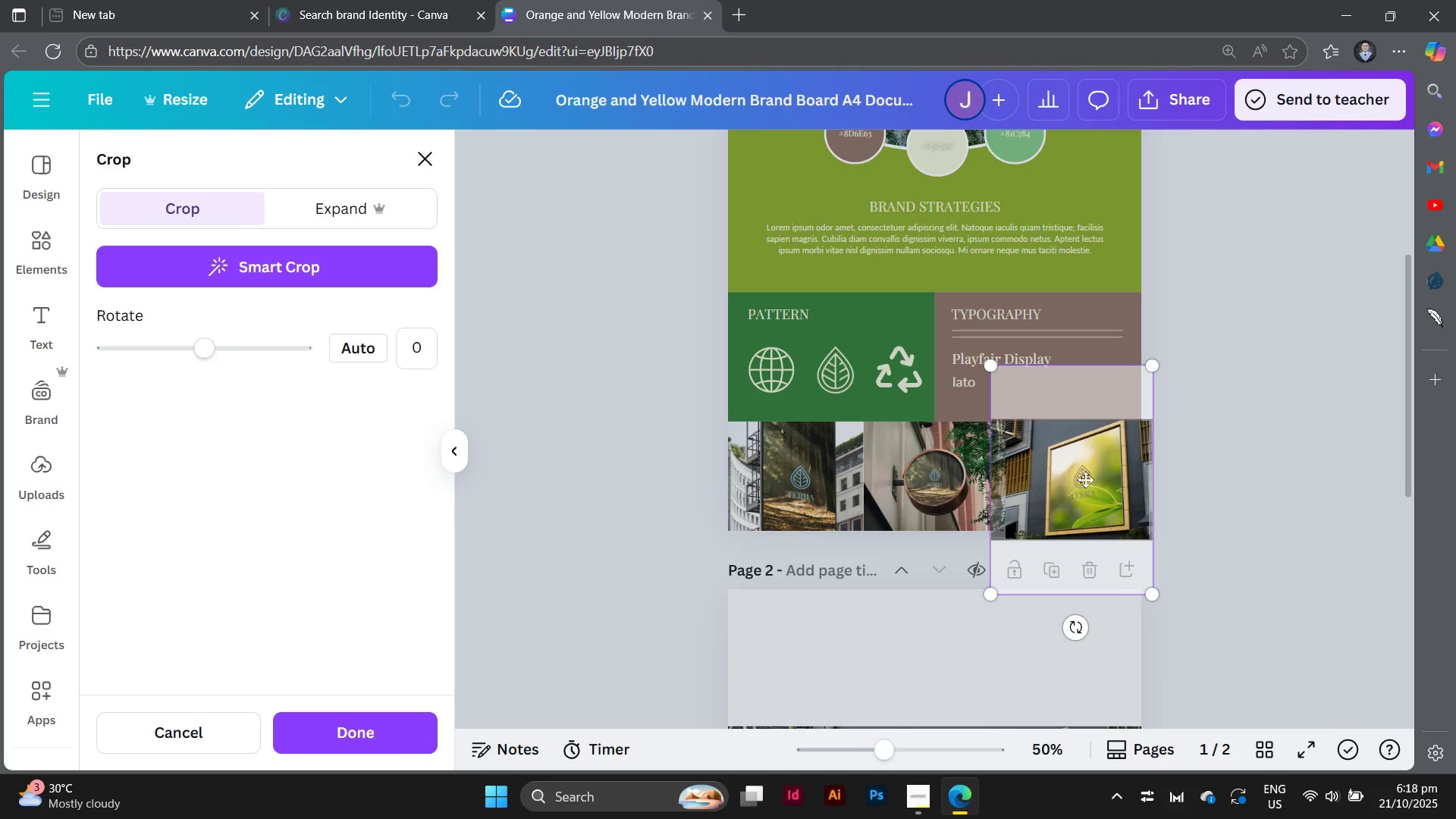 
left_click_drag(start_coordinate=[1085, 479], to_coordinate=[1087, 469])
 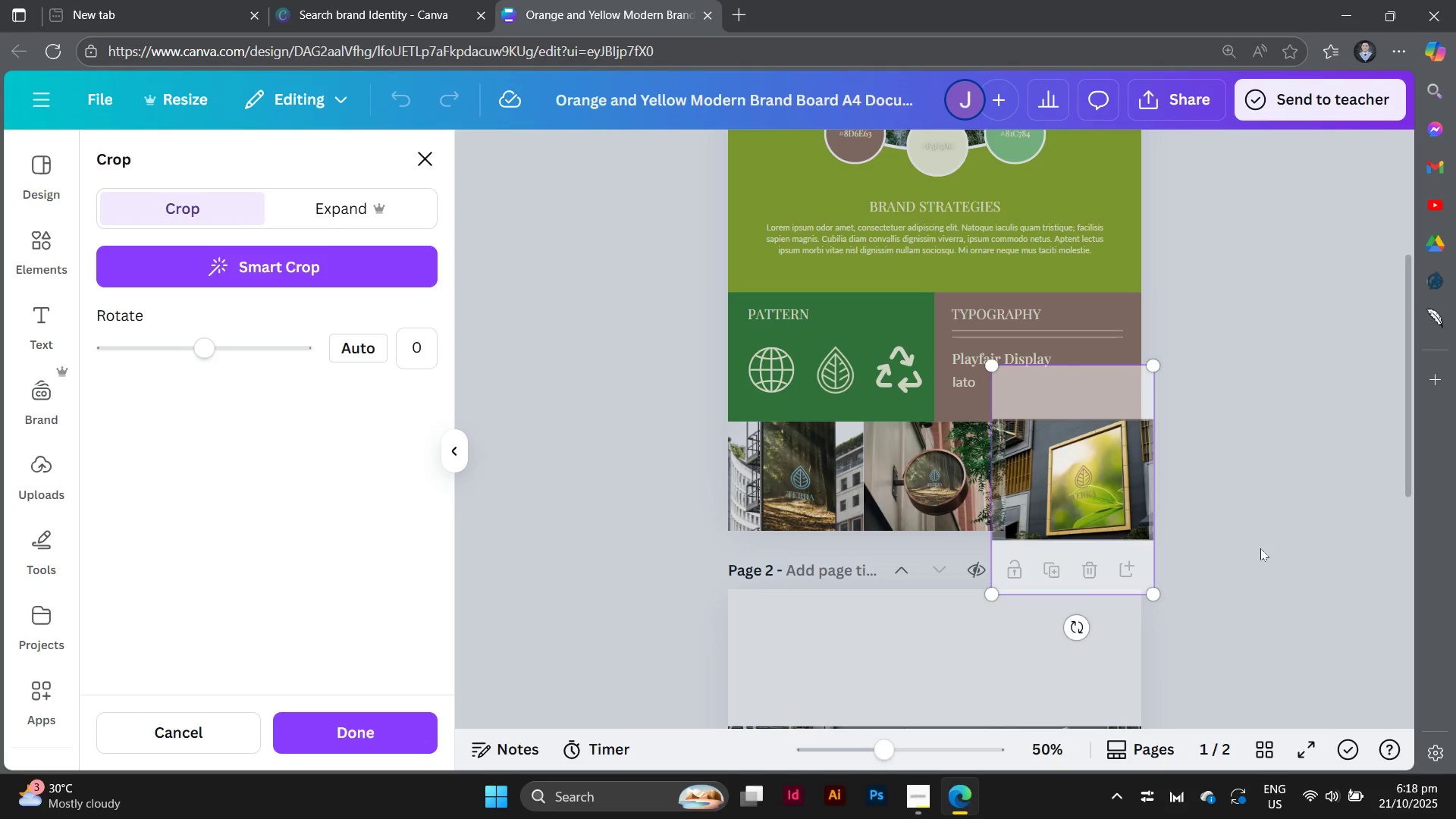 
left_click([1260, 548])
 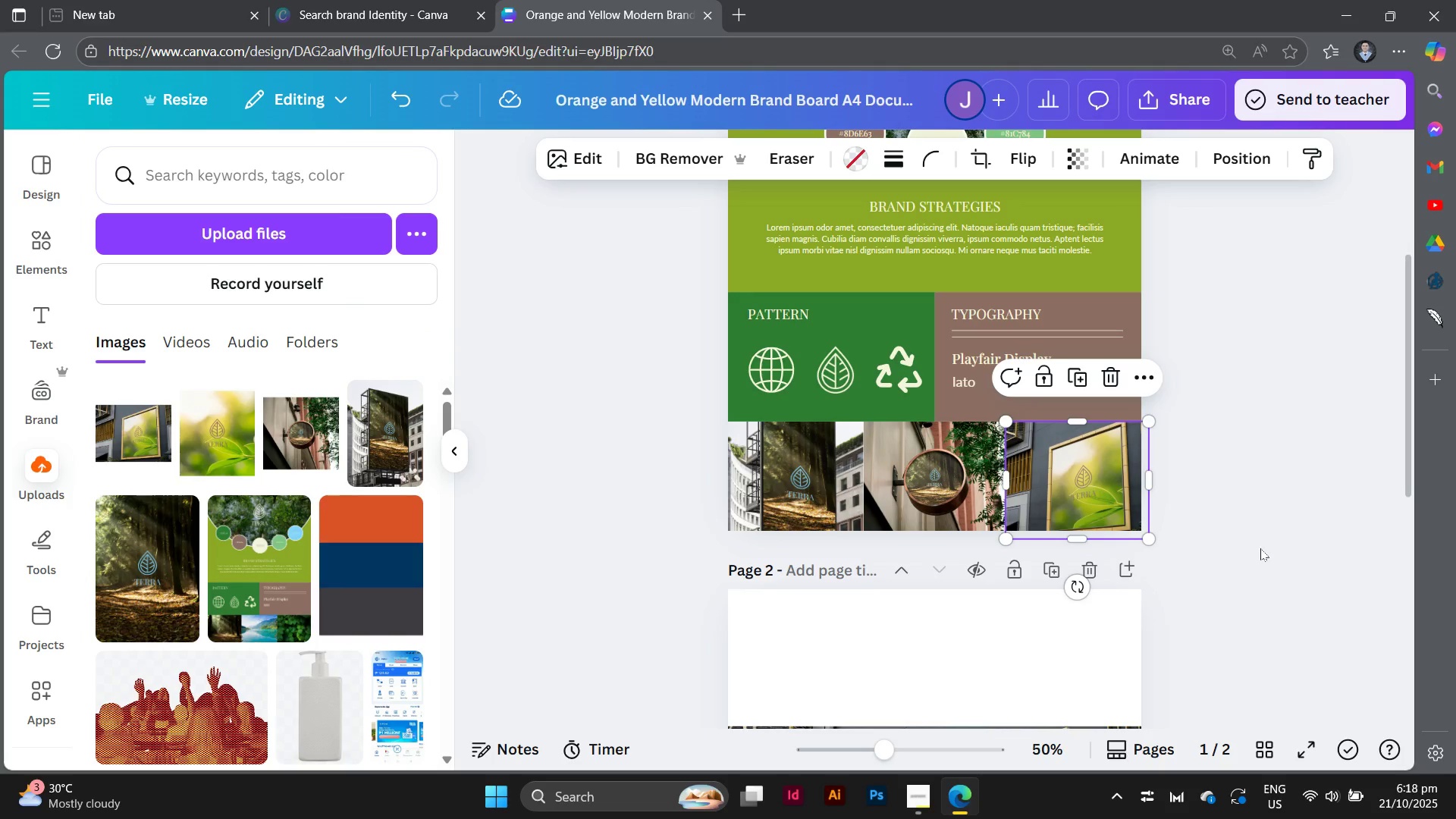 
left_click([1260, 548])
 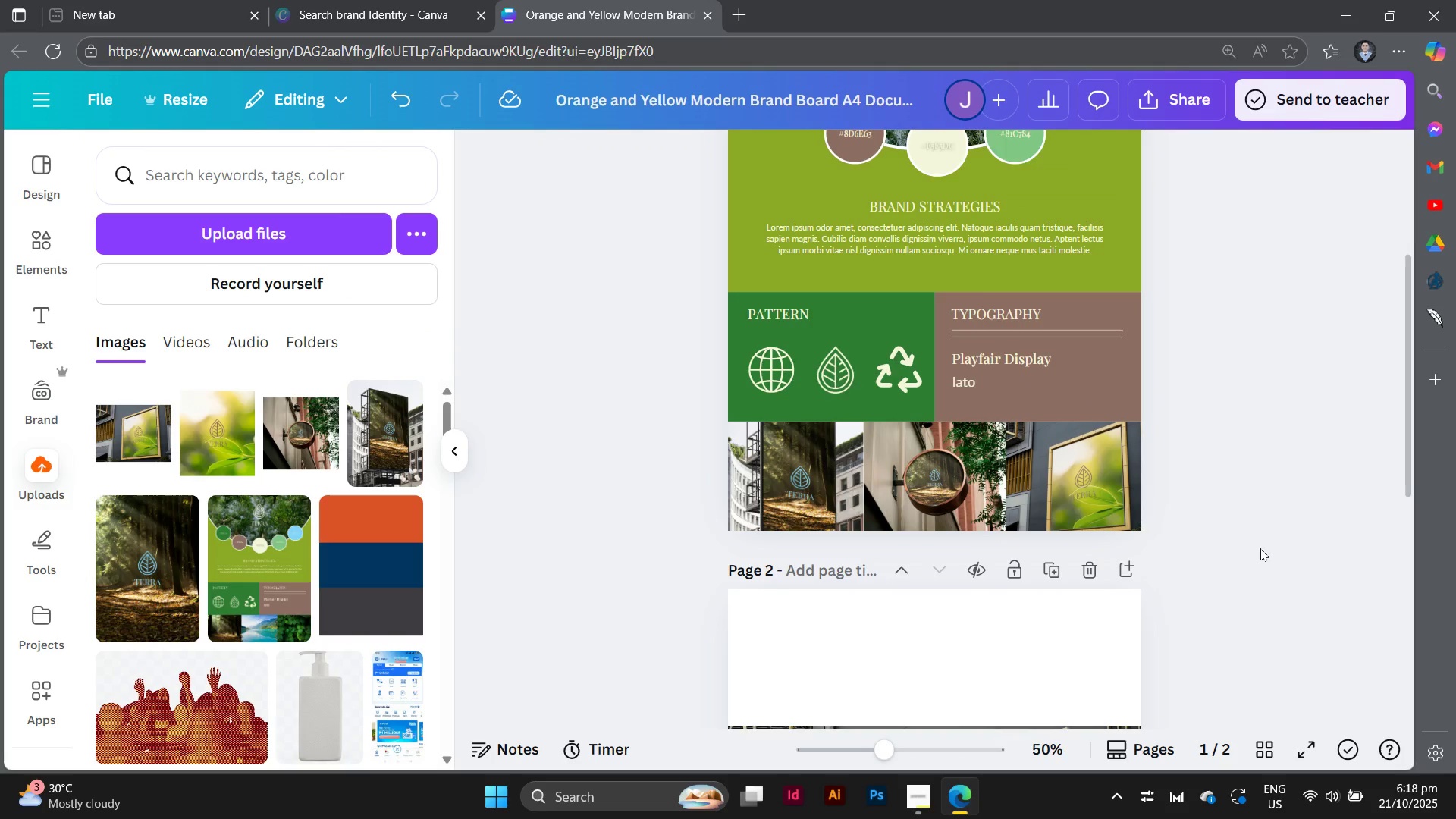 
scroll: coordinate [1260, 548], scroll_direction: up, amount: 2.0
 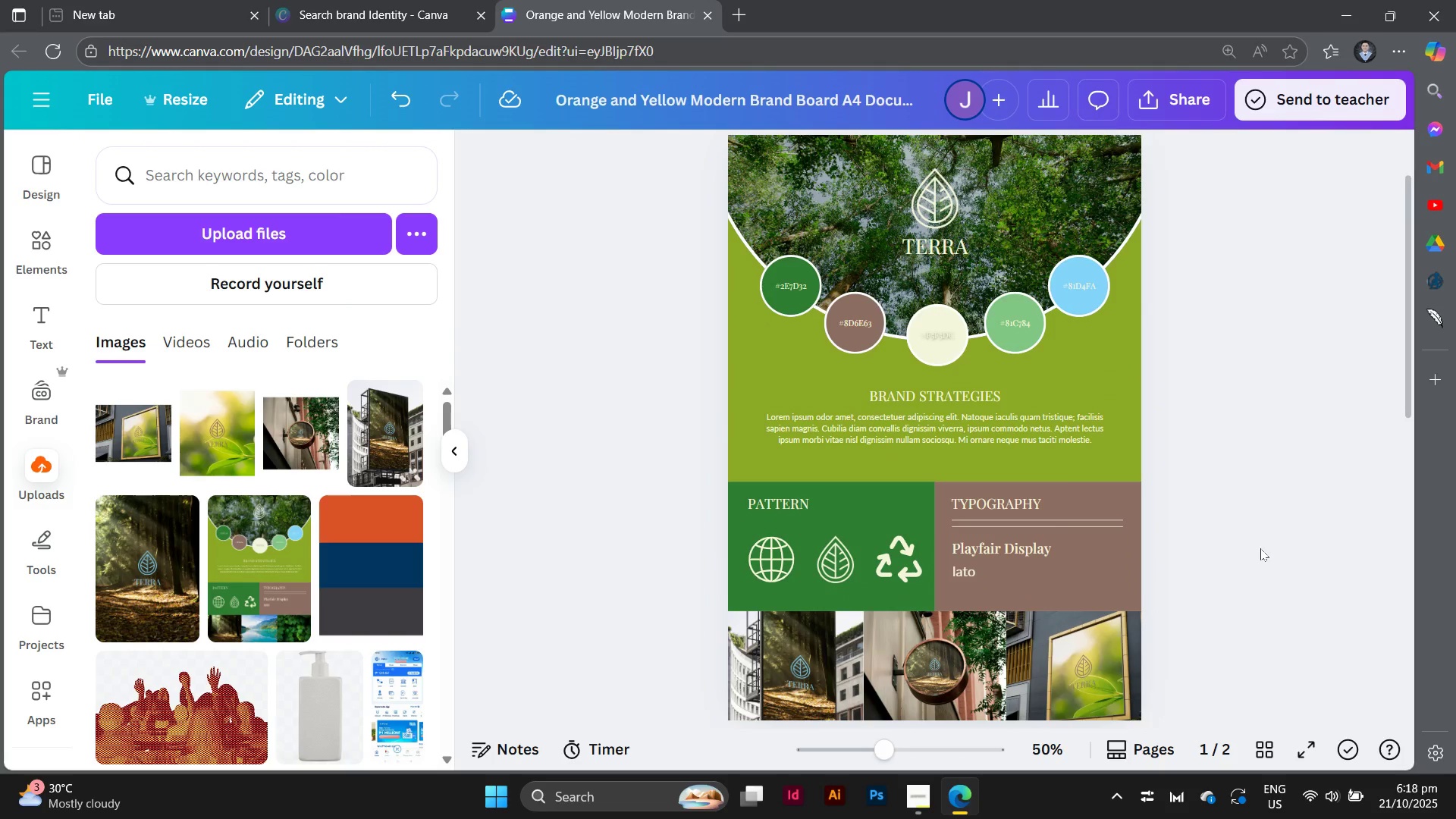 
scroll: coordinate [1260, 548], scroll_direction: down, amount: 3.0
 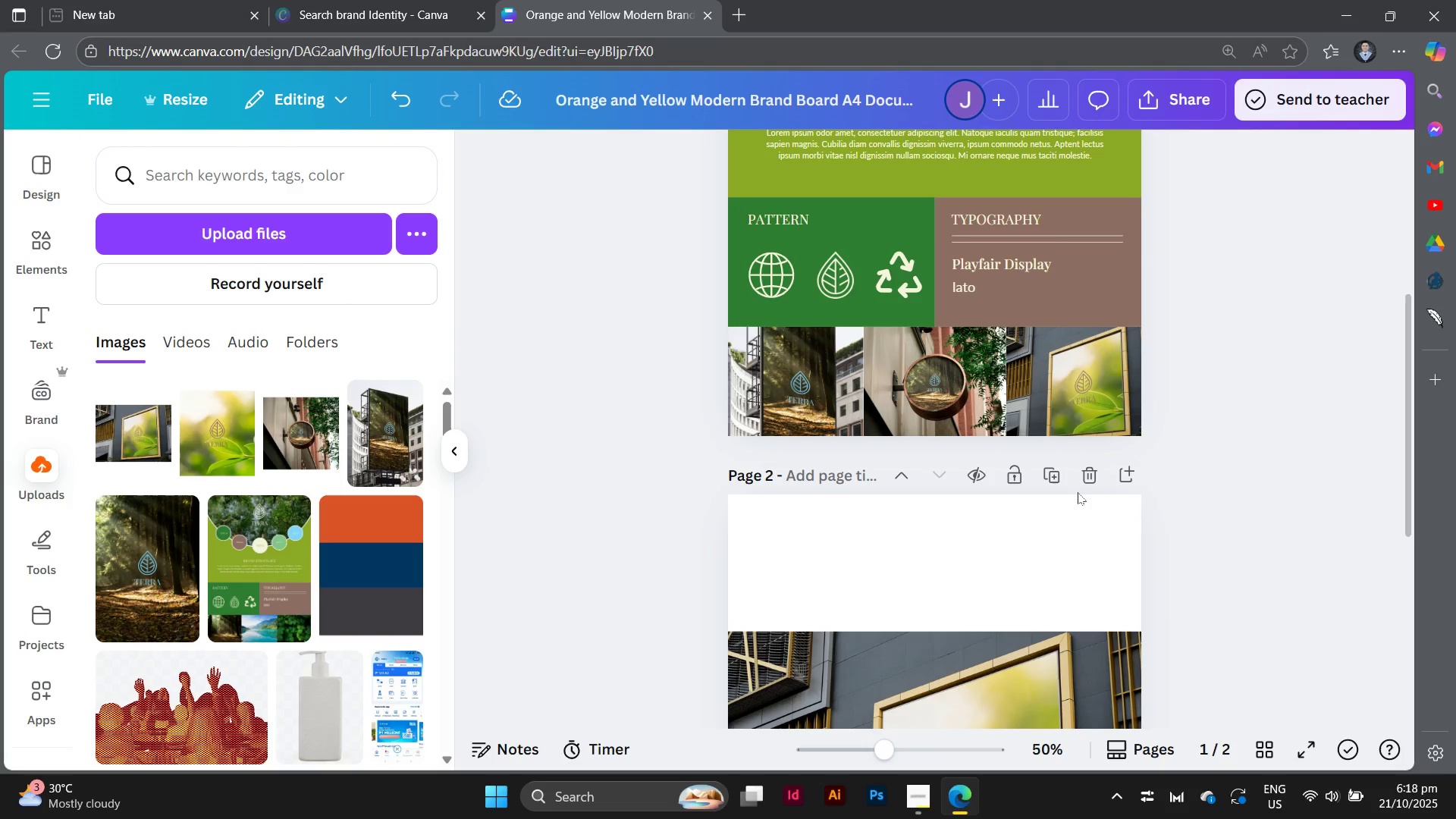 
double_click([1080, 480])
 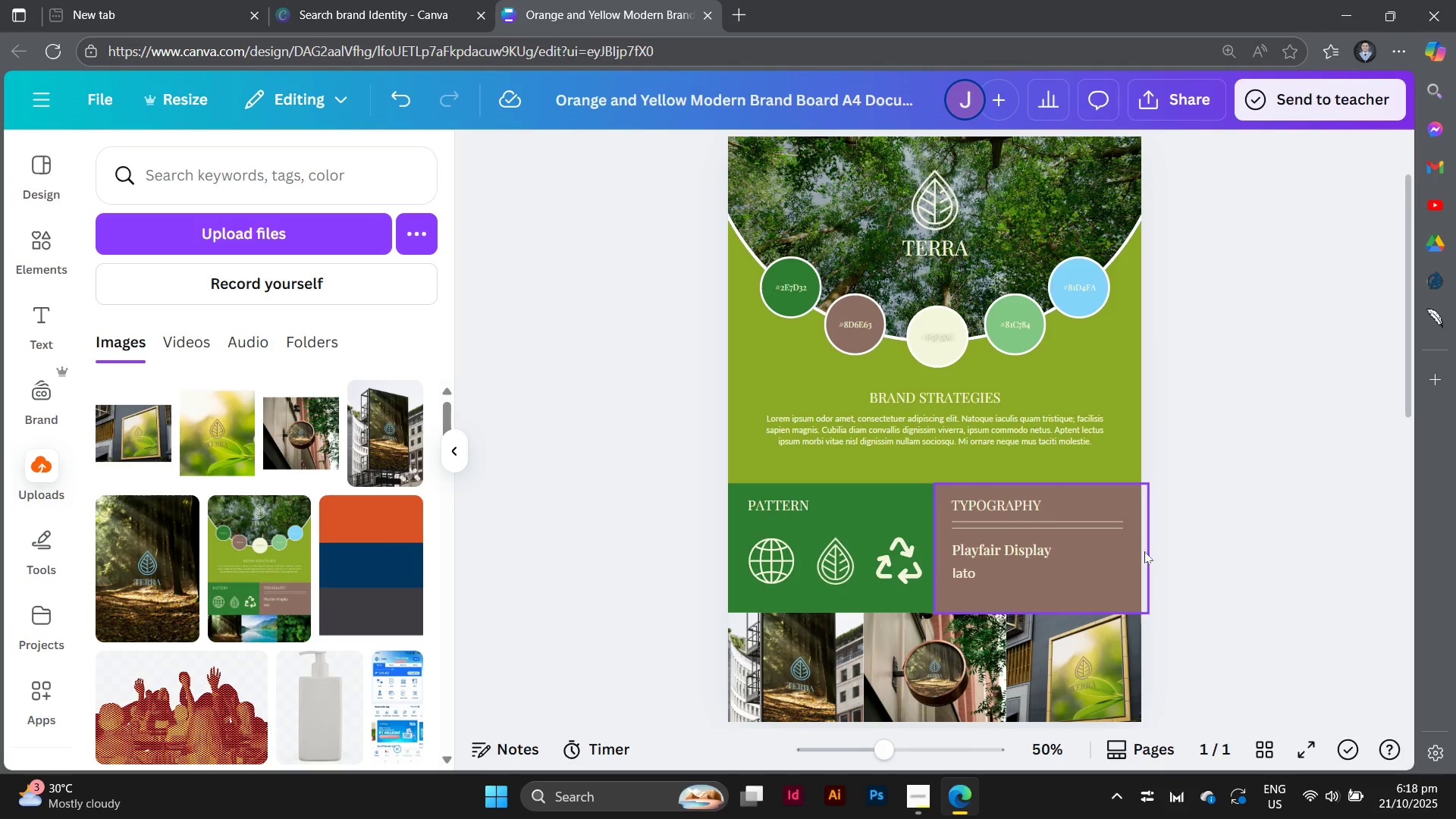 
scroll: coordinate [1145, 553], scroll_direction: down, amount: 9.0
 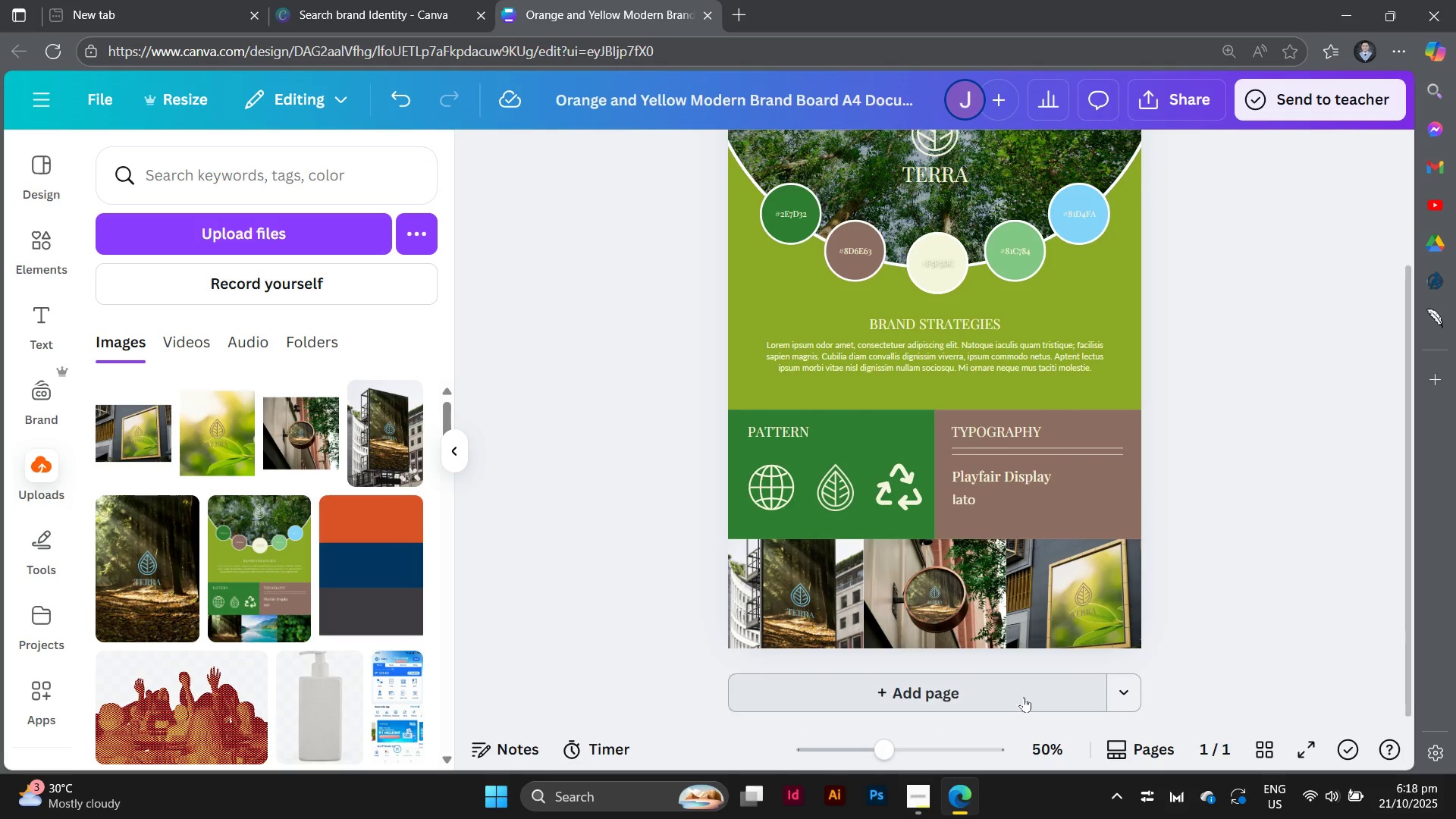 
left_click([1024, 697])
 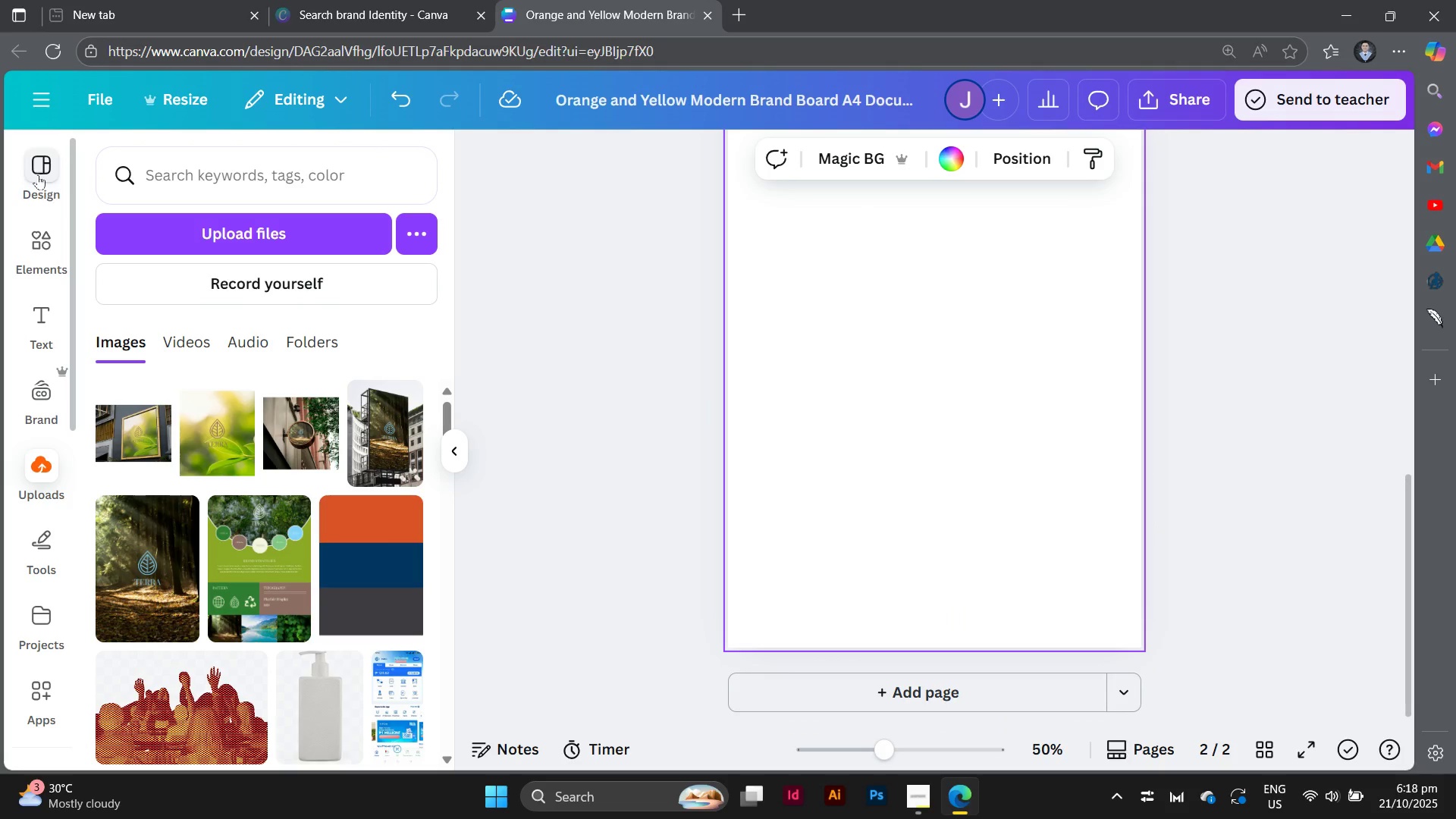 
left_click([37, 256])
 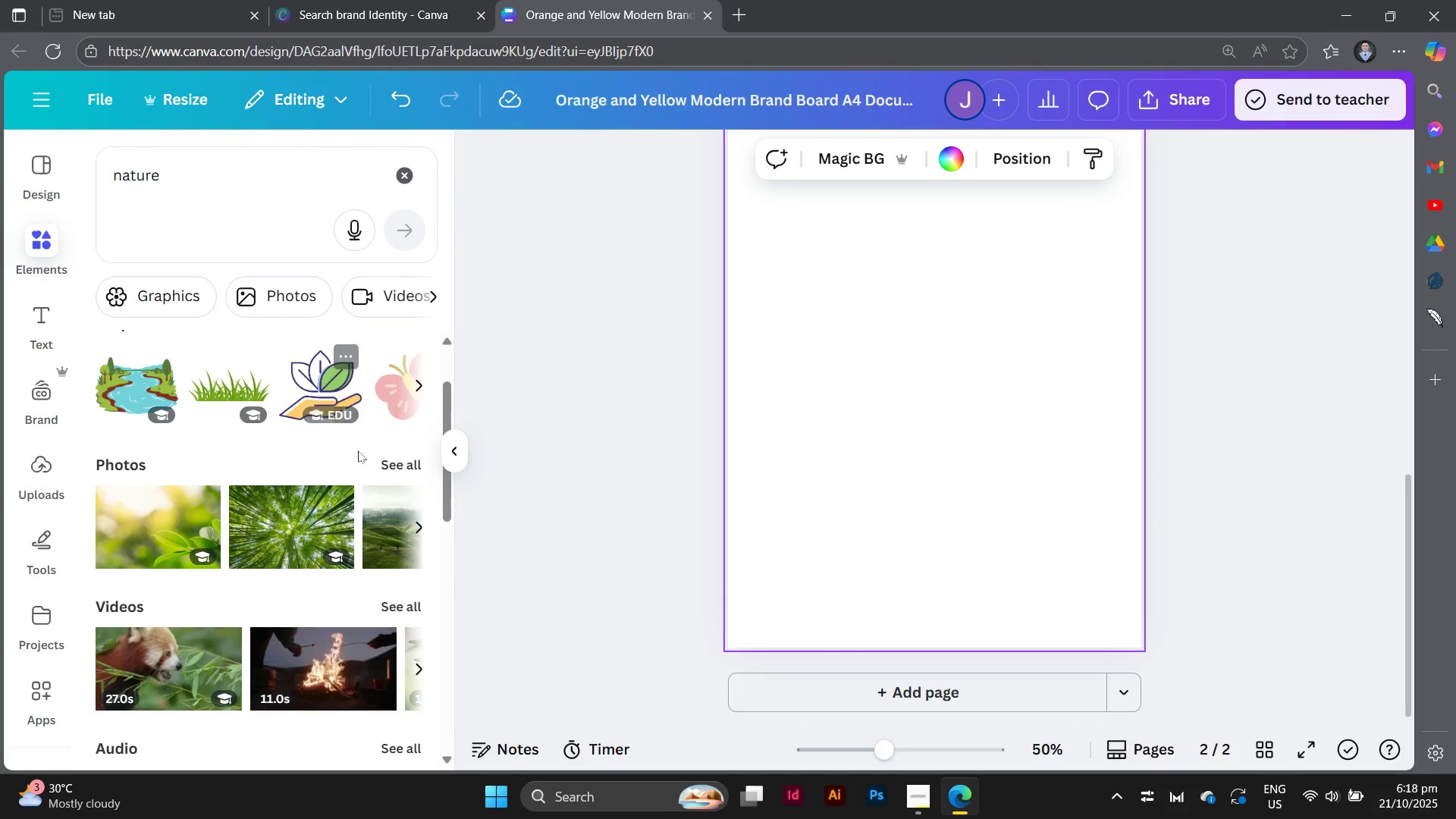 
left_click([401, 463])
 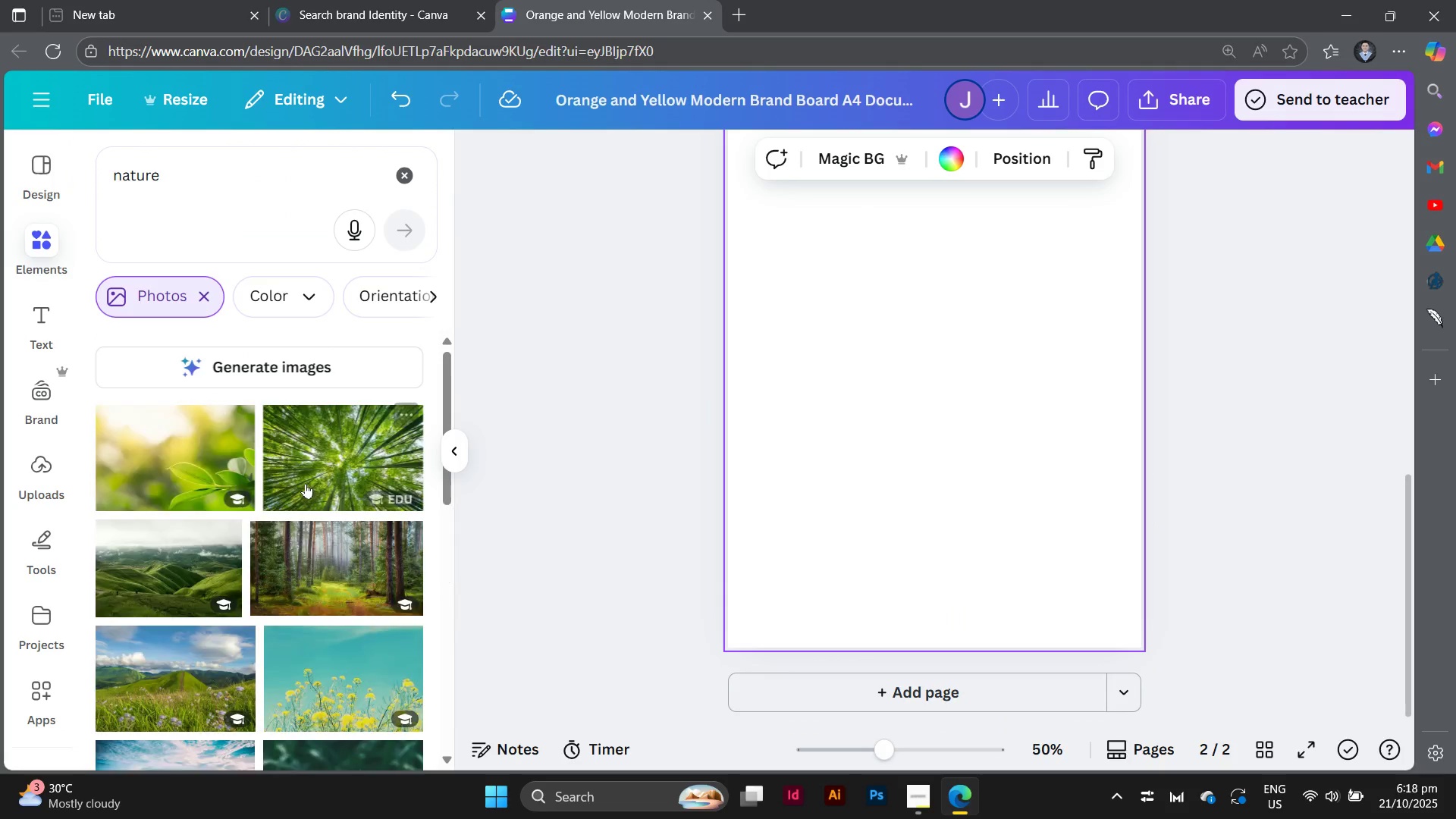 
scroll: coordinate [306, 483], scroll_direction: down, amount: 5.0
 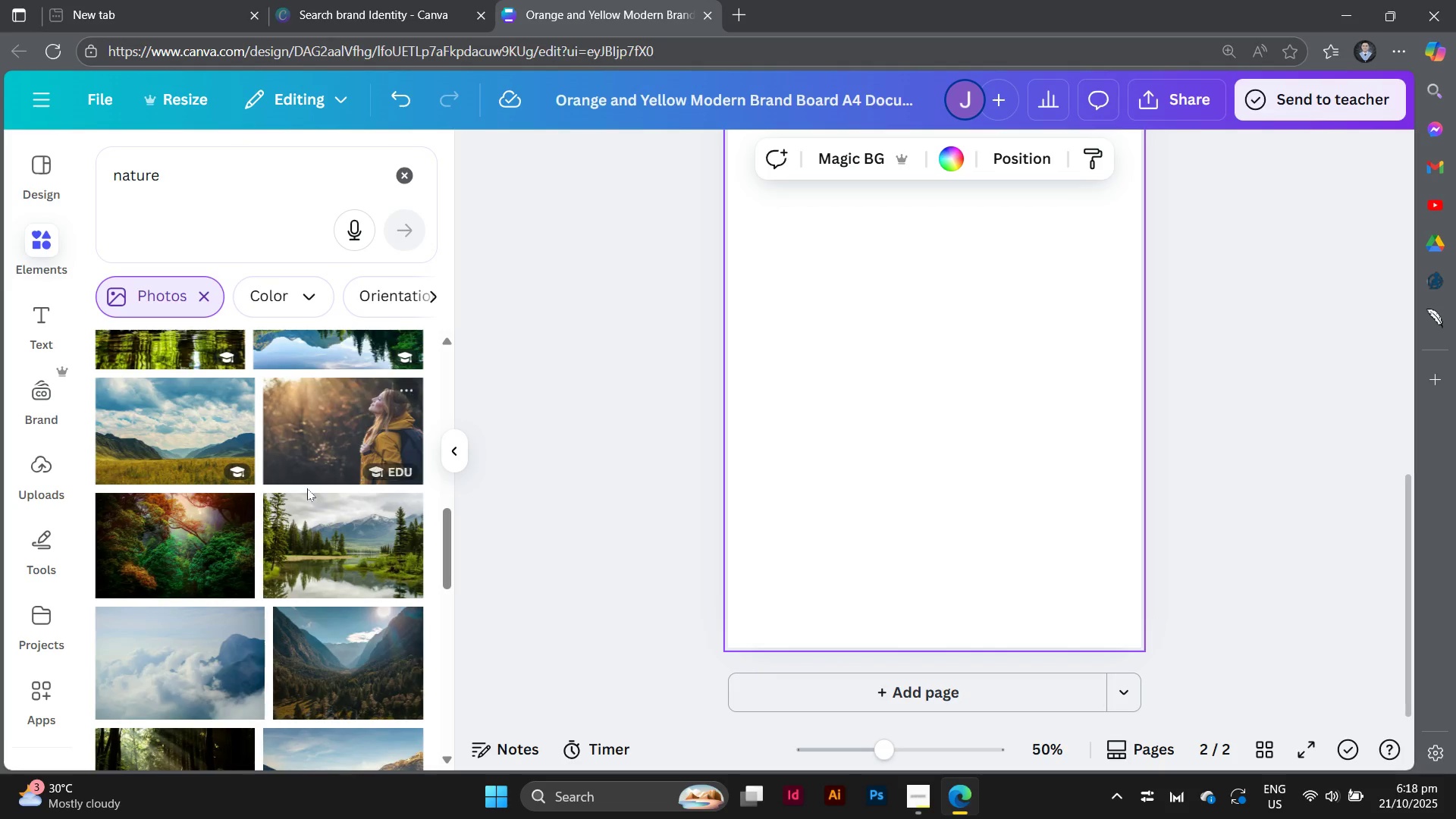 
scroll: coordinate [576, 411], scroll_direction: up, amount: 8.0
 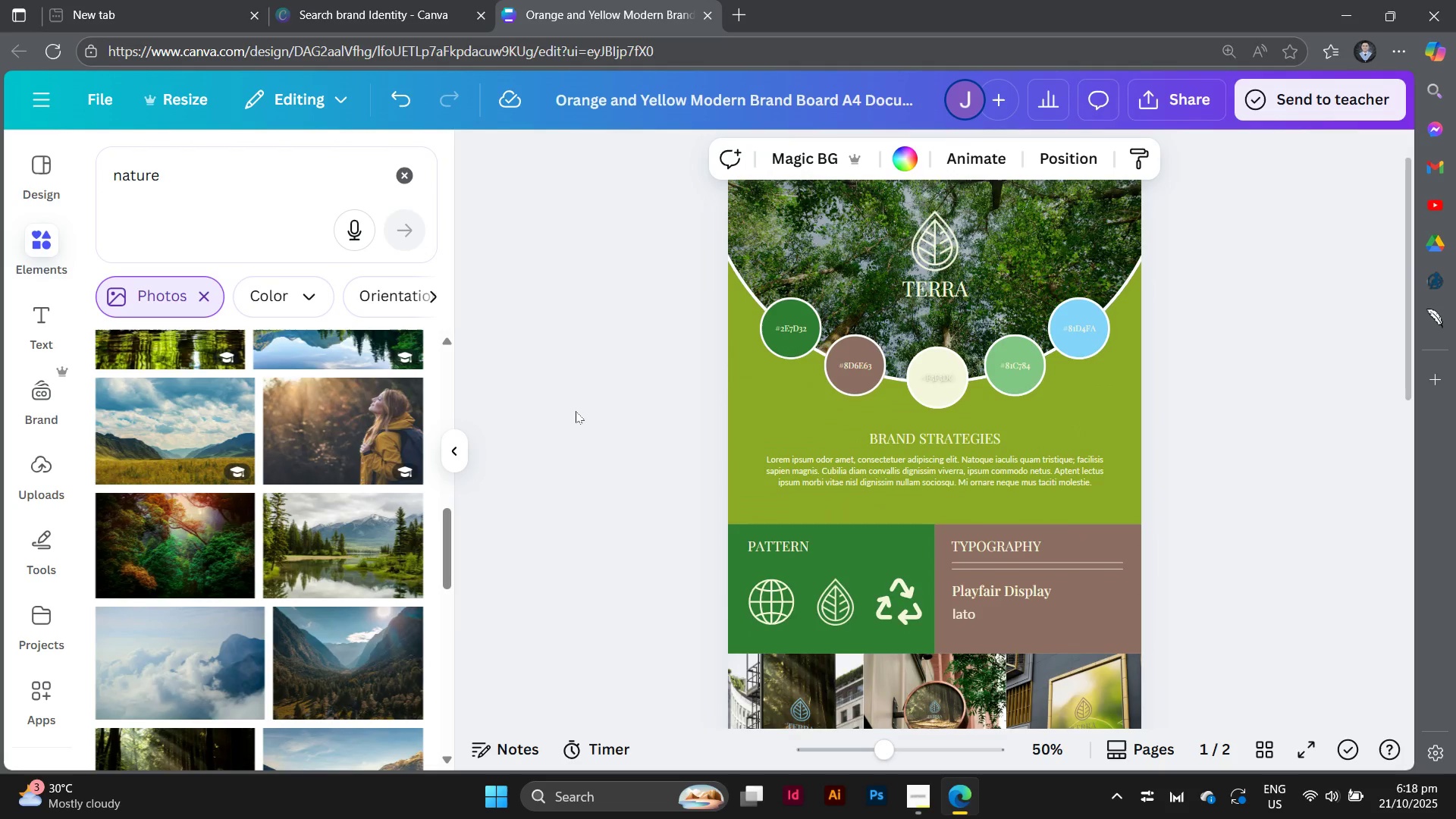 
scroll: coordinate [200, 668], scroll_direction: down, amount: 18.0
 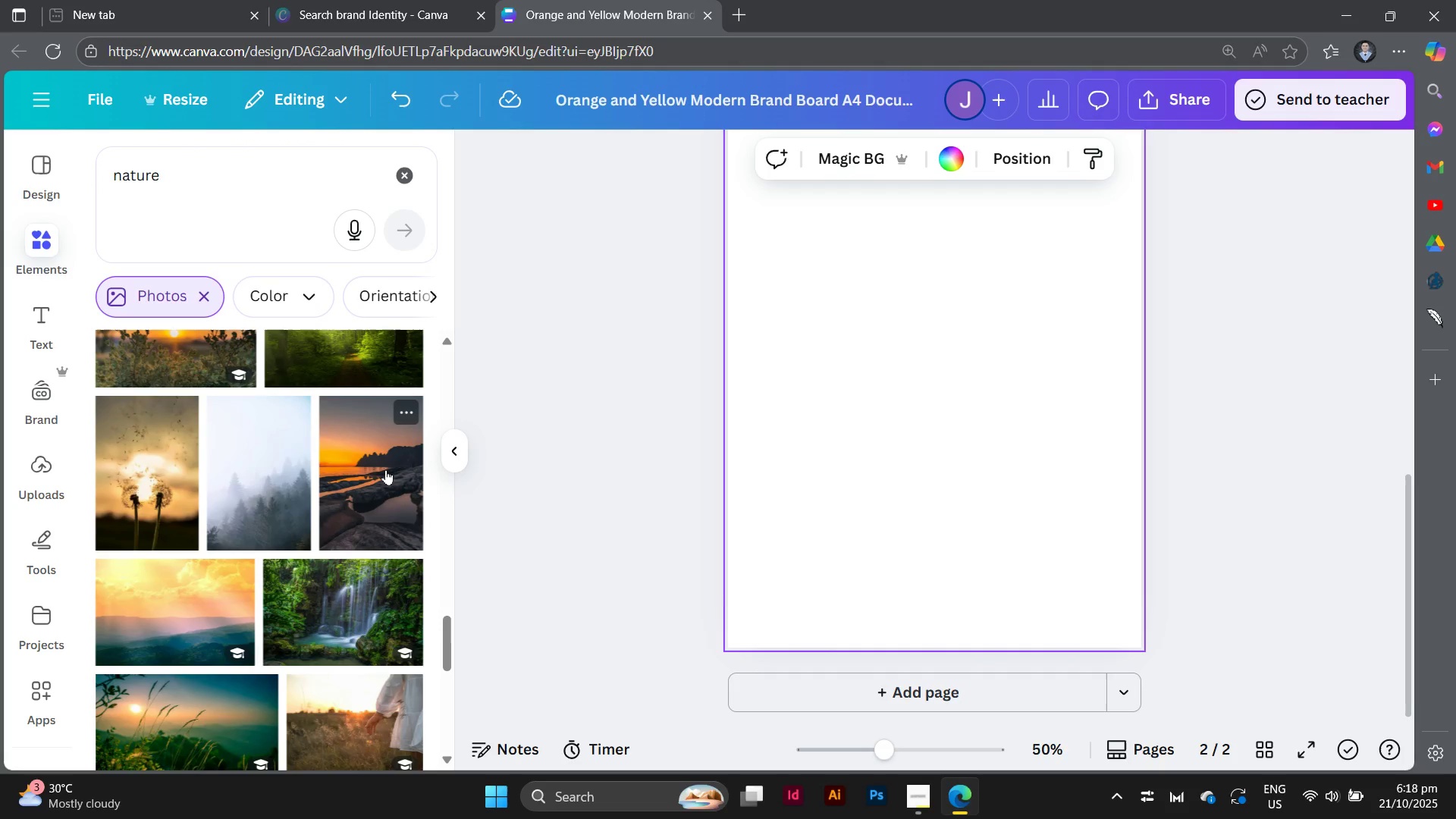 
left_click([386, 469])
 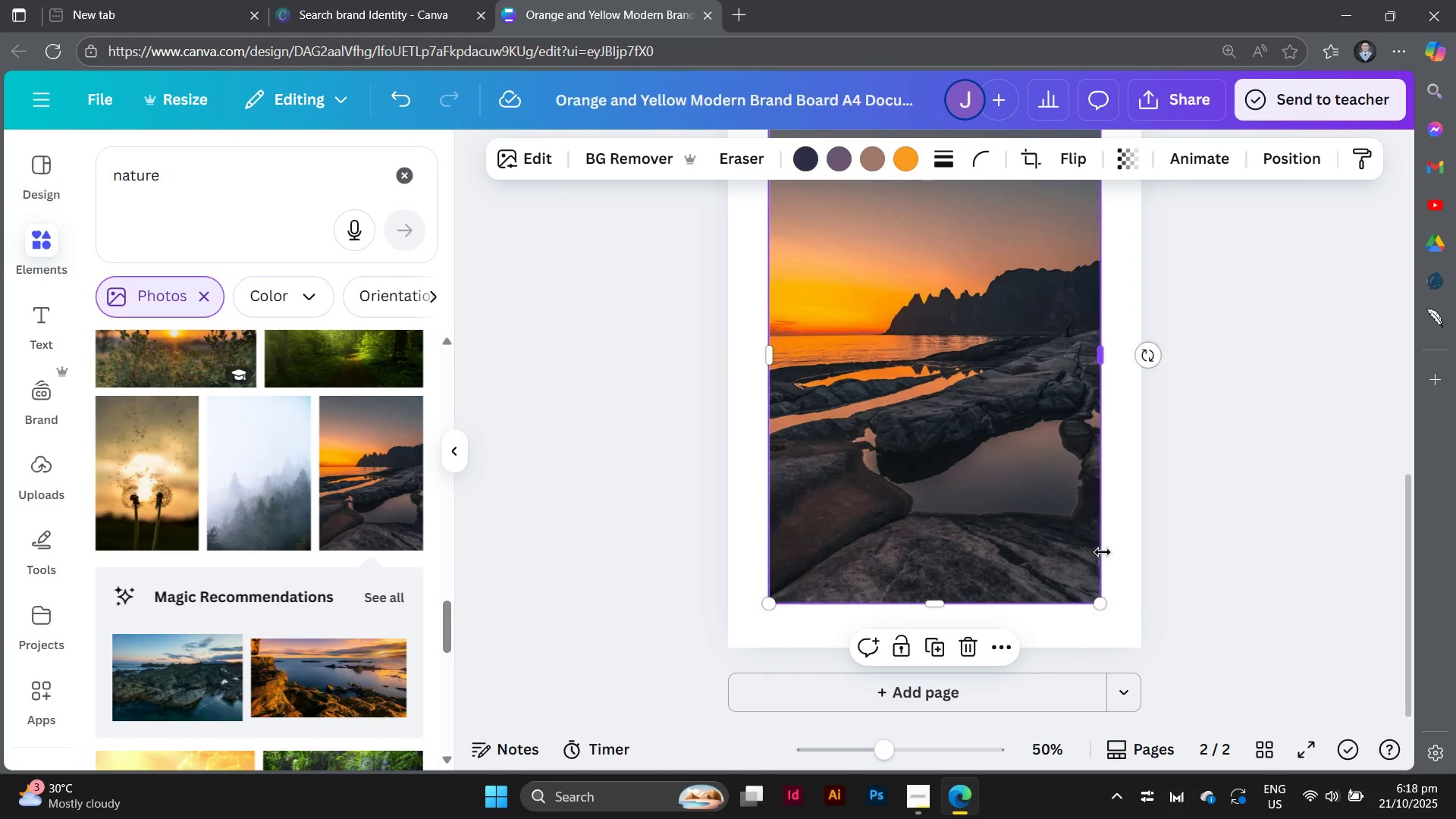 
scroll: coordinate [923, 563], scroll_direction: up, amount: 7.0
 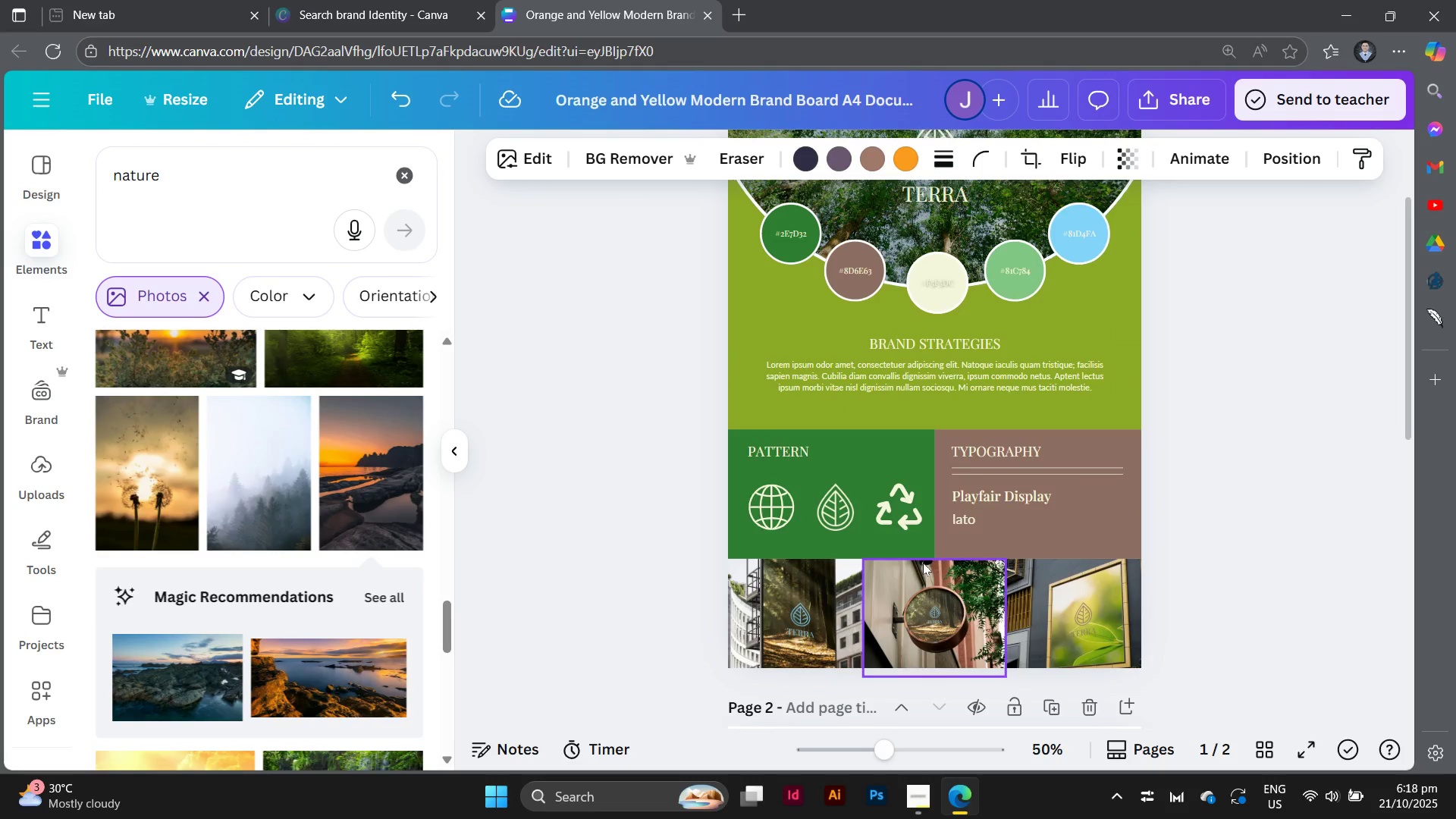 
scroll: coordinate [923, 563], scroll_direction: down, amount: 5.0
 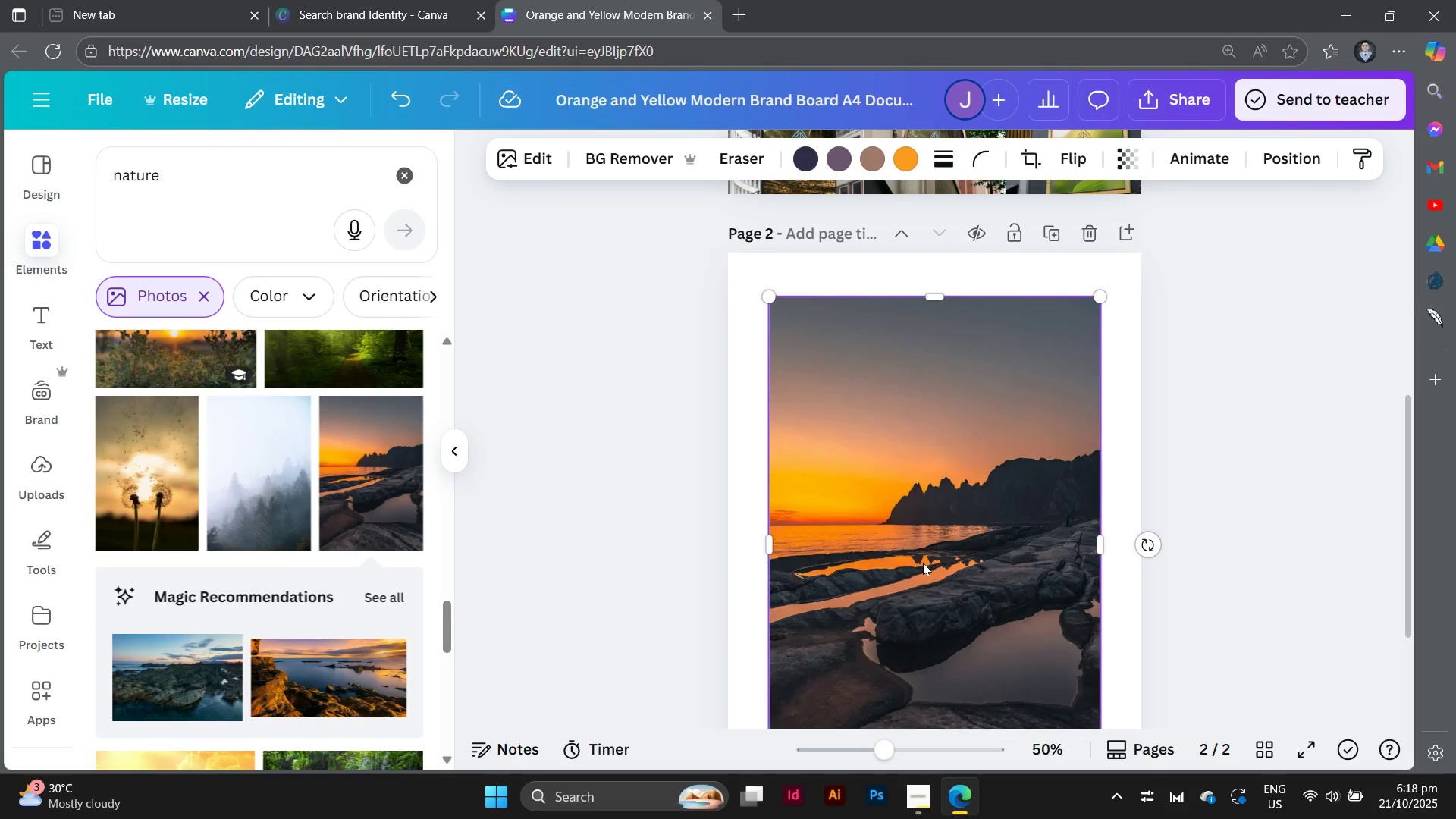 
left_click_drag(start_coordinate=[923, 563], to_coordinate=[522, 607])
 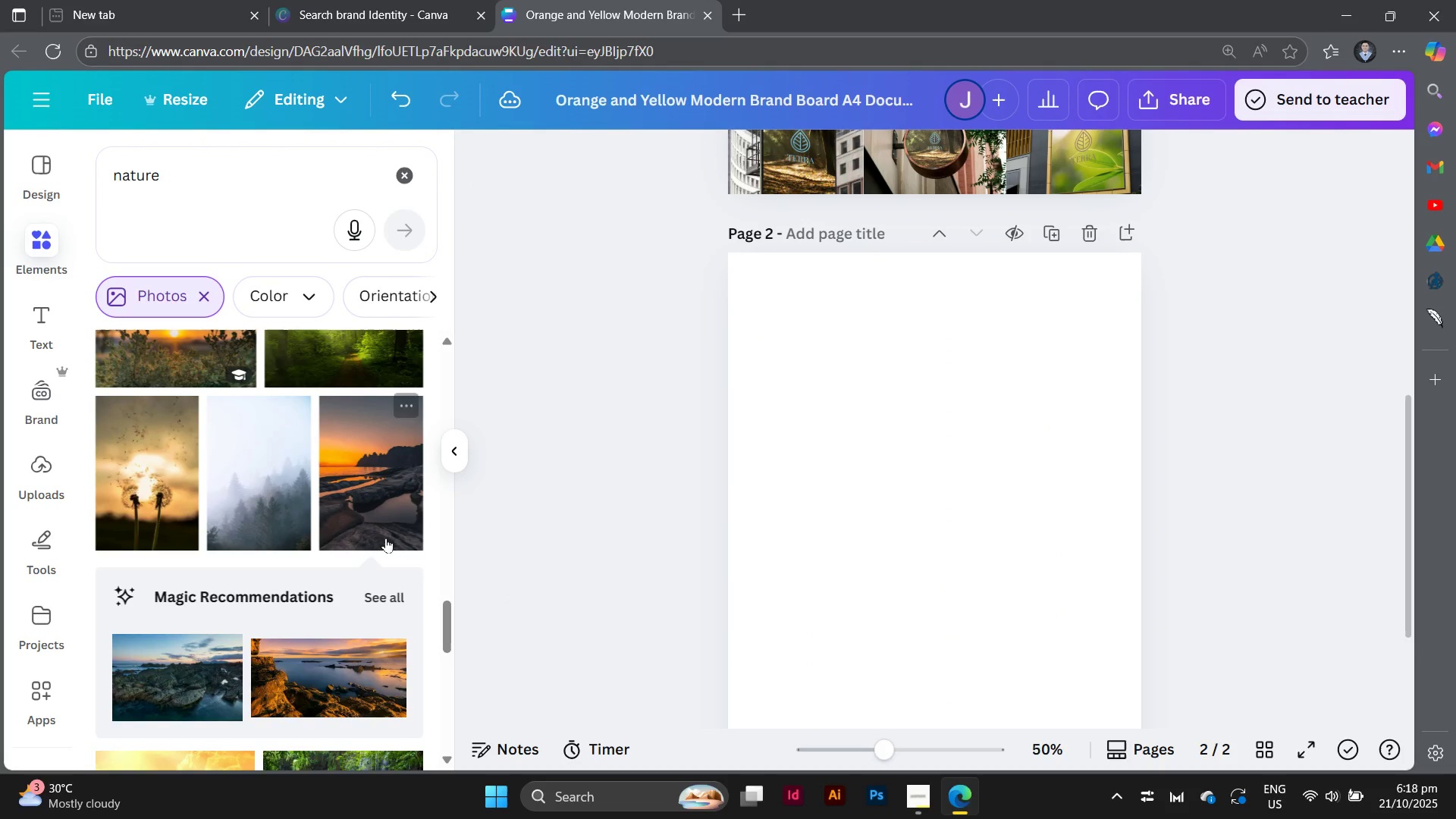 
scroll: coordinate [385, 538], scroll_direction: down, amount: 6.0
 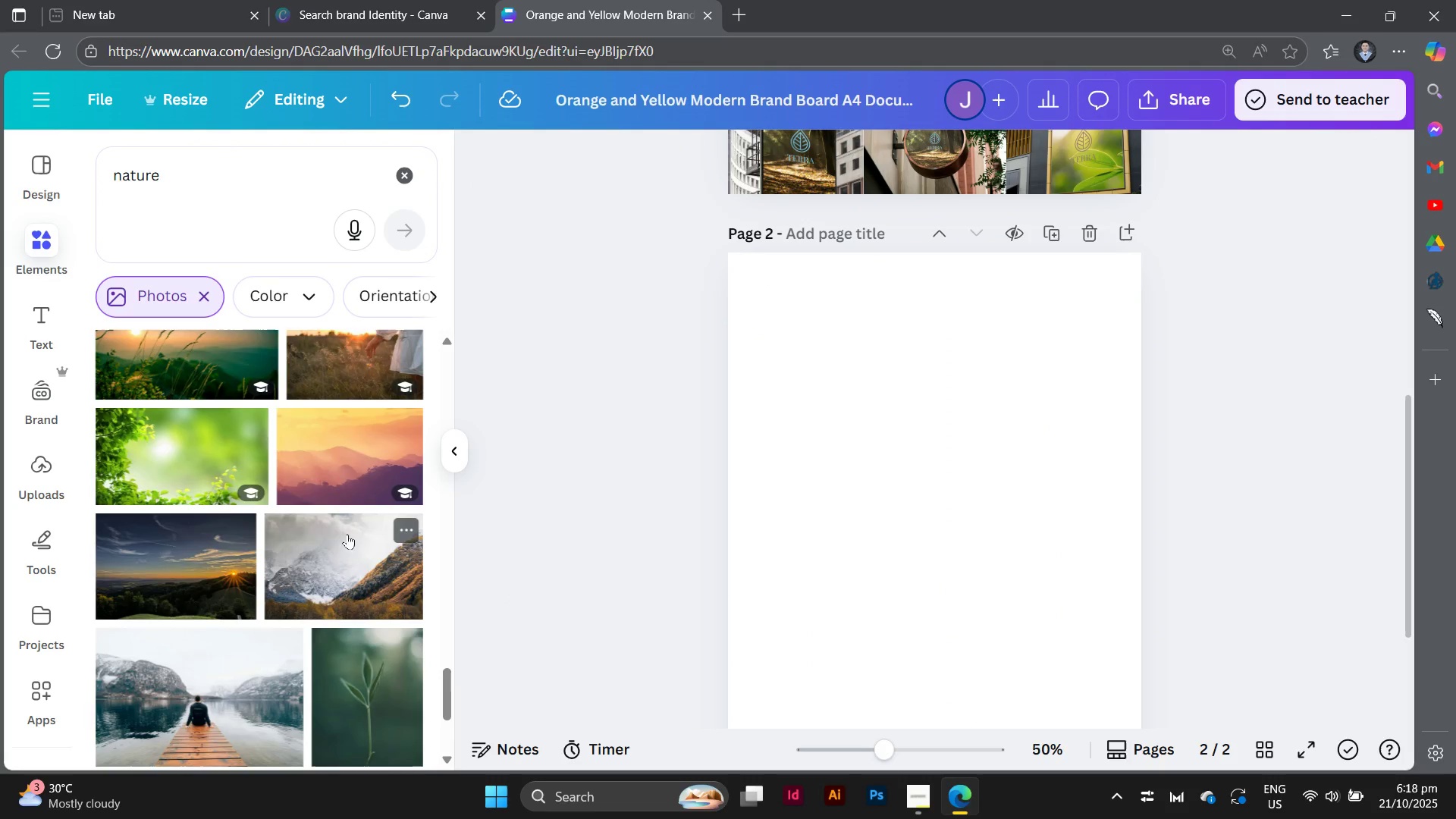 
scroll: coordinate [328, 530], scroll_direction: up, amount: 2.0
 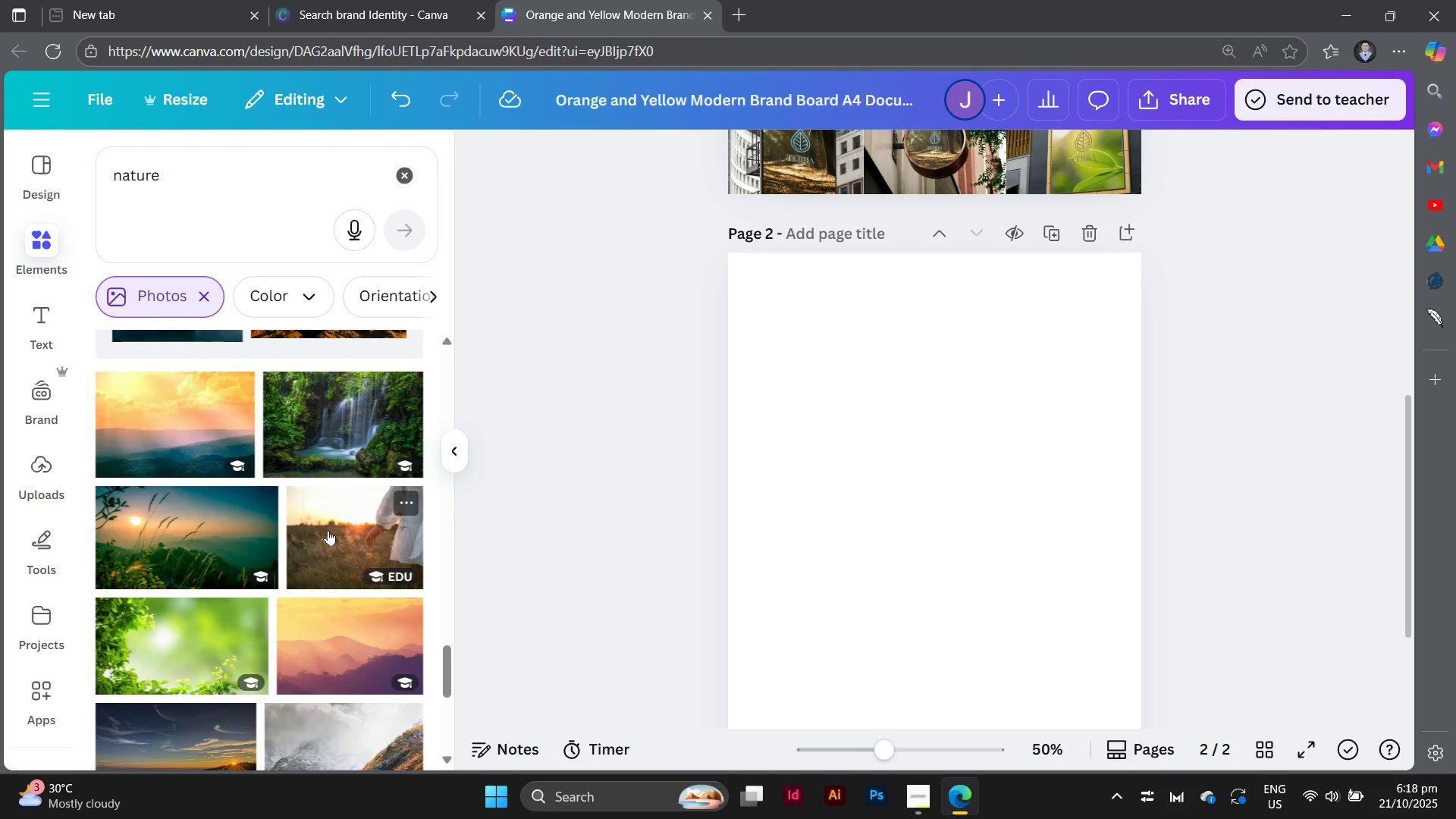 
scroll: coordinate [328, 530], scroll_direction: down, amount: 4.0
 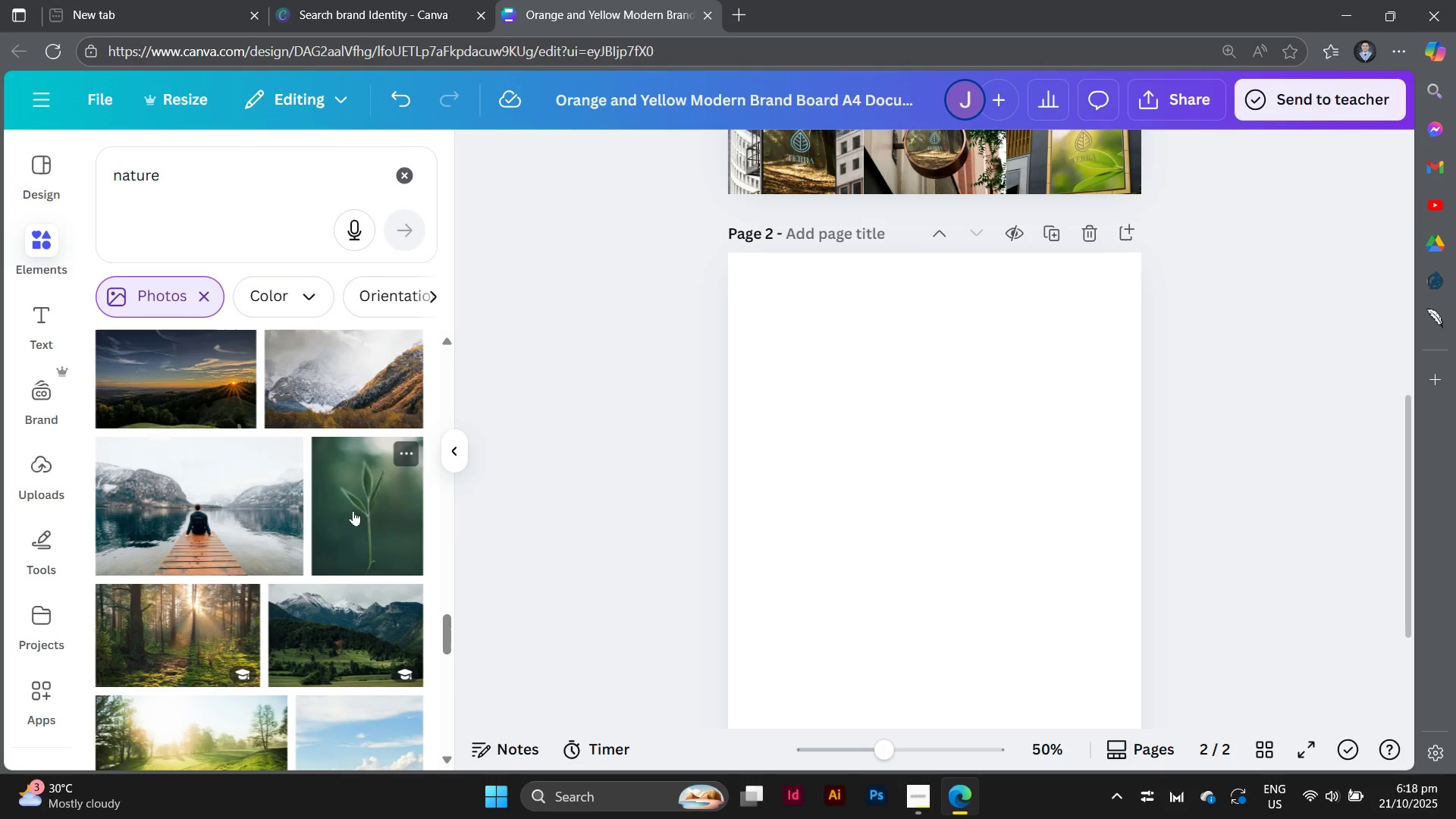 
left_click([353, 510])
 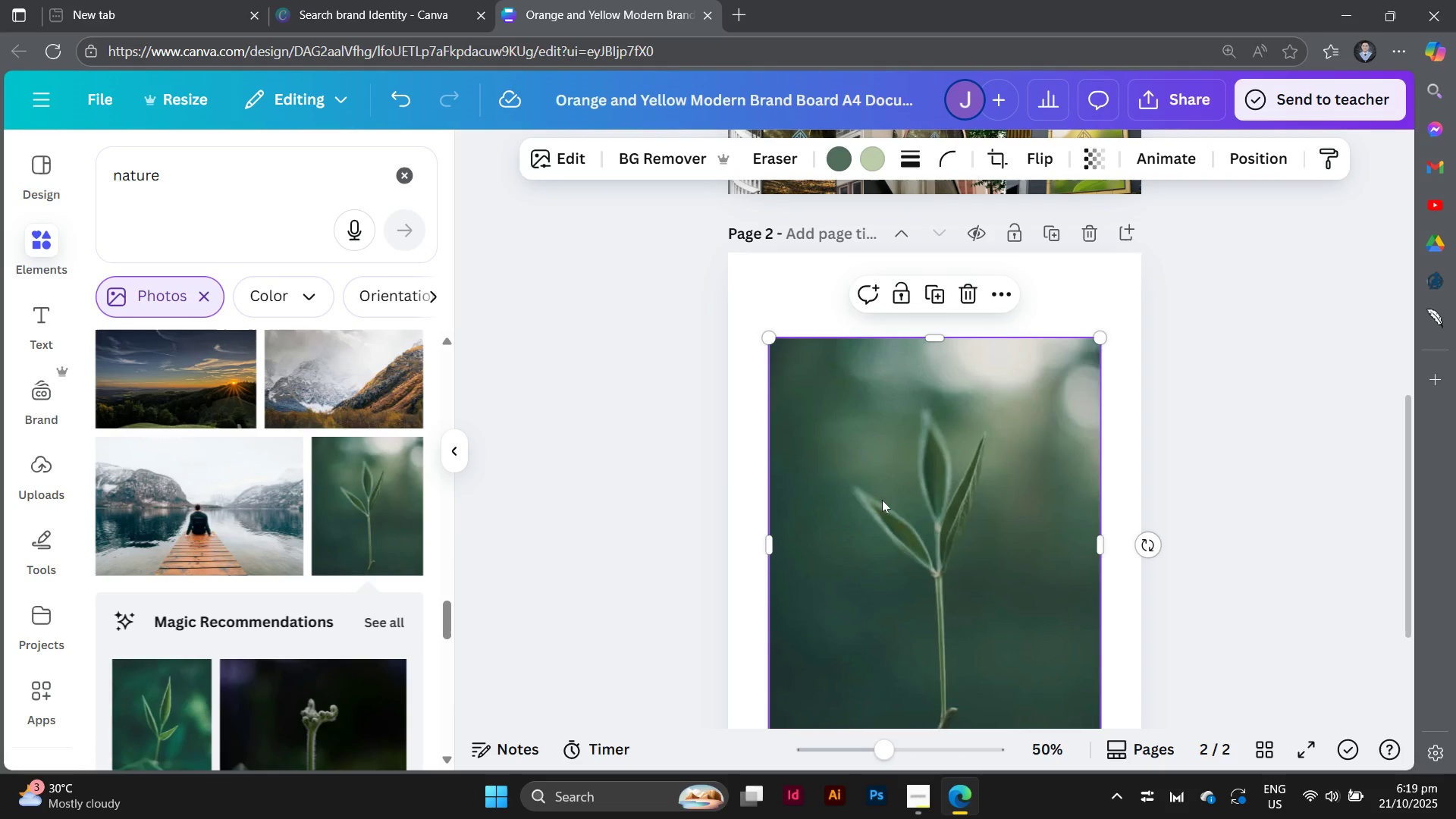 
left_click_drag(start_coordinate=[938, 513], to_coordinate=[412, 545])
 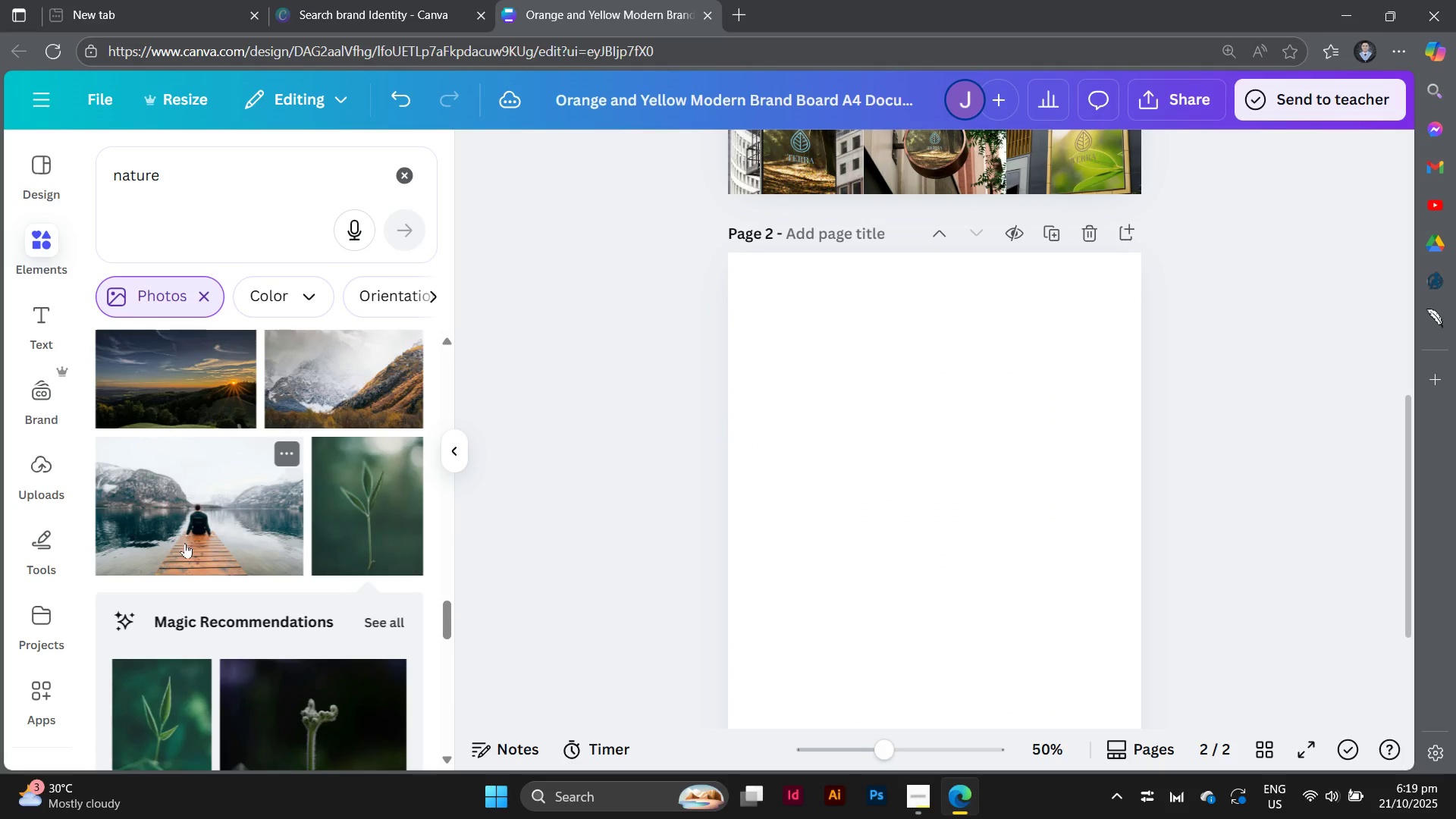 
scroll: coordinate [185, 543], scroll_direction: down, amount: 3.0
 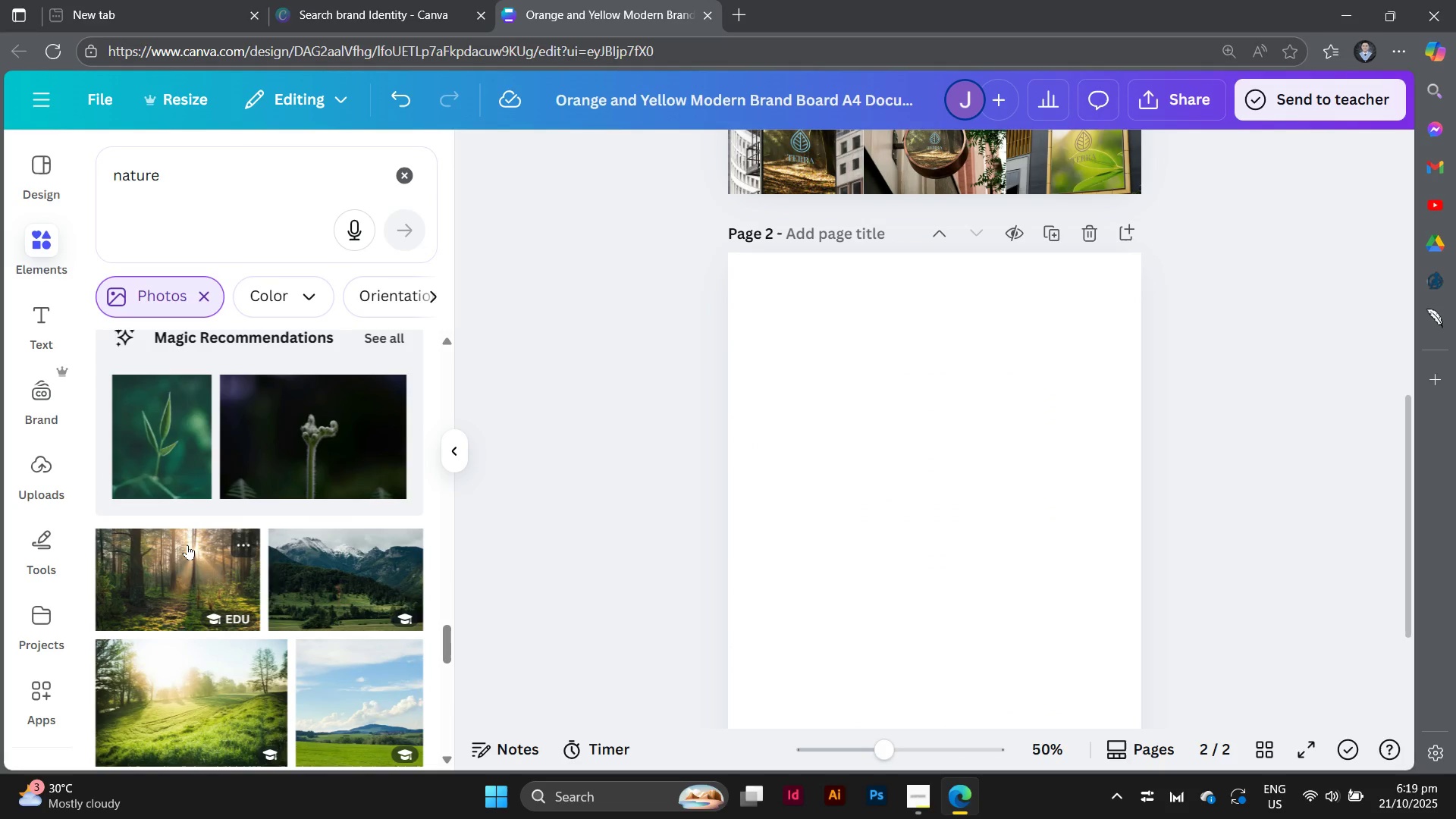 
wait(11.3)
 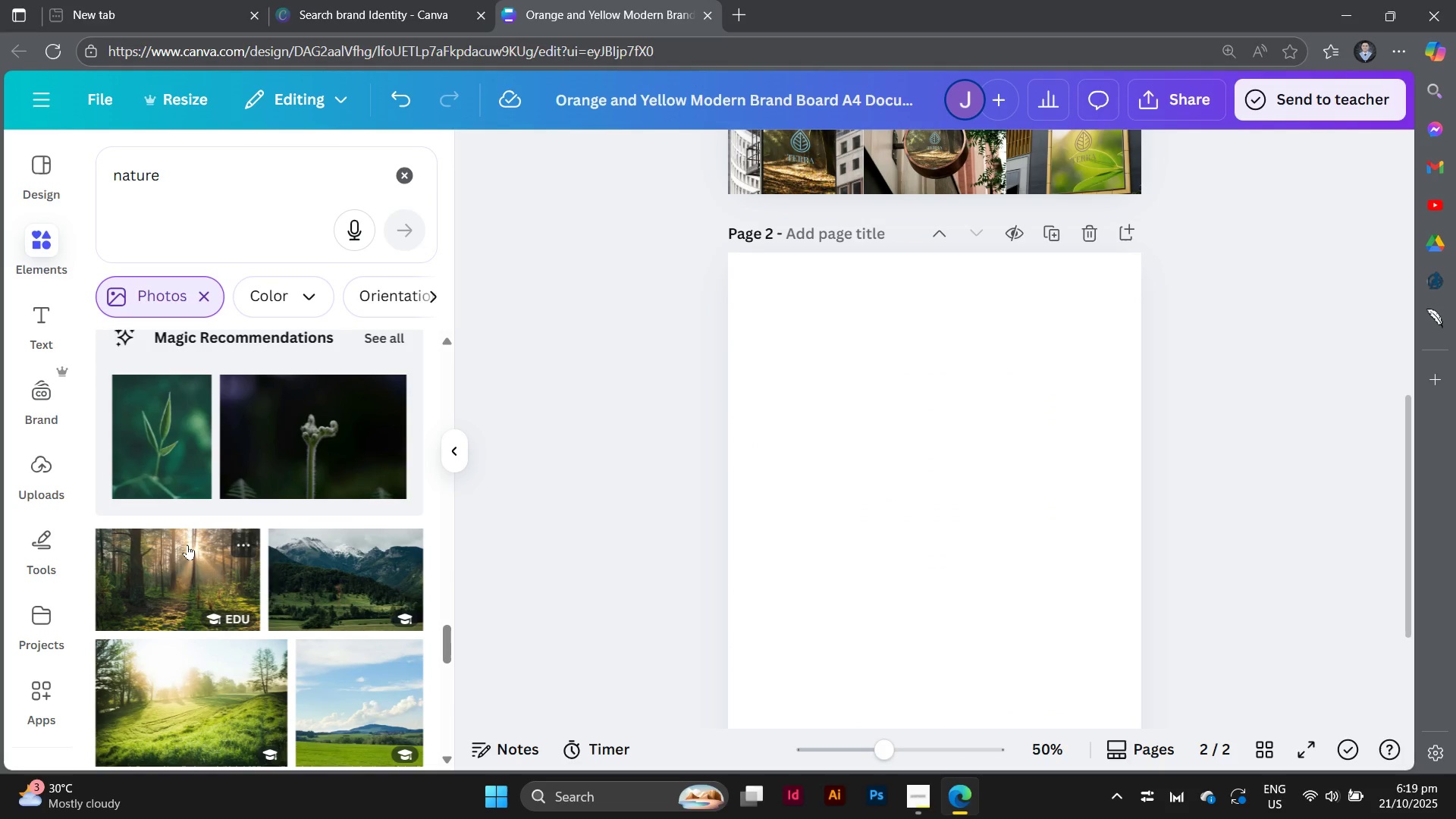 
scroll: coordinate [275, 520], scroll_direction: down, amount: 9.0
 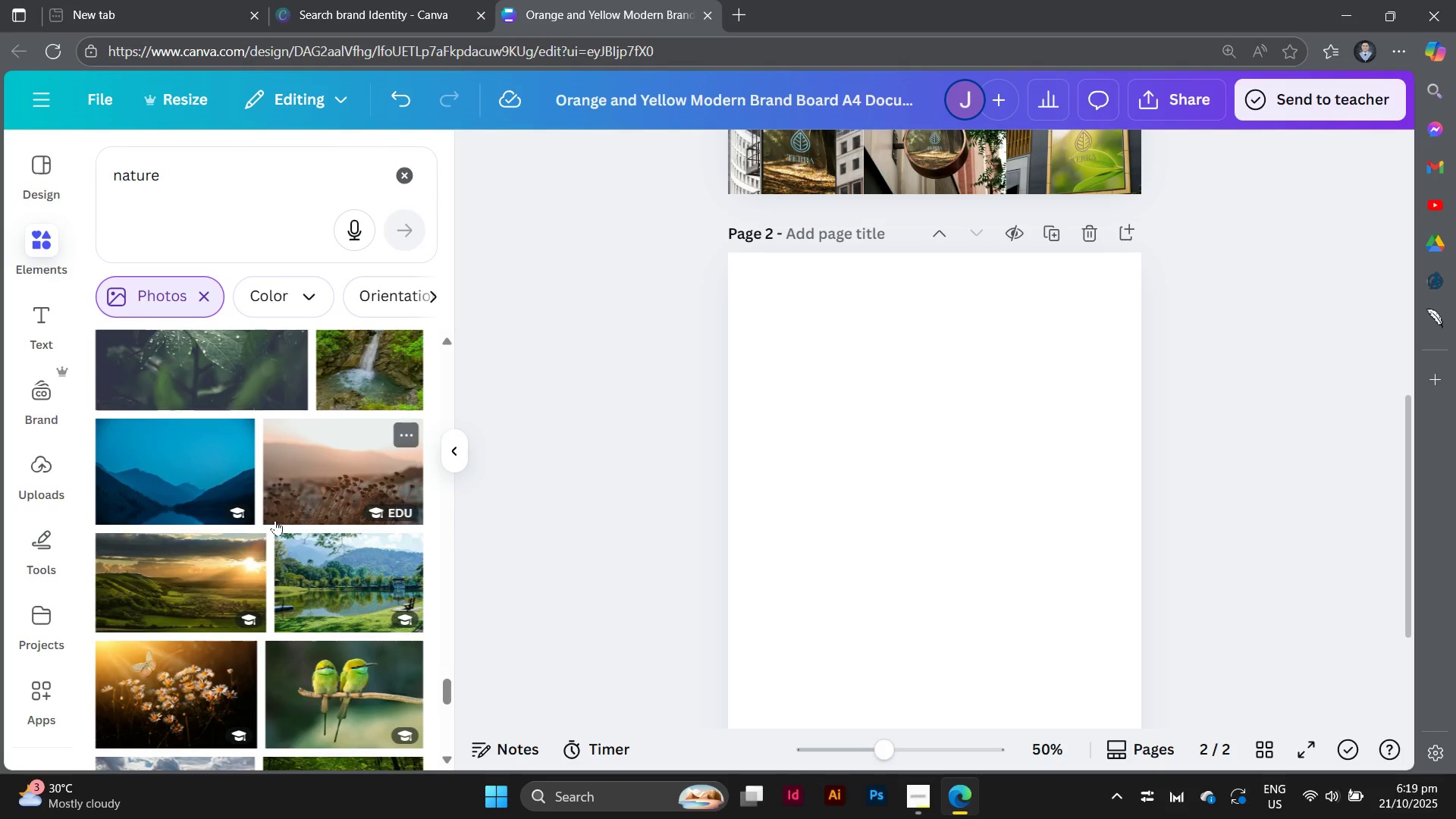 
left_click([223, 364])
 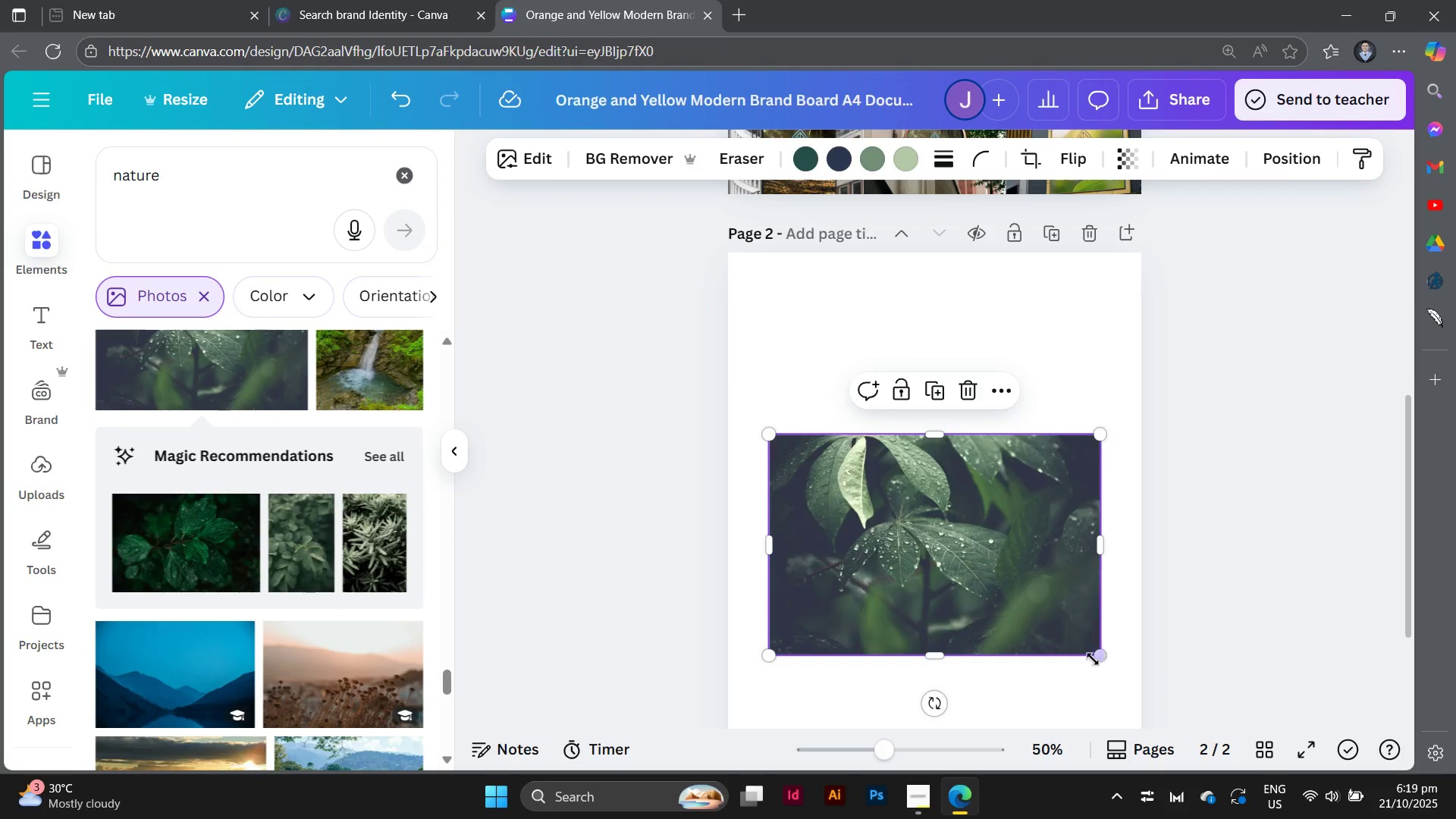 
scroll: coordinate [1047, 557], scroll_direction: up, amount: 2.0
 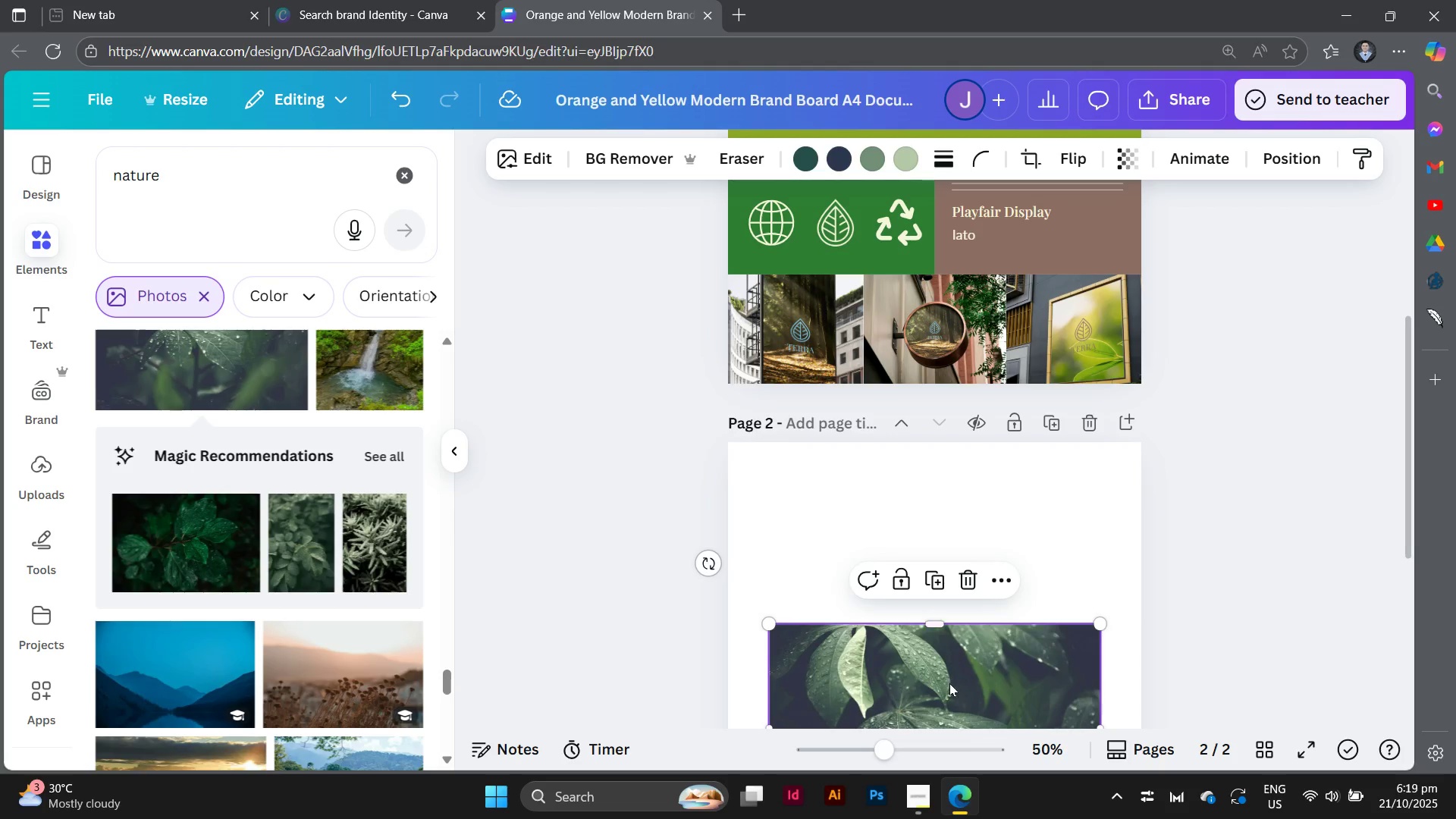 
left_click_drag(start_coordinate=[949, 683], to_coordinate=[858, 359])
 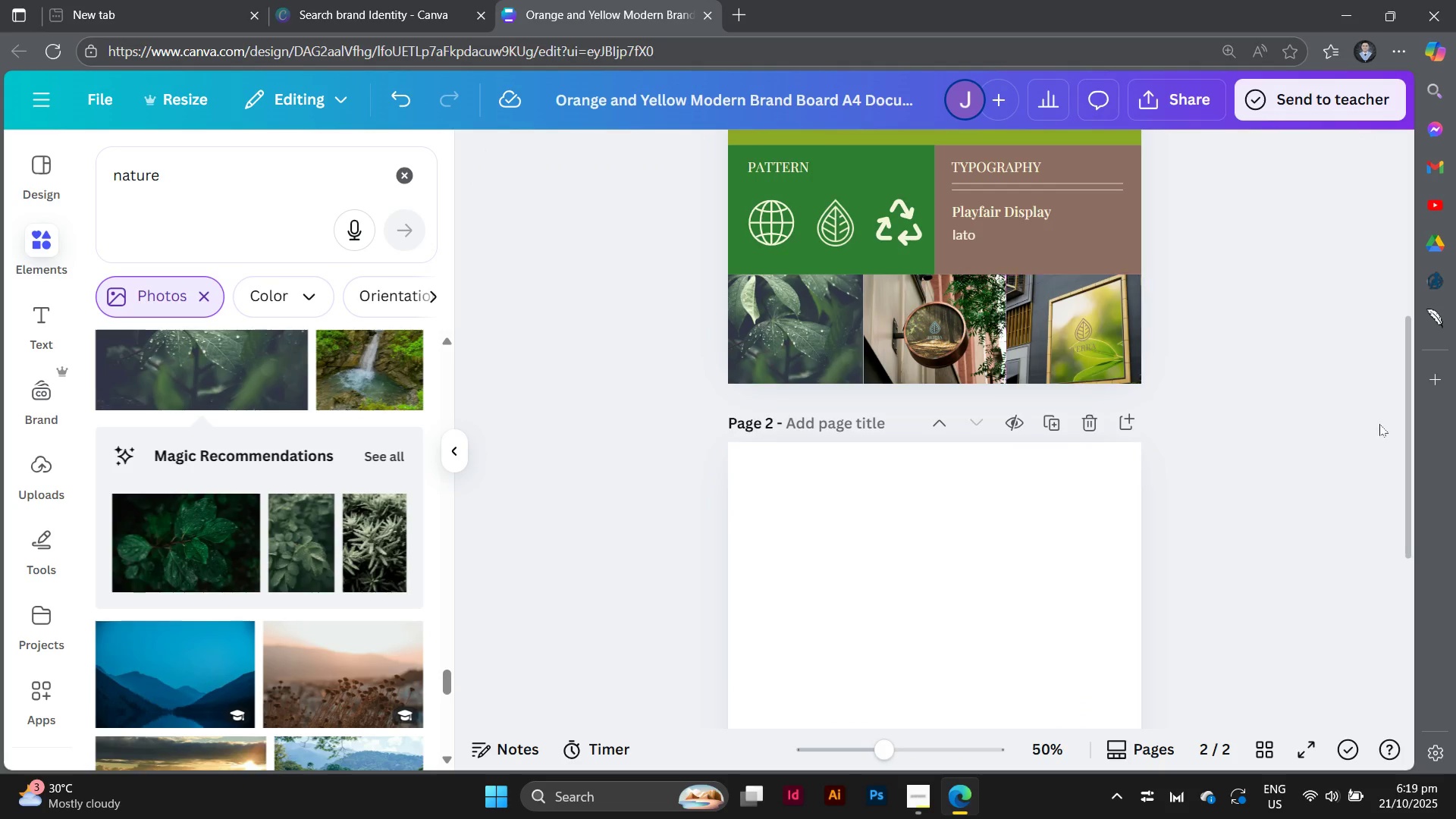 
scroll: coordinate [1377, 425], scroll_direction: up, amount: 4.0
 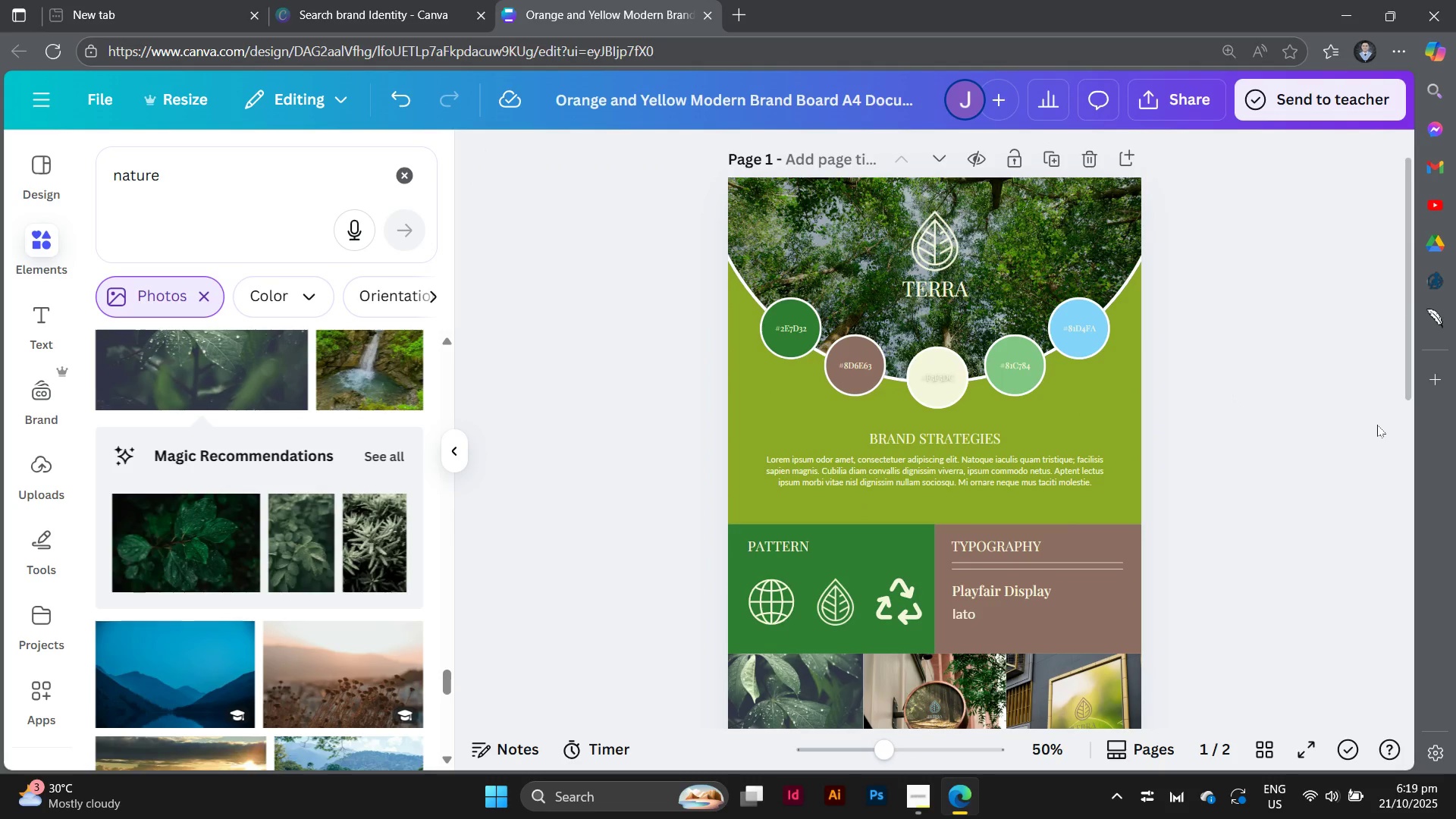 
scroll: coordinate [724, 541], scroll_direction: down, amount: 5.0
 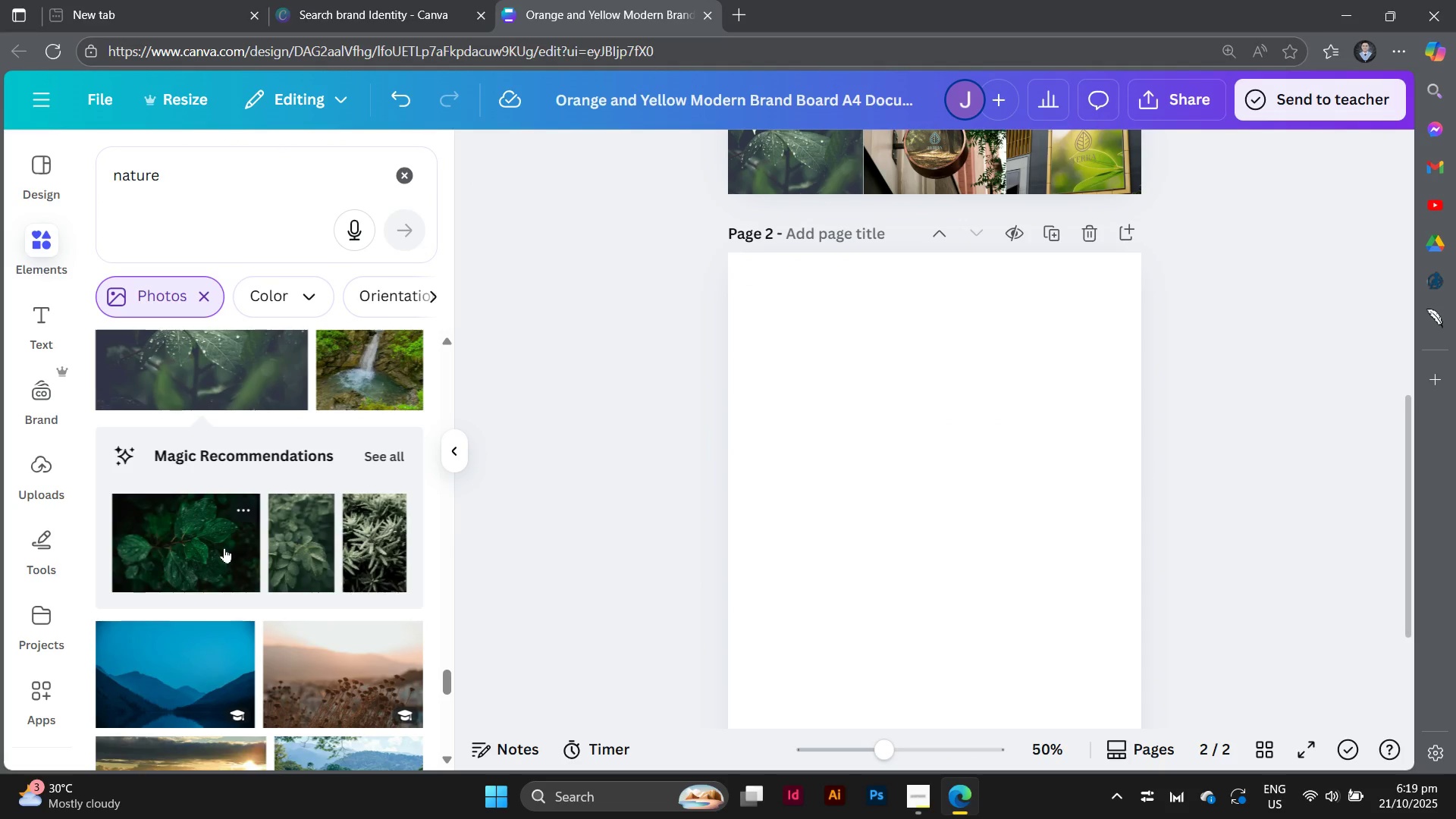 
left_click([224, 548])
 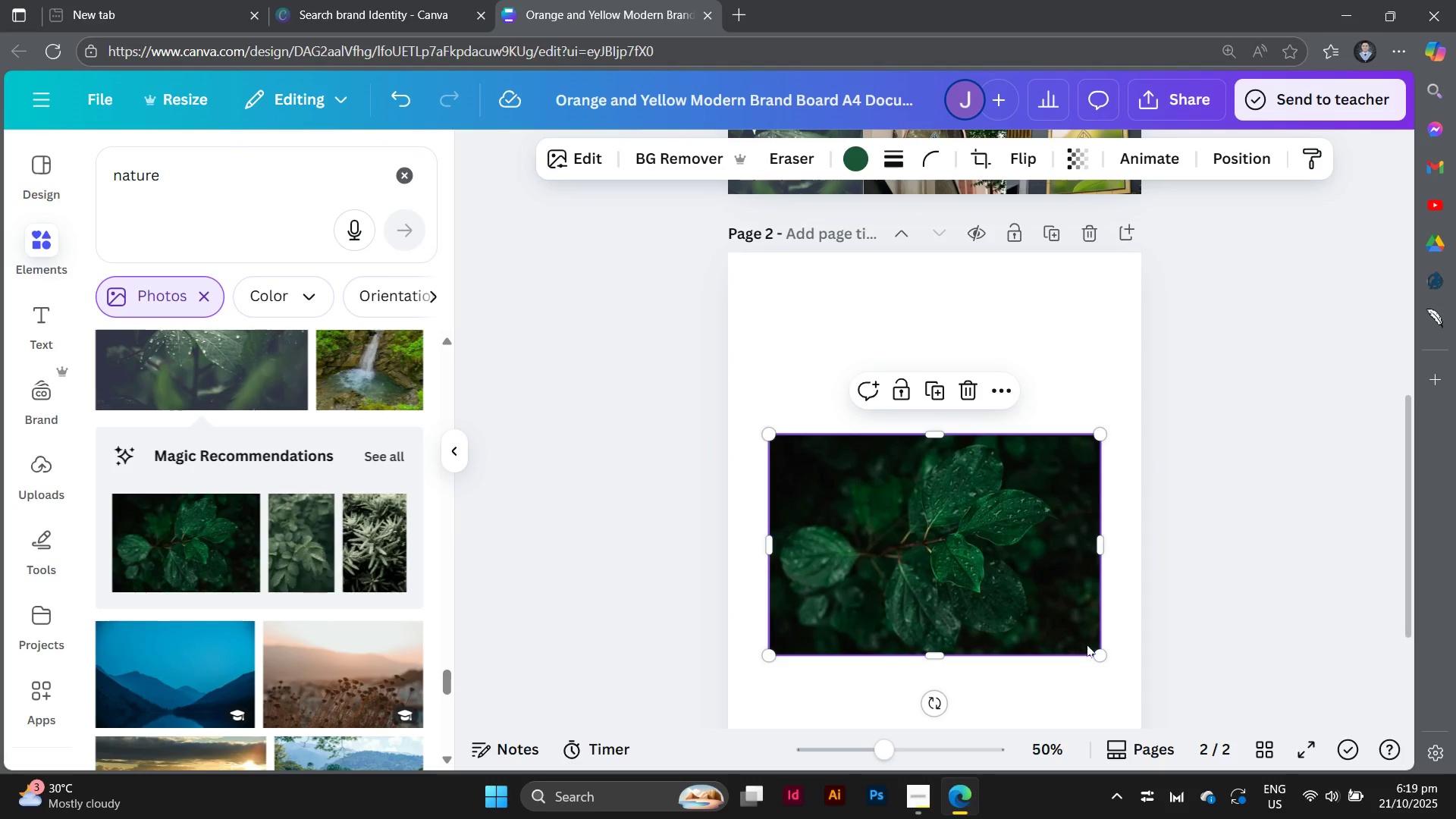 
left_click_drag(start_coordinate=[1096, 654], to_coordinate=[1131, 698])
 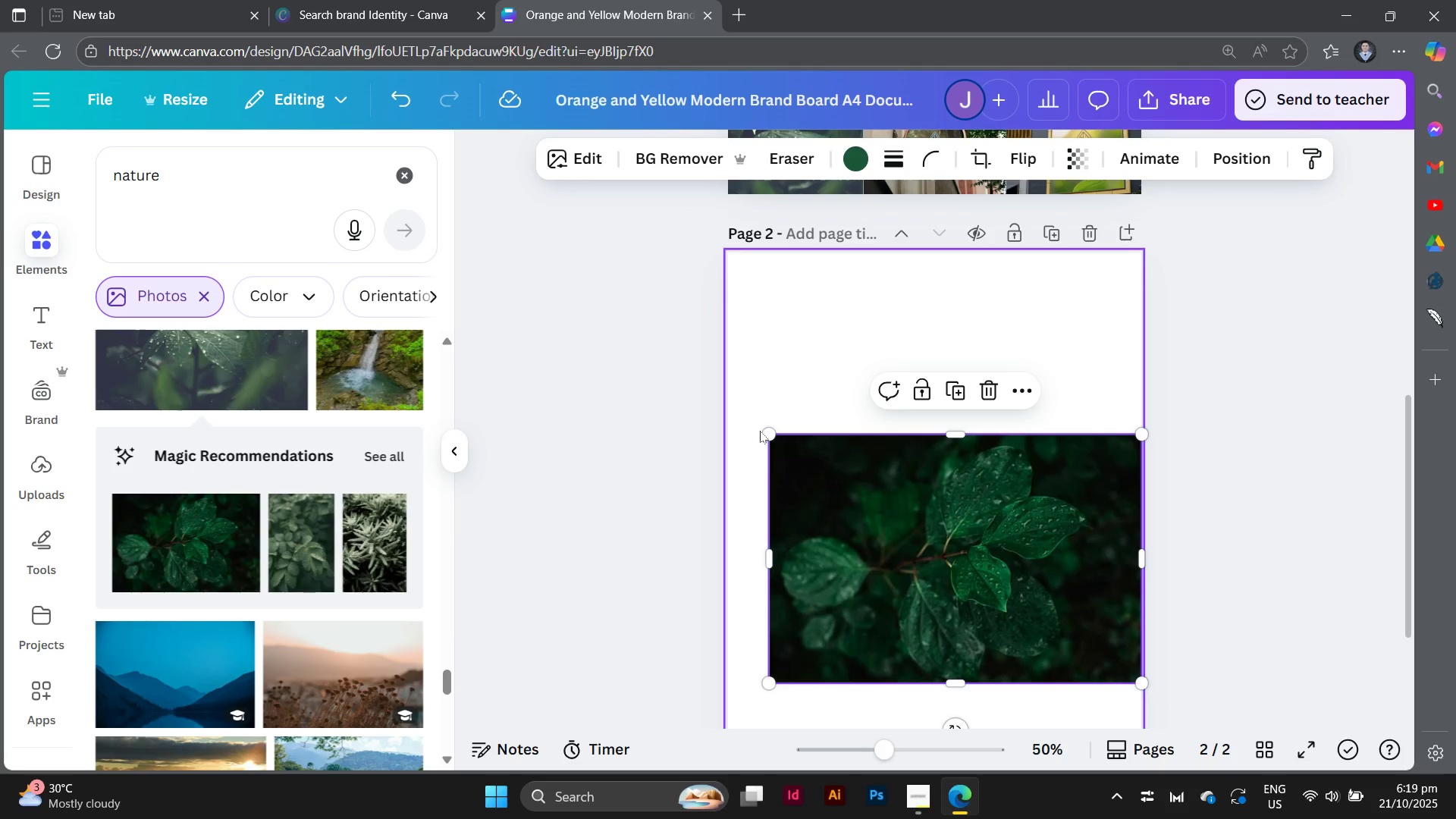 
left_click_drag(start_coordinate=[761, 431], to_coordinate=[722, 380])
 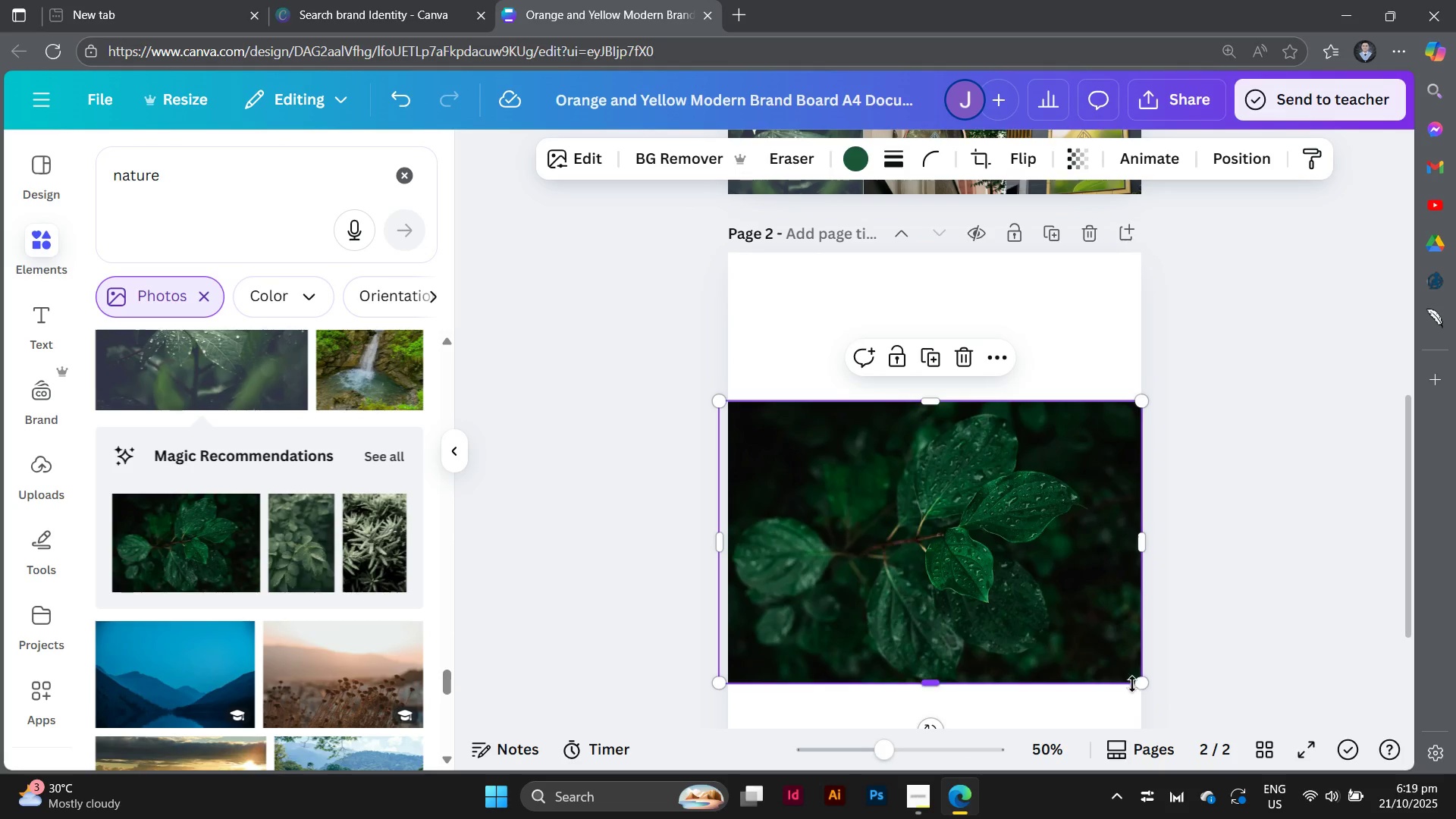 
left_click_drag(start_coordinate=[1135, 687], to_coordinate=[1235, 780])
 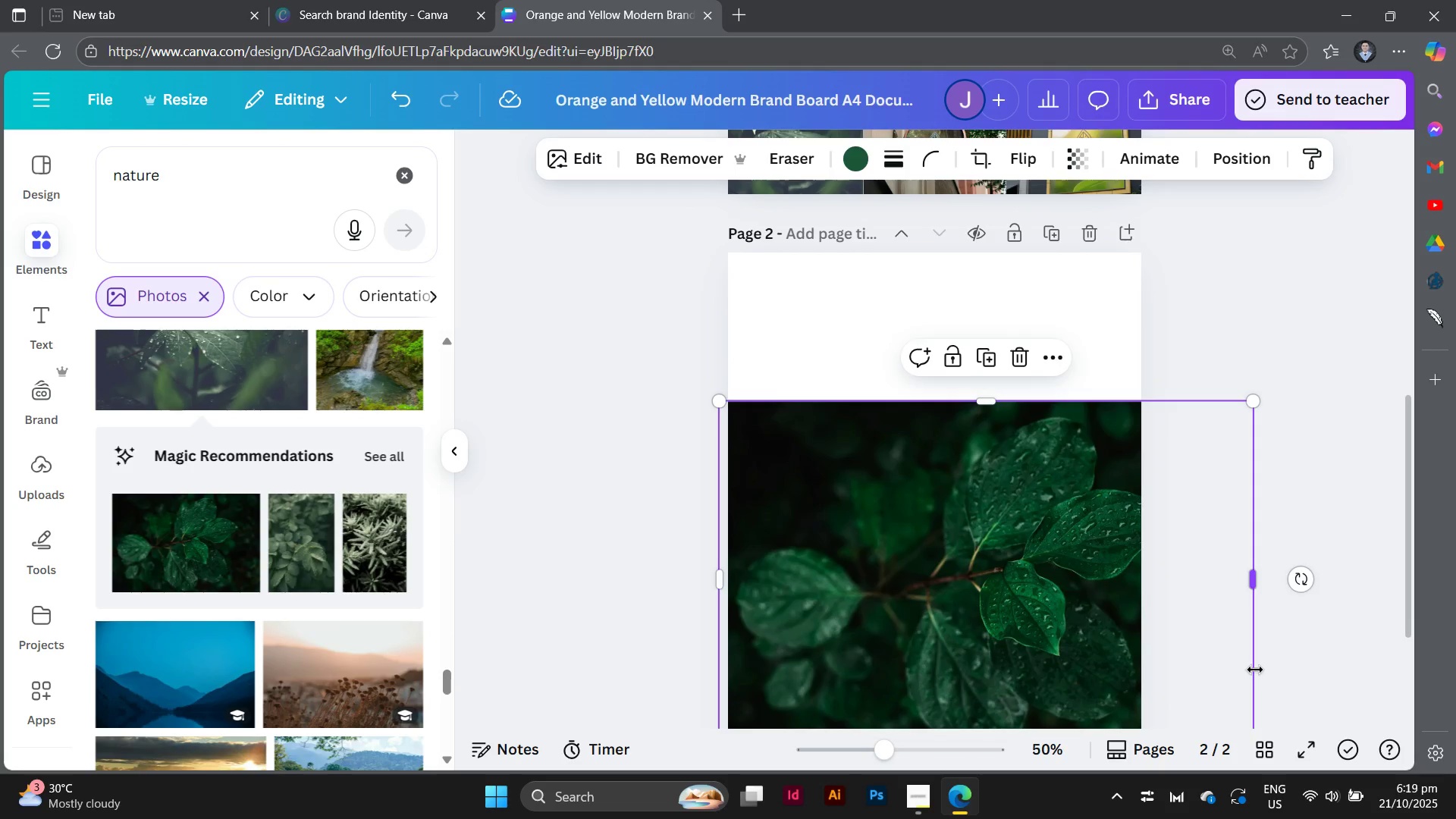 
scroll: coordinate [1261, 657], scroll_direction: down, amount: 3.0
 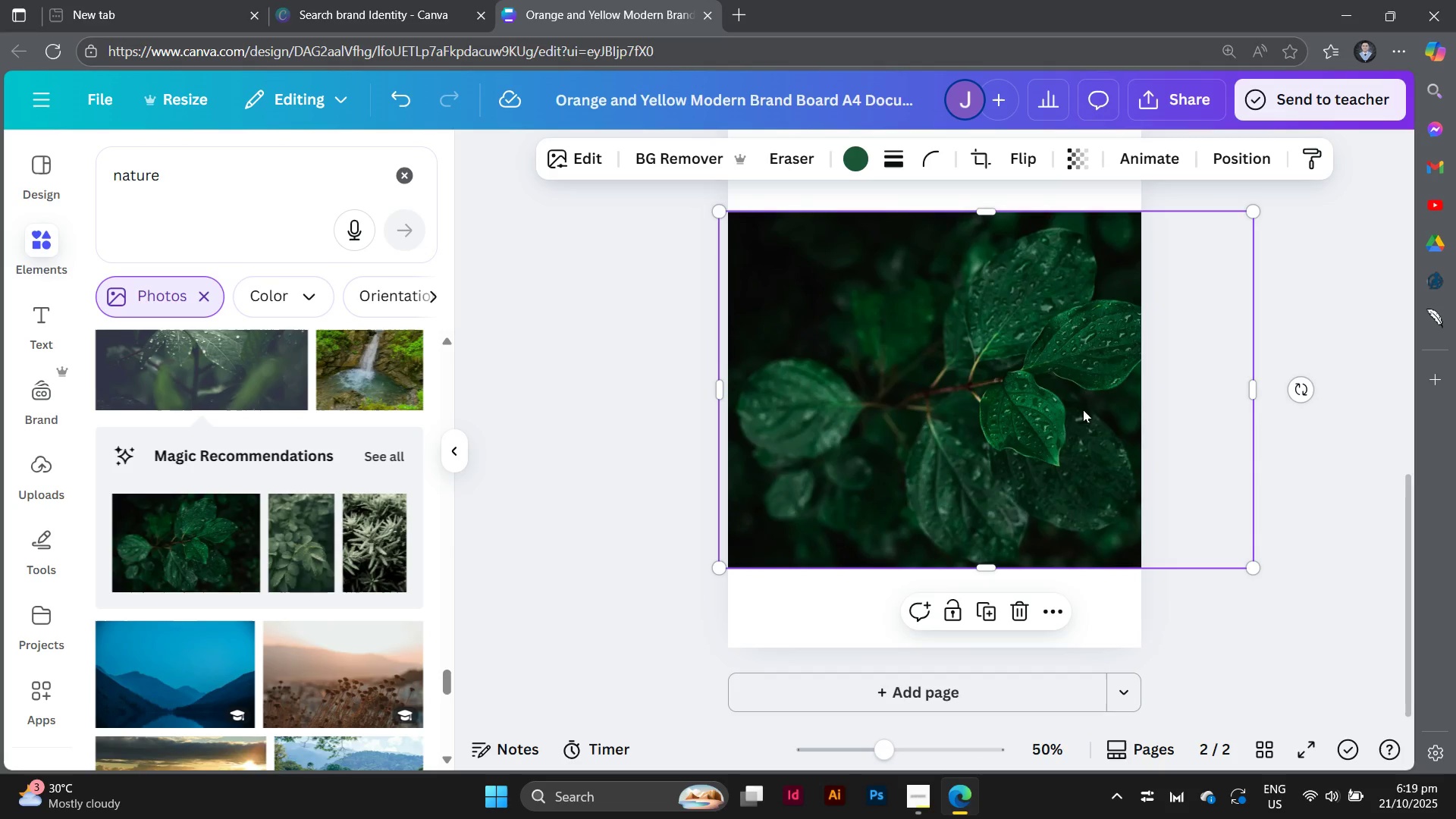 
left_click_drag(start_coordinate=[1083, 410], to_coordinate=[1028, 378])
 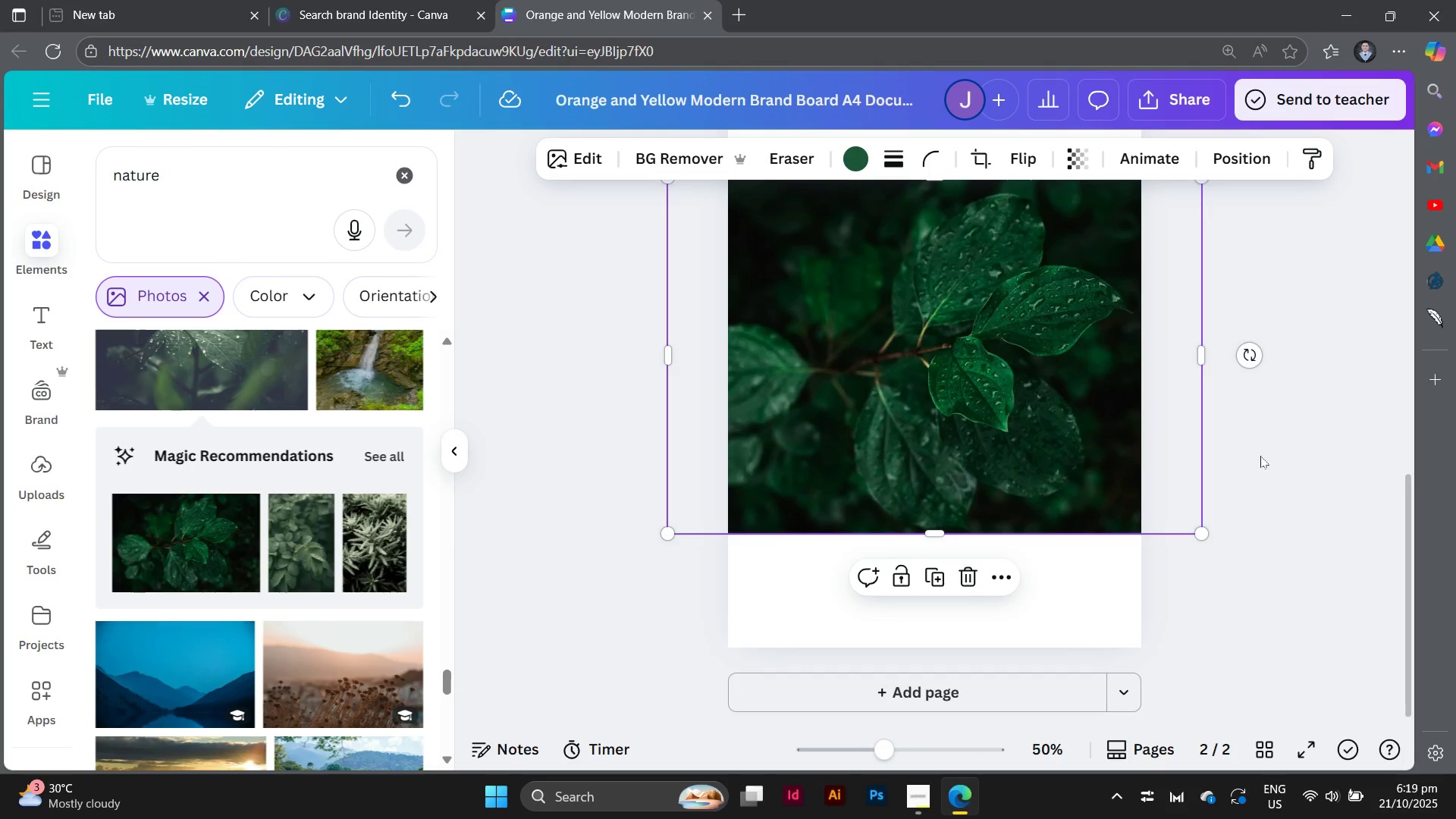 
left_click([1260, 456])
 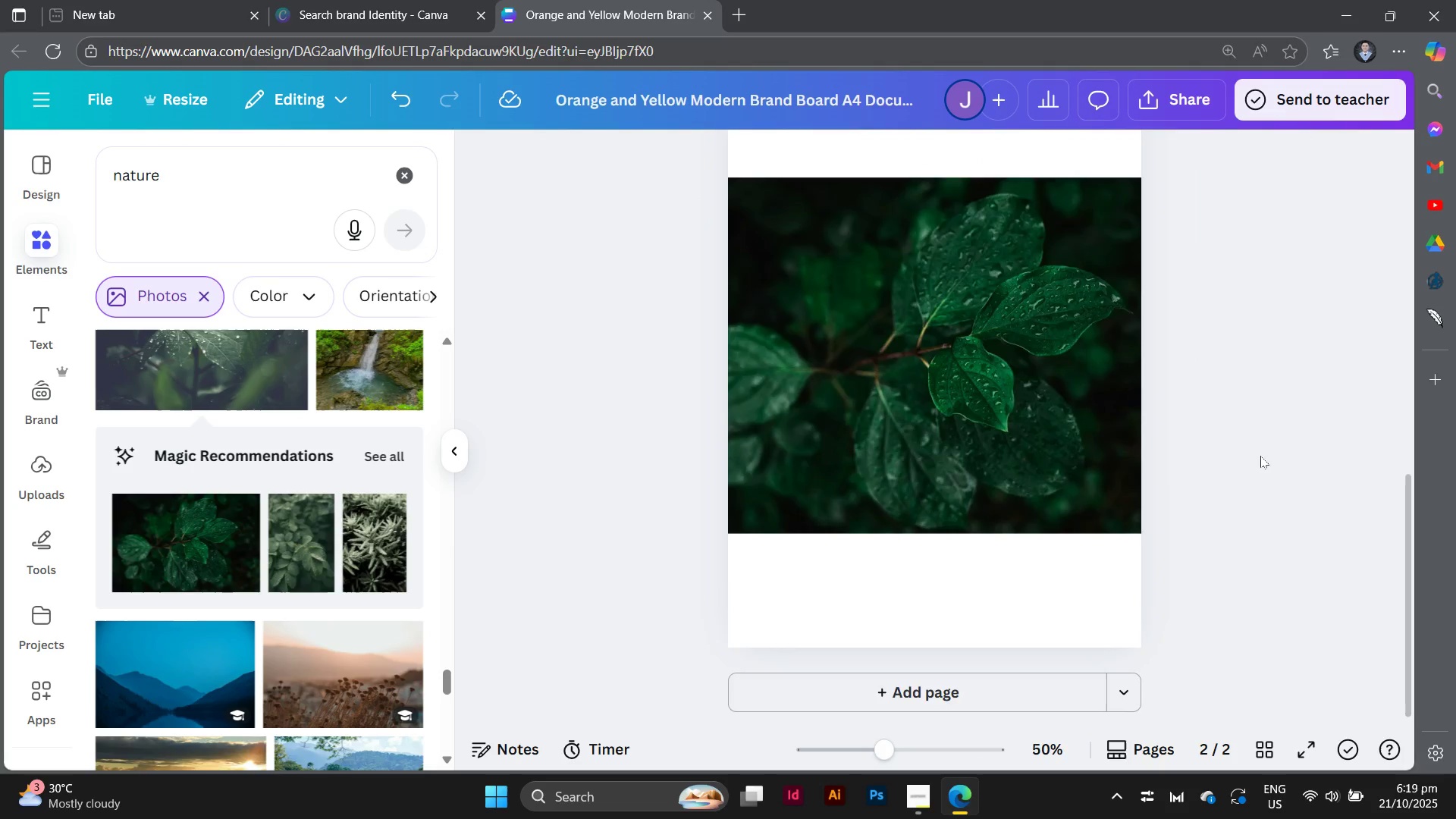 
scroll: coordinate [1260, 456], scroll_direction: up, amount: 7.0
 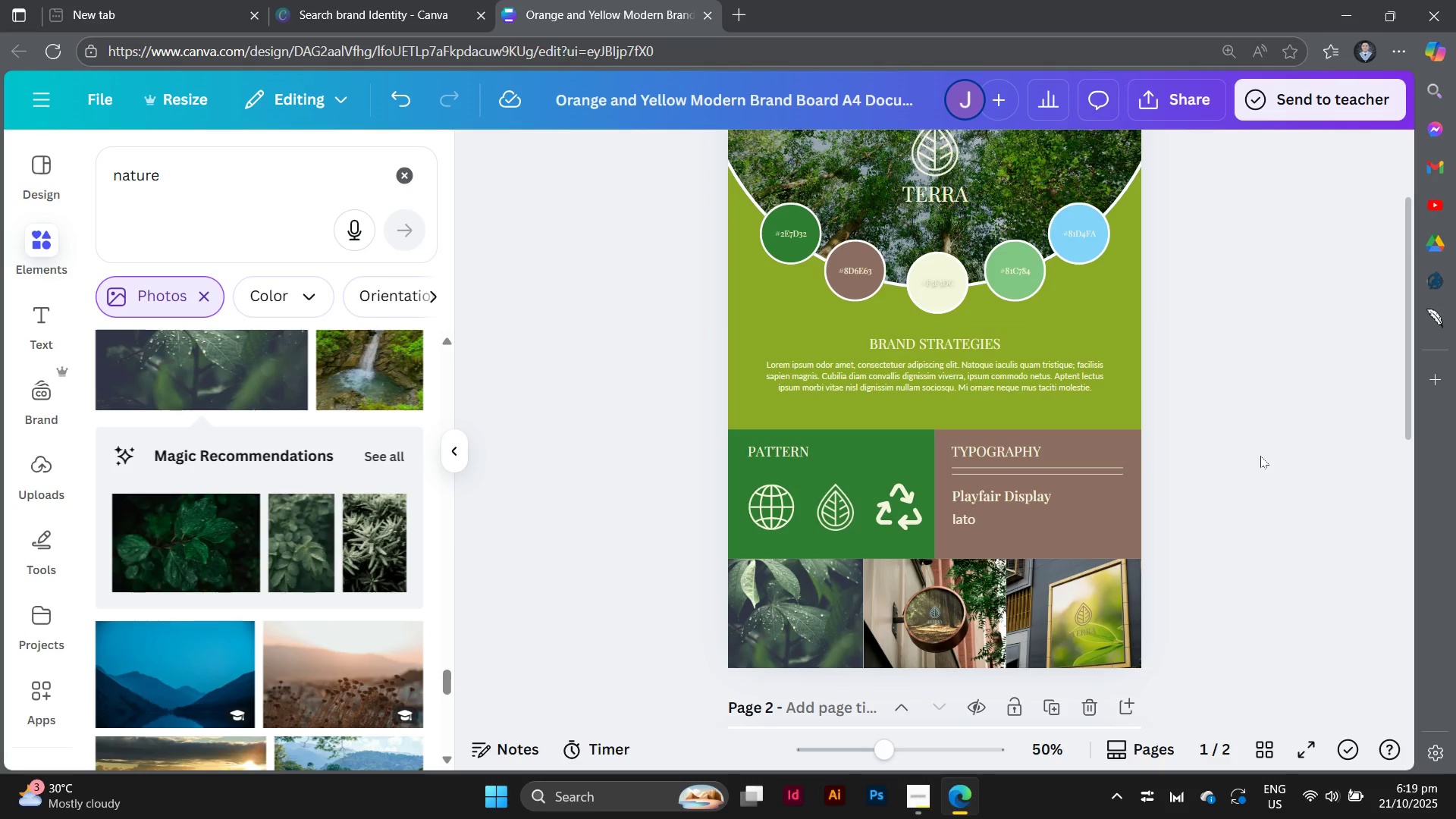 
scroll: coordinate [1260, 456], scroll_direction: down, amount: 8.0
 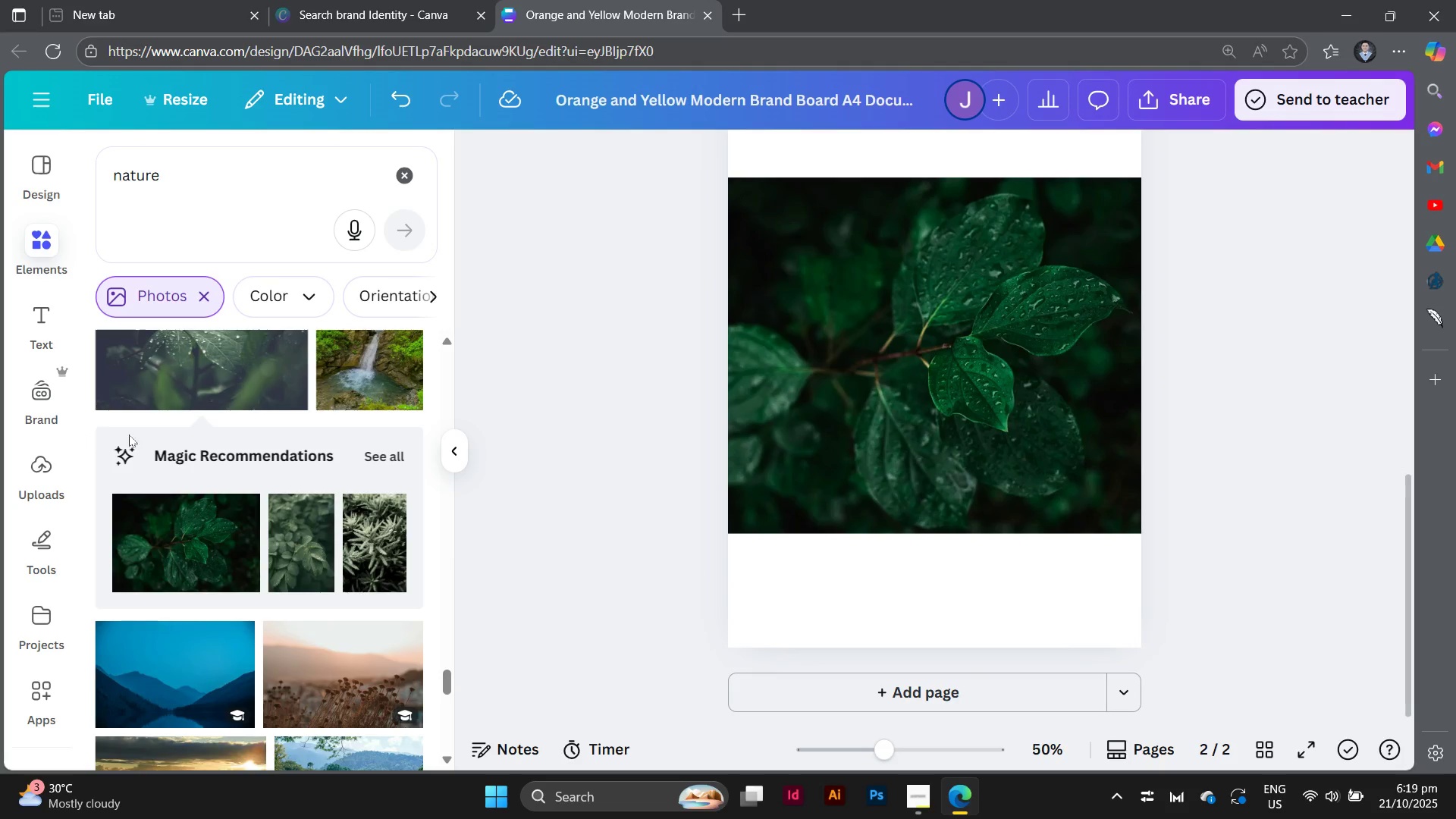 
scroll: coordinate [938, 419], scroll_direction: up, amount: 9.0
 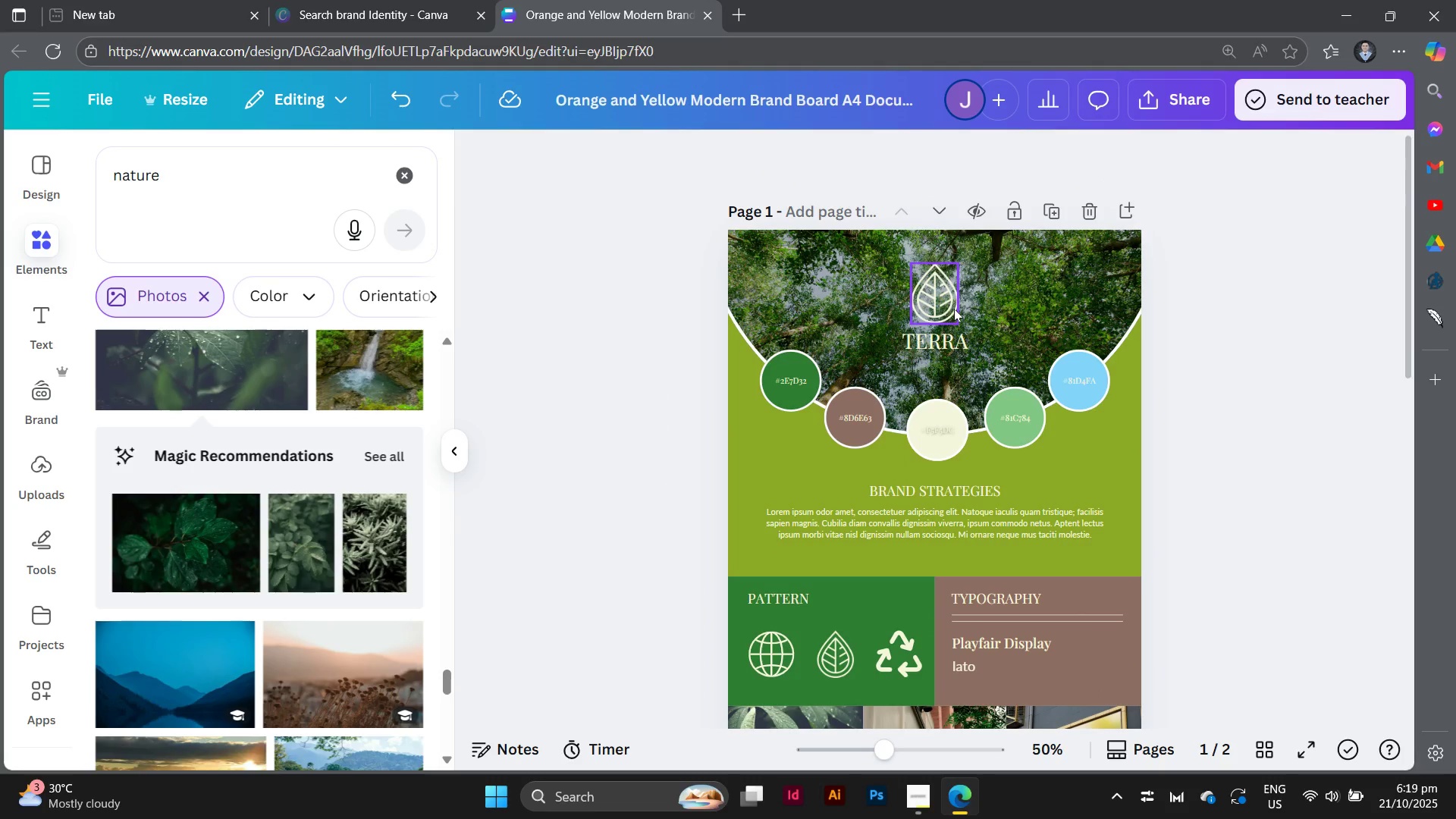 
left_click([954, 309])
 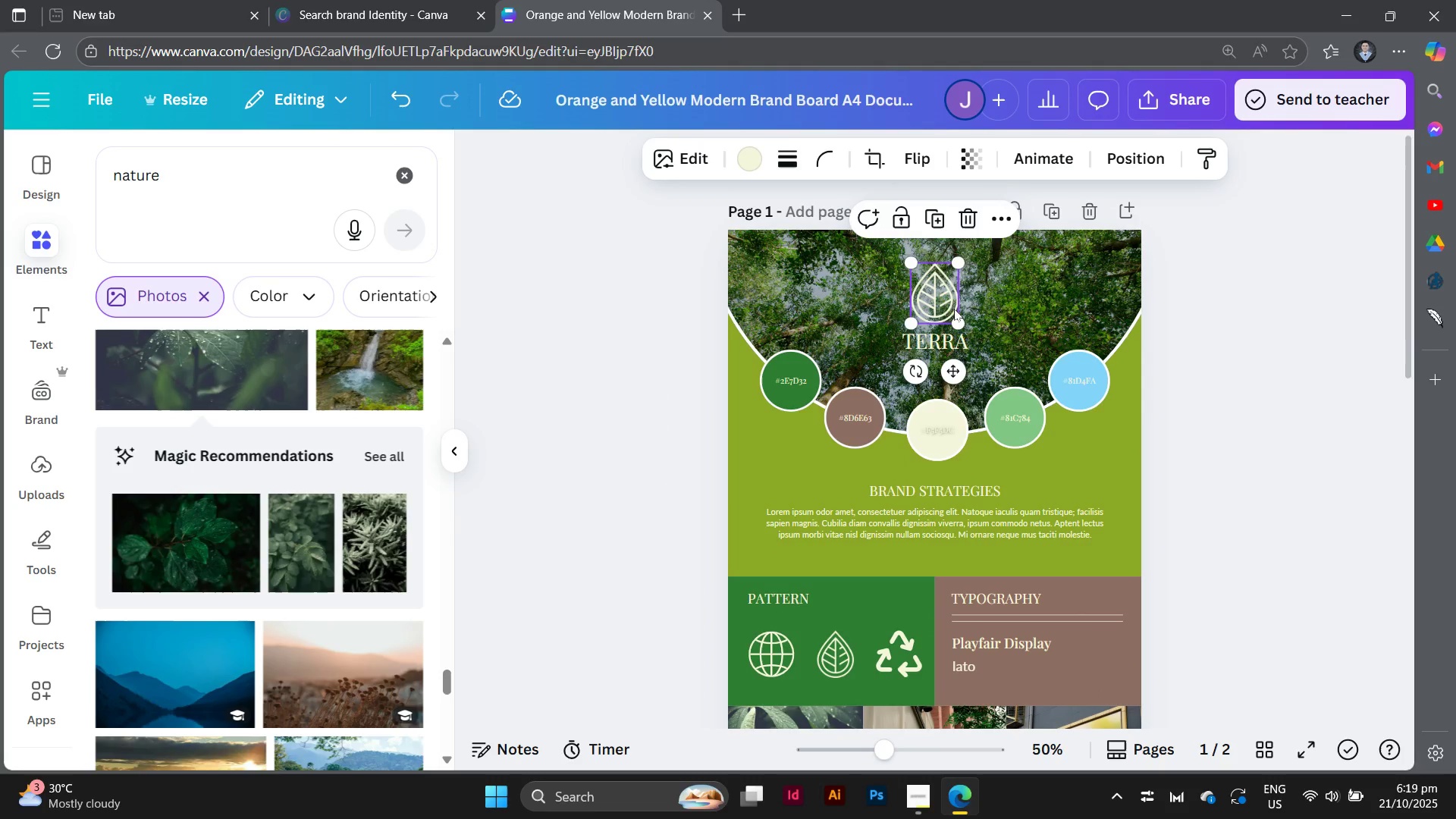 
hold_key(key=ShiftLeft, duration=1.71)
left_click([963, 347])
 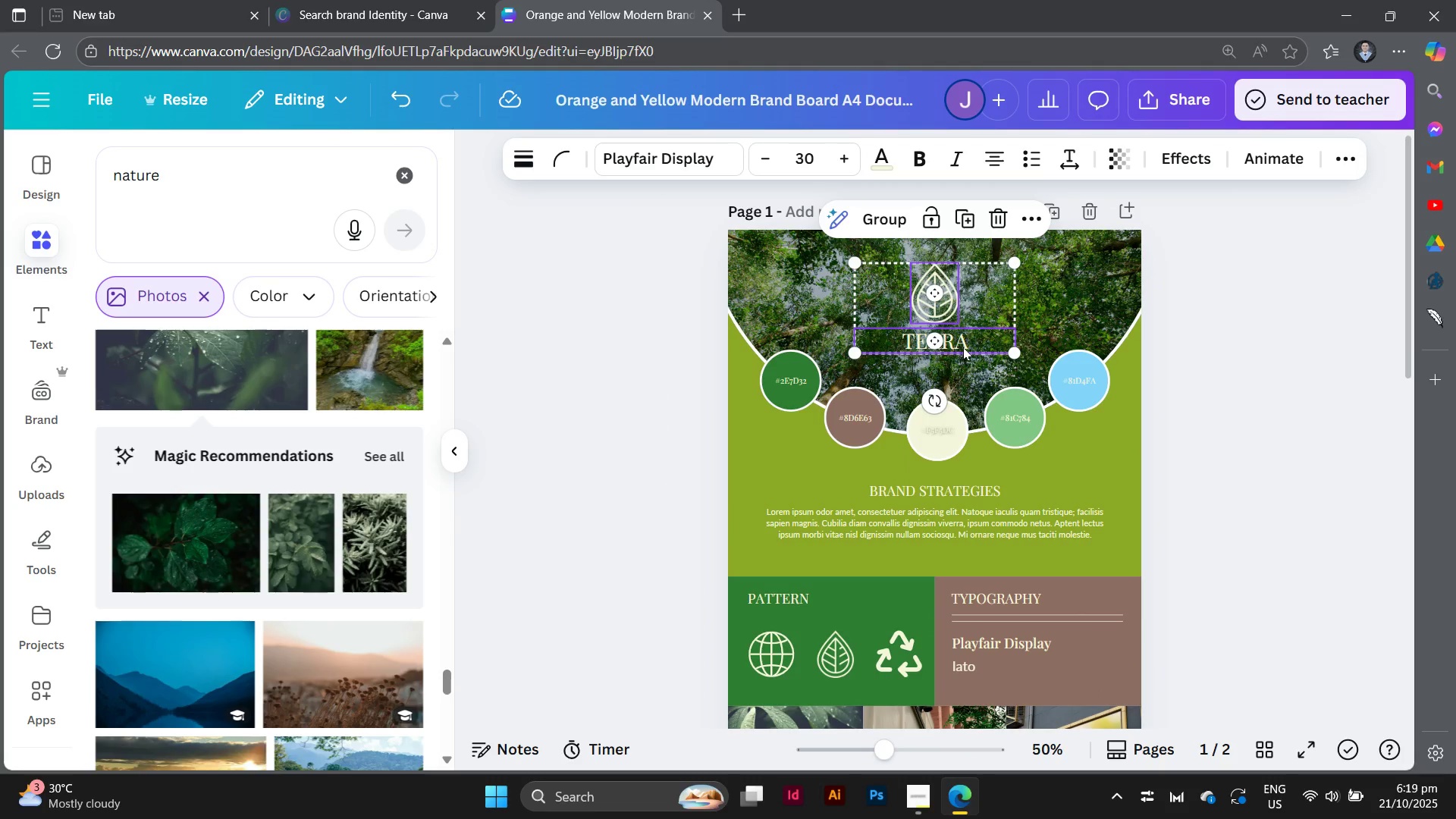 
key(Control+C)
 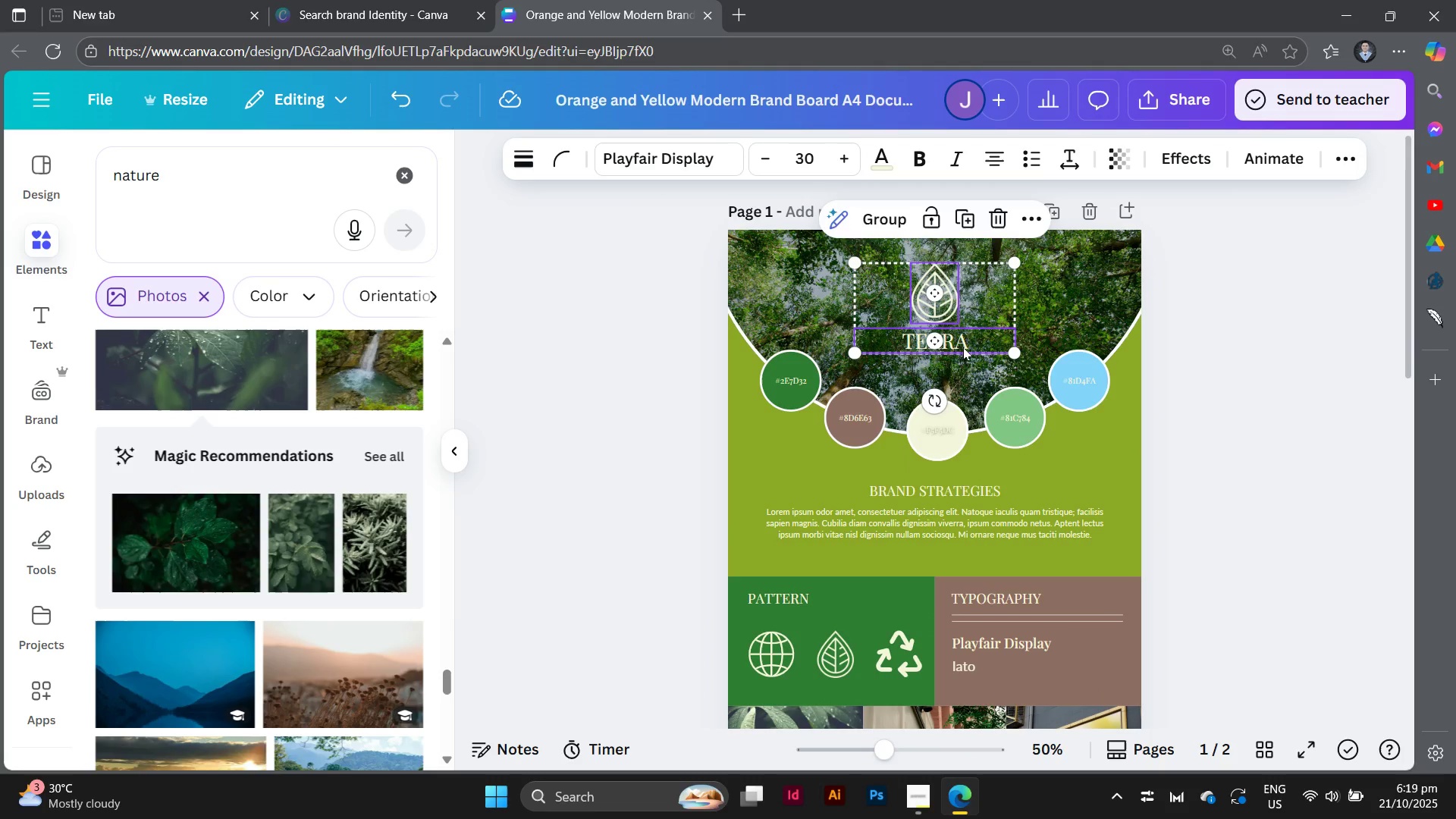 
scroll: coordinate [963, 347], scroll_direction: down, amount: 6.0
 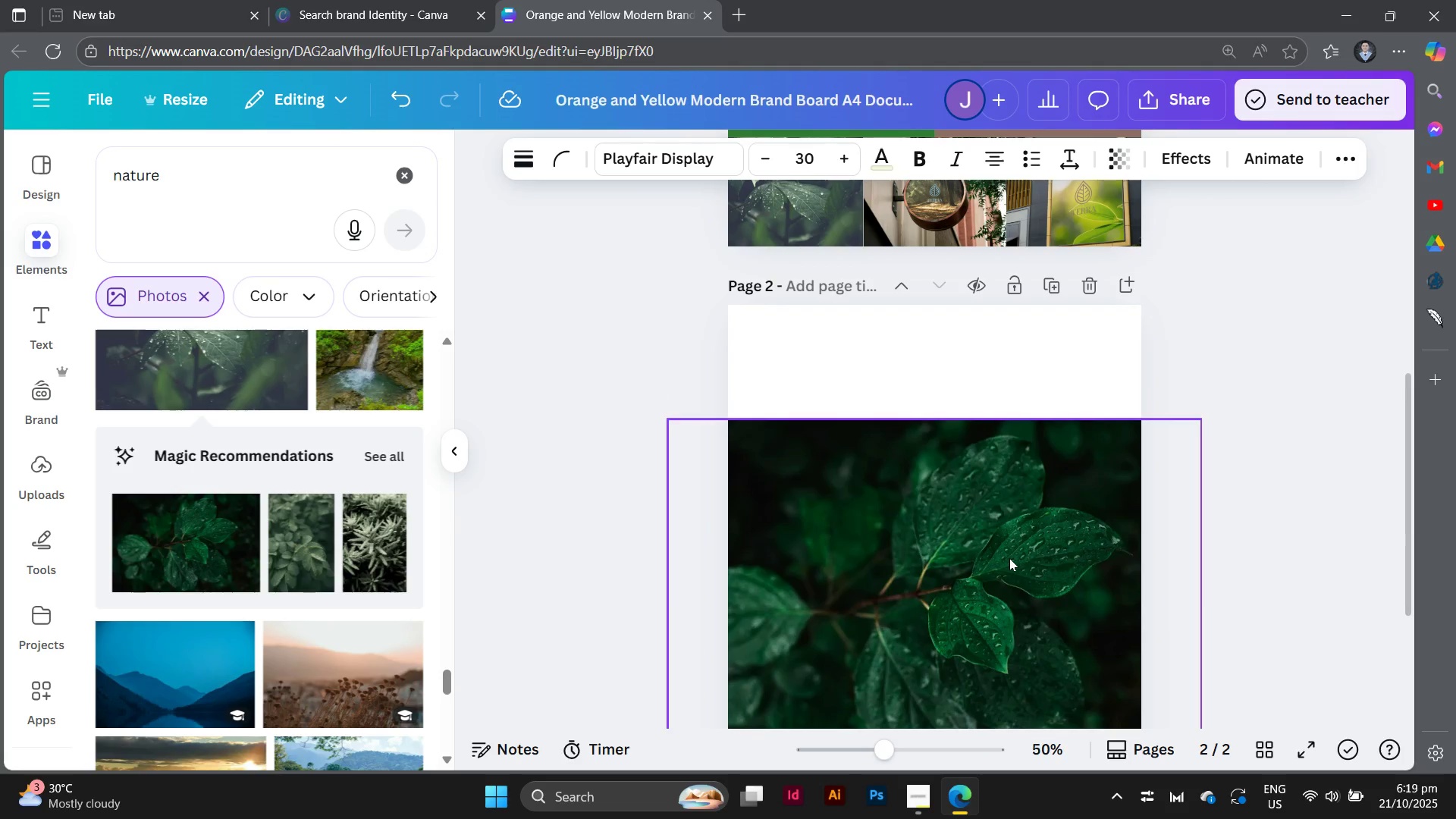 
left_click([1009, 558])
 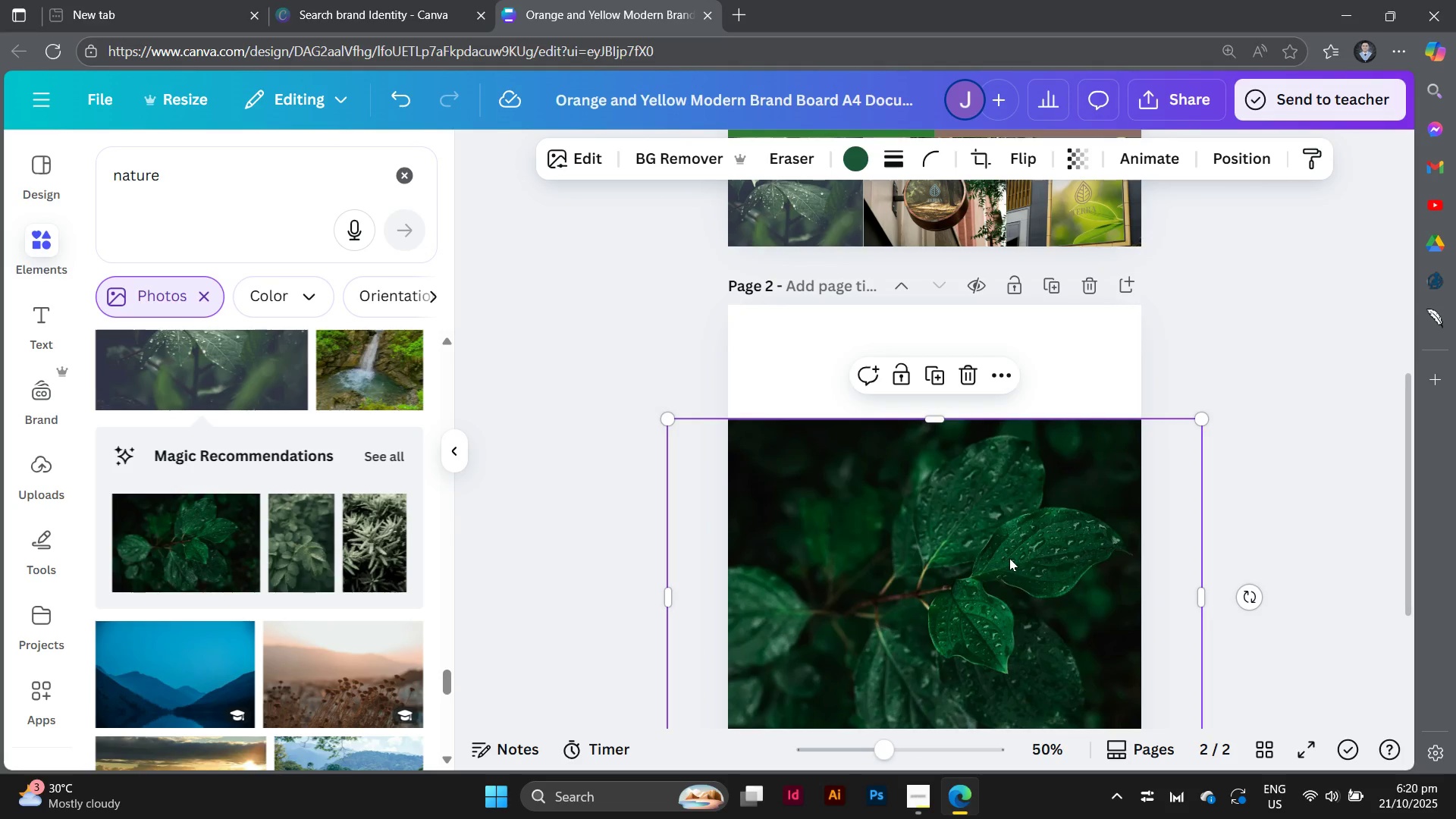 
key(Control+V)
 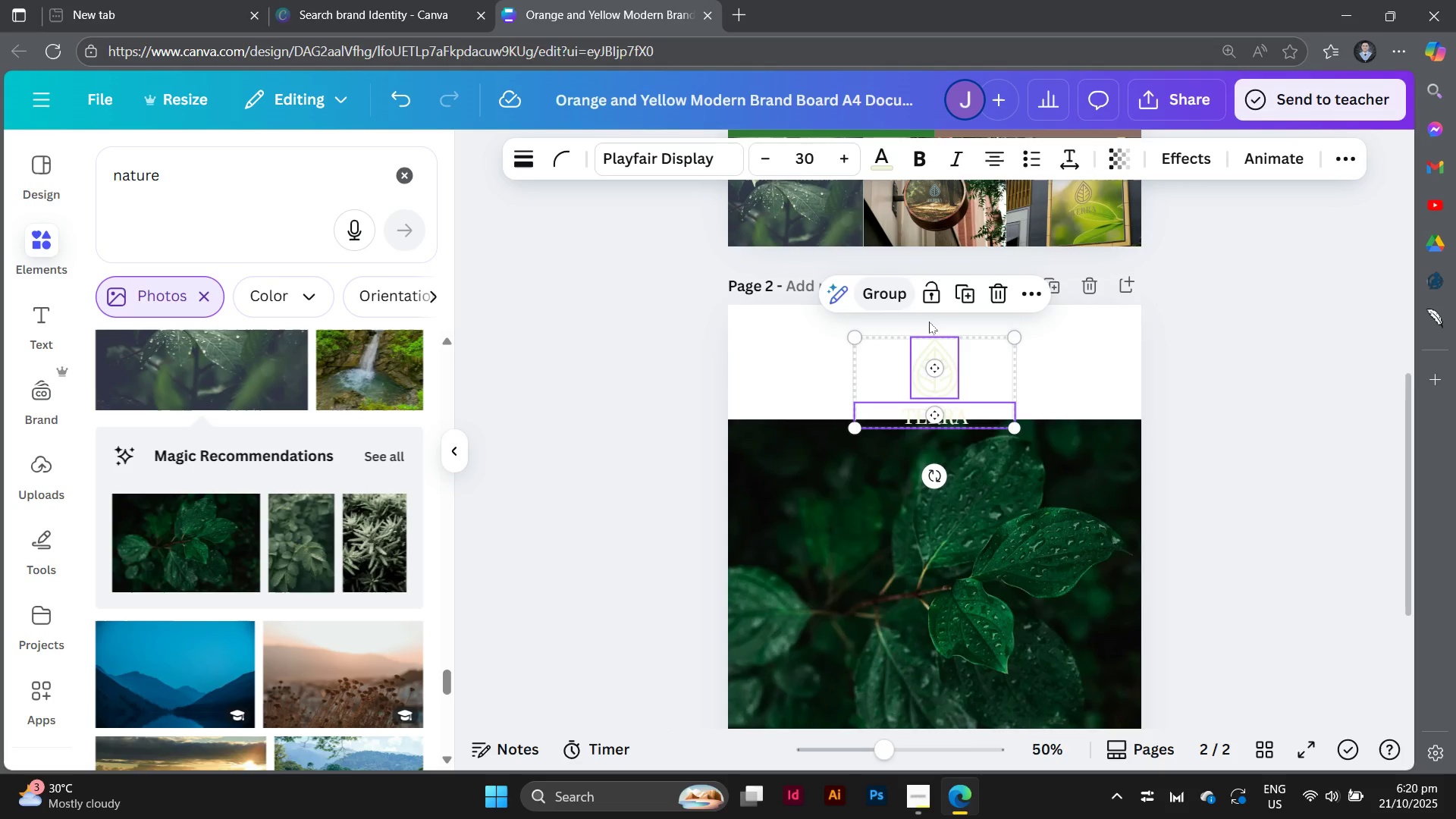 
left_click_drag(start_coordinate=[971, 372], to_coordinate=[971, 590])
 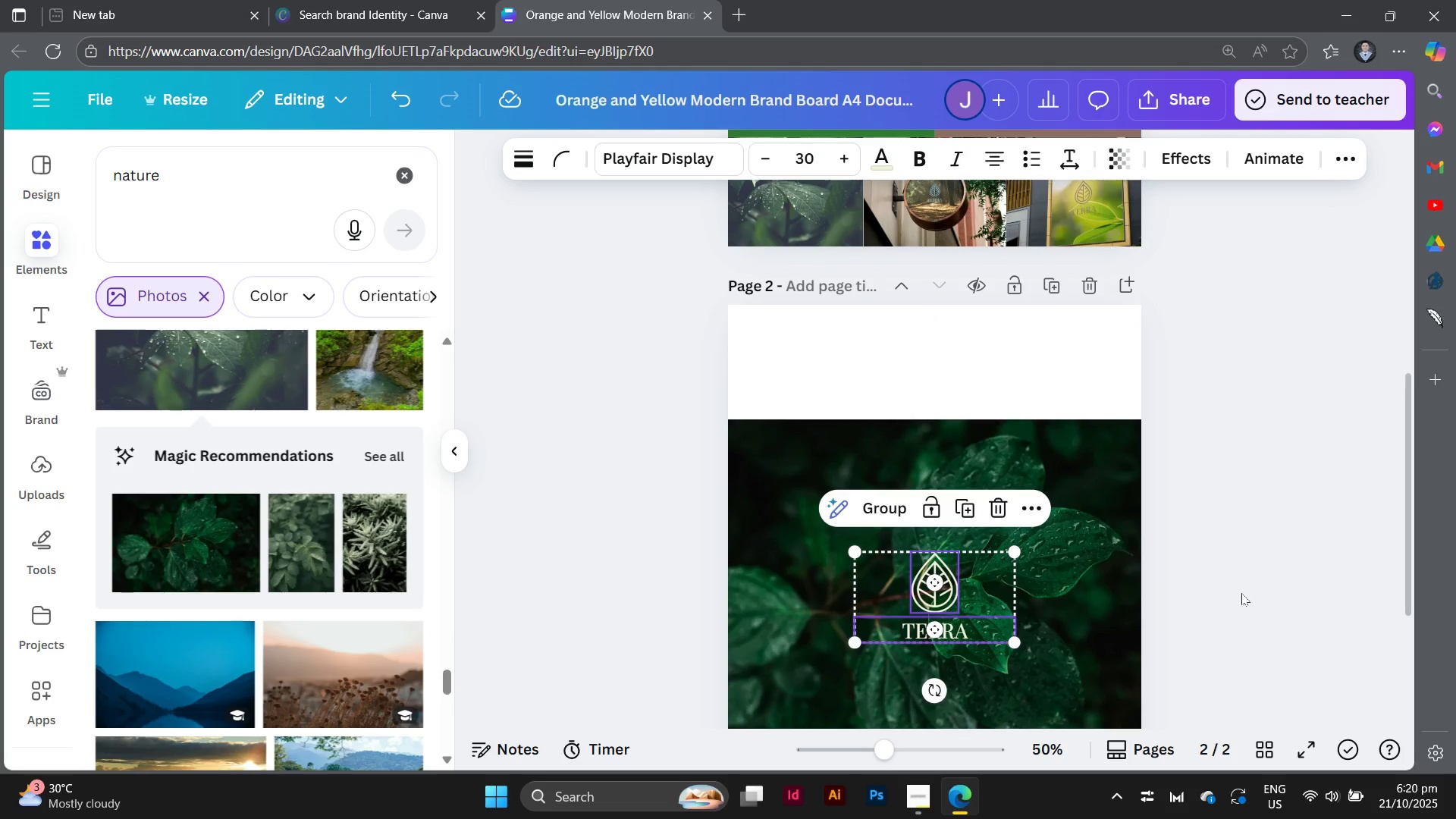 
left_click([1241, 593])
 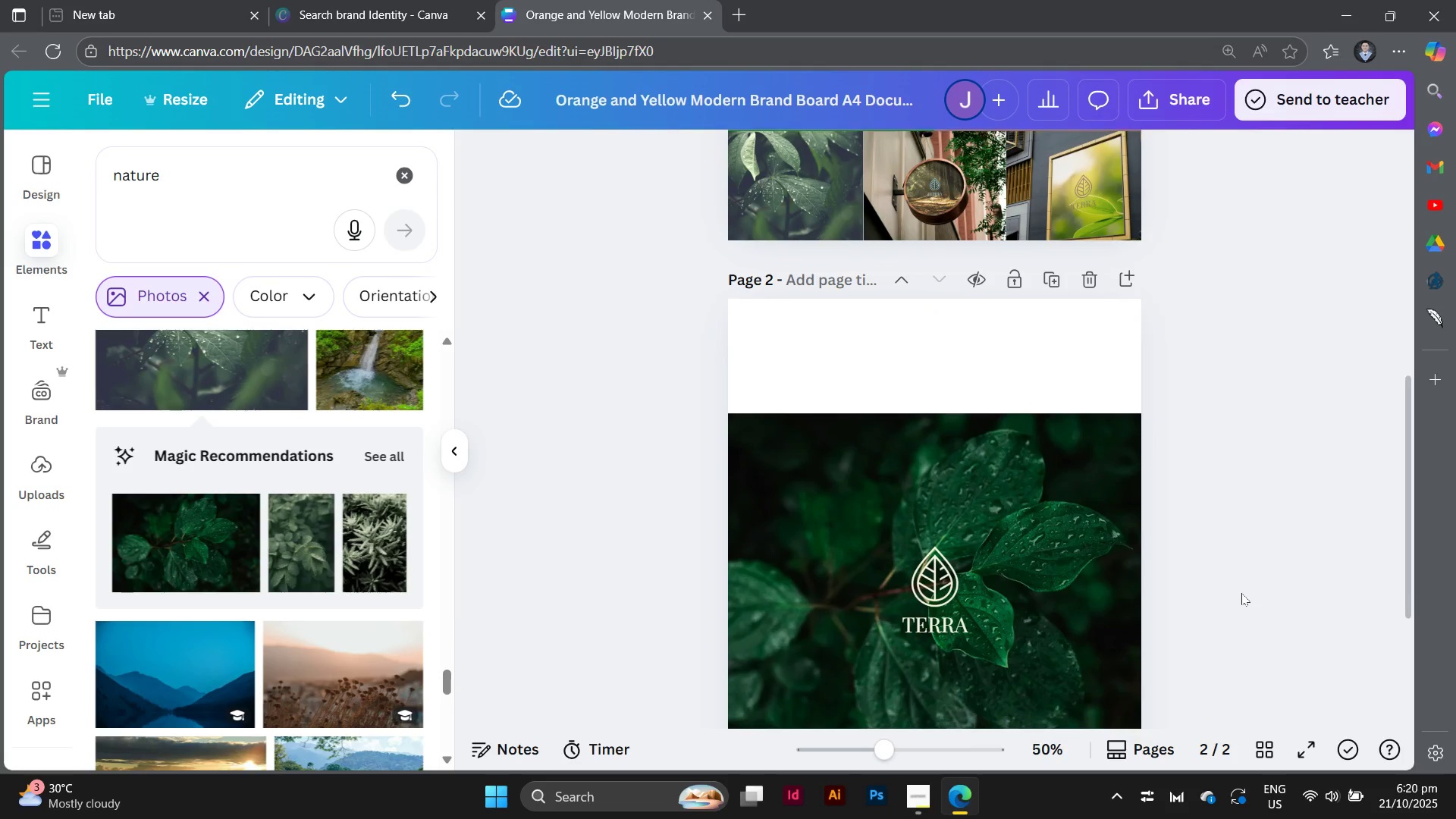 
scroll: coordinate [1241, 593], scroll_direction: down, amount: 5.0
 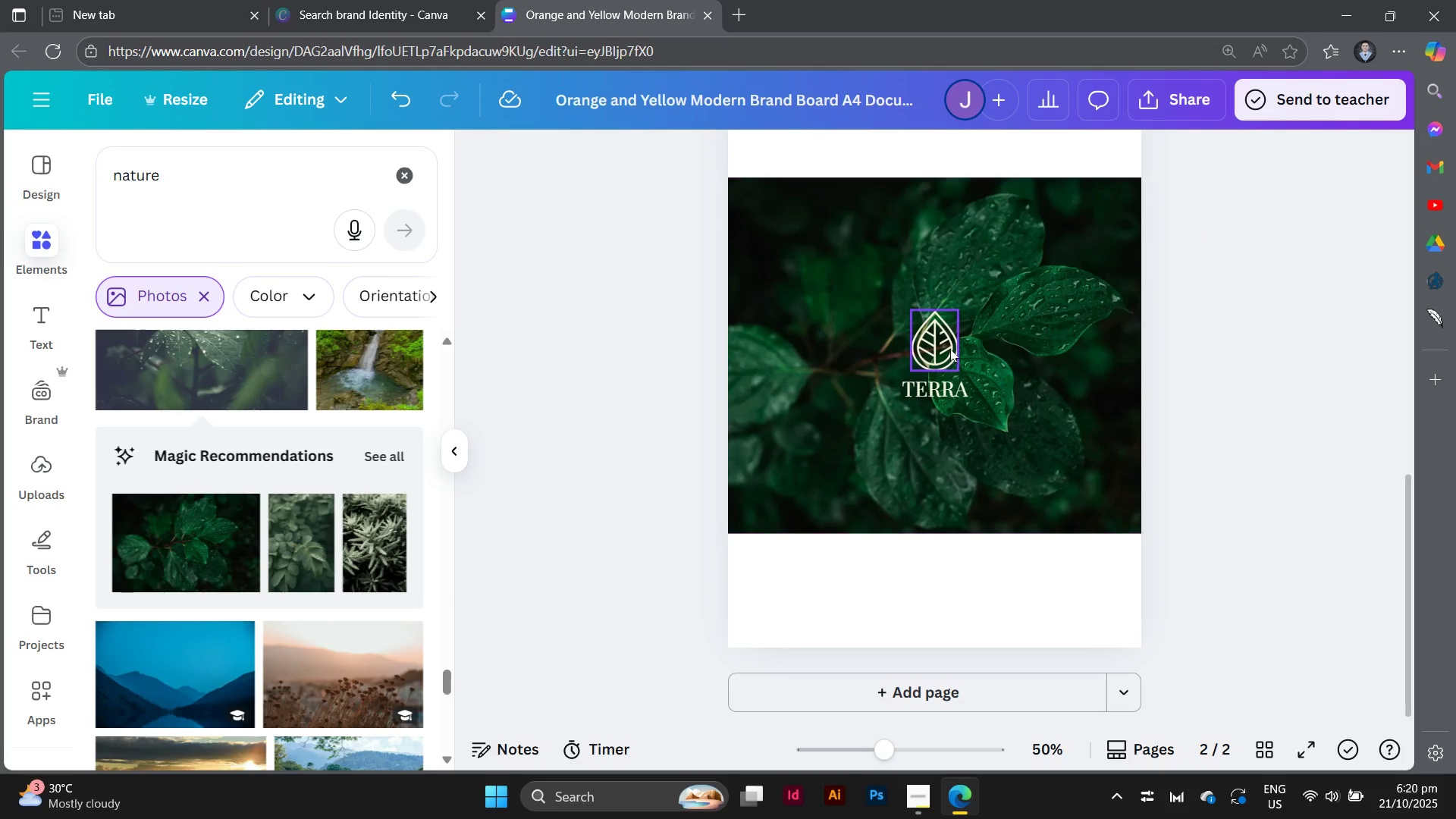 
left_click([949, 348])
 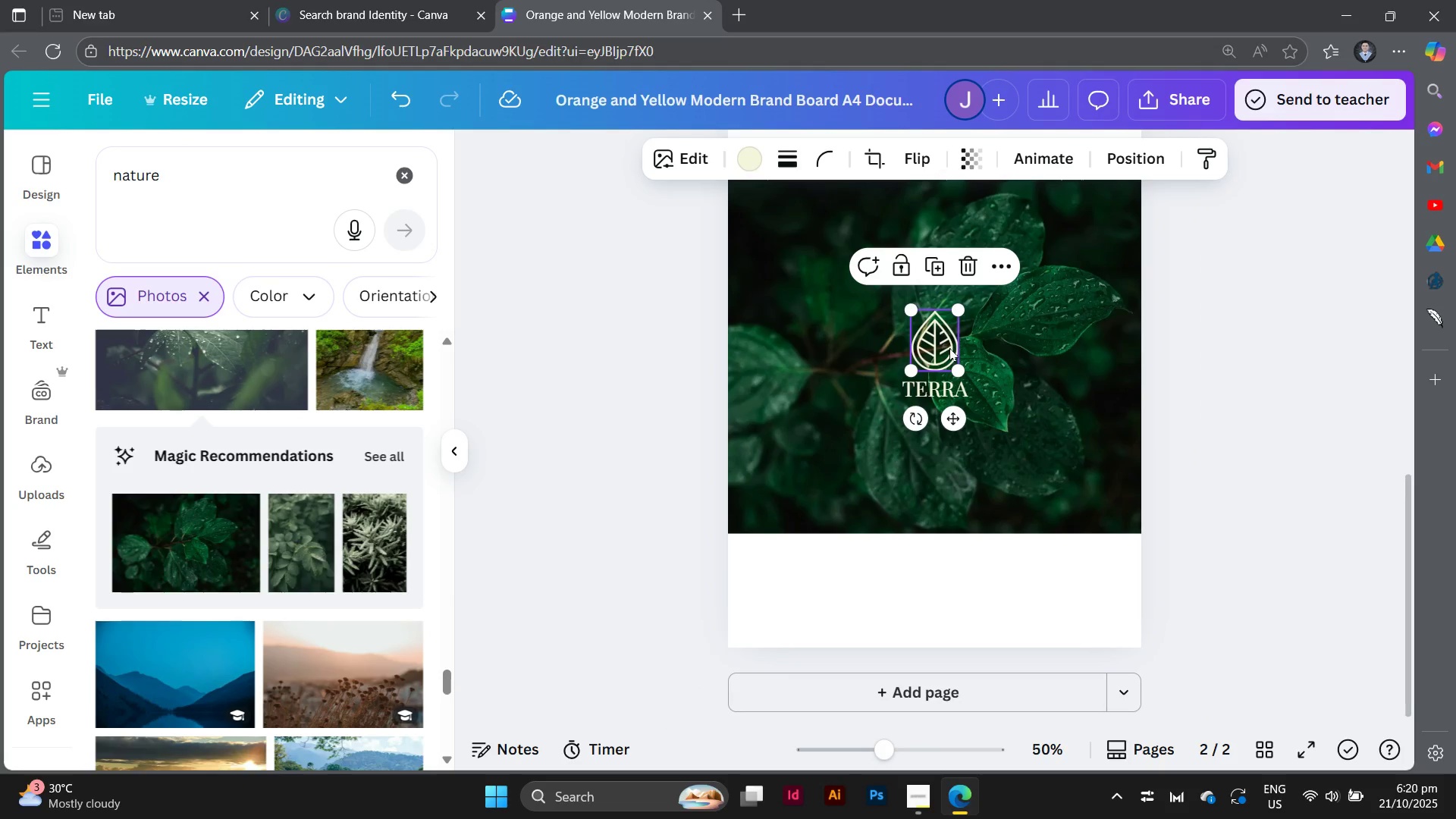 
hold_key(key=ShiftLeft, duration=0.95)
left_click([968, 388])
 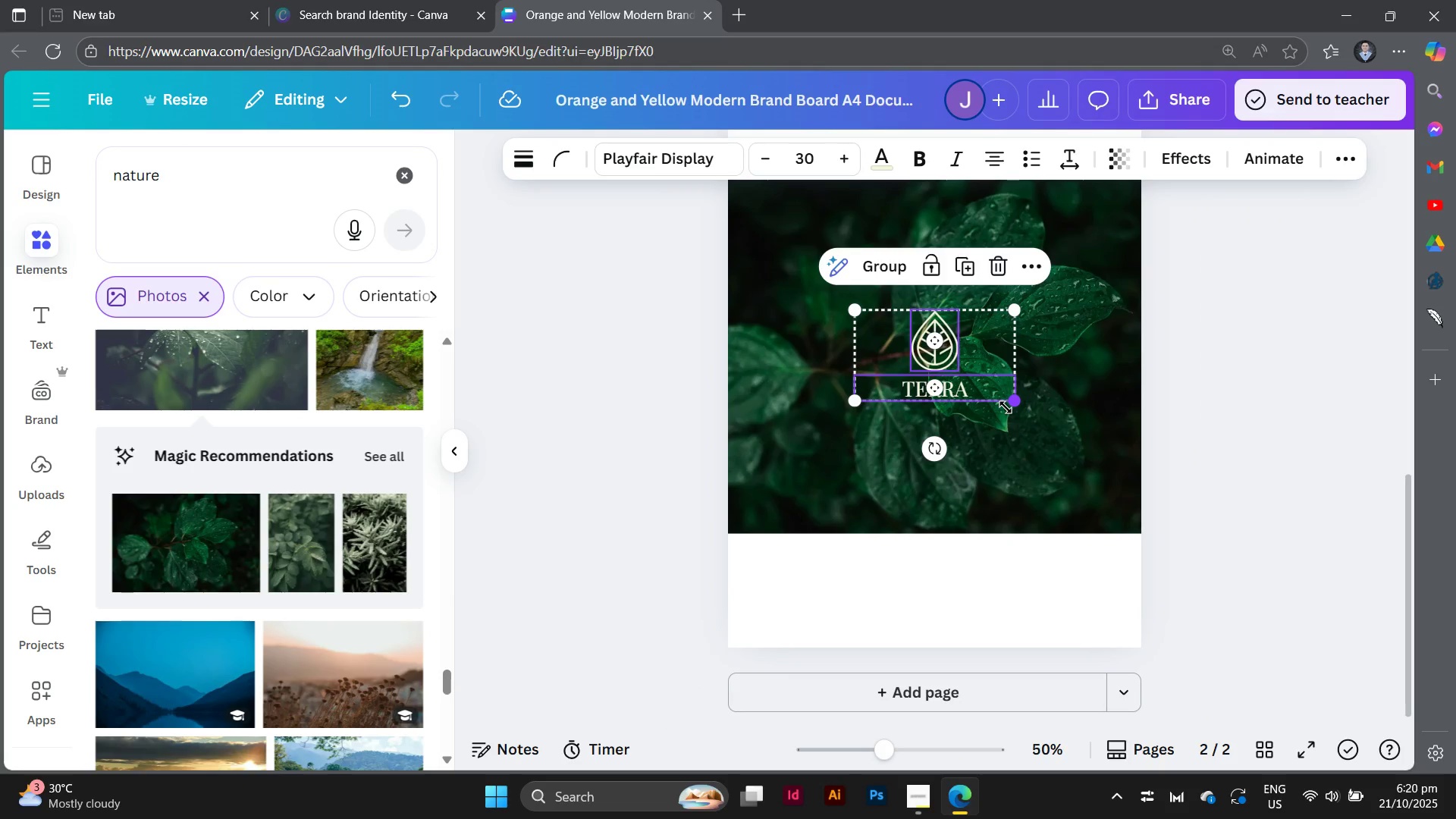 
left_click_drag(start_coordinate=[1006, 407], to_coordinate=[1145, 500])
 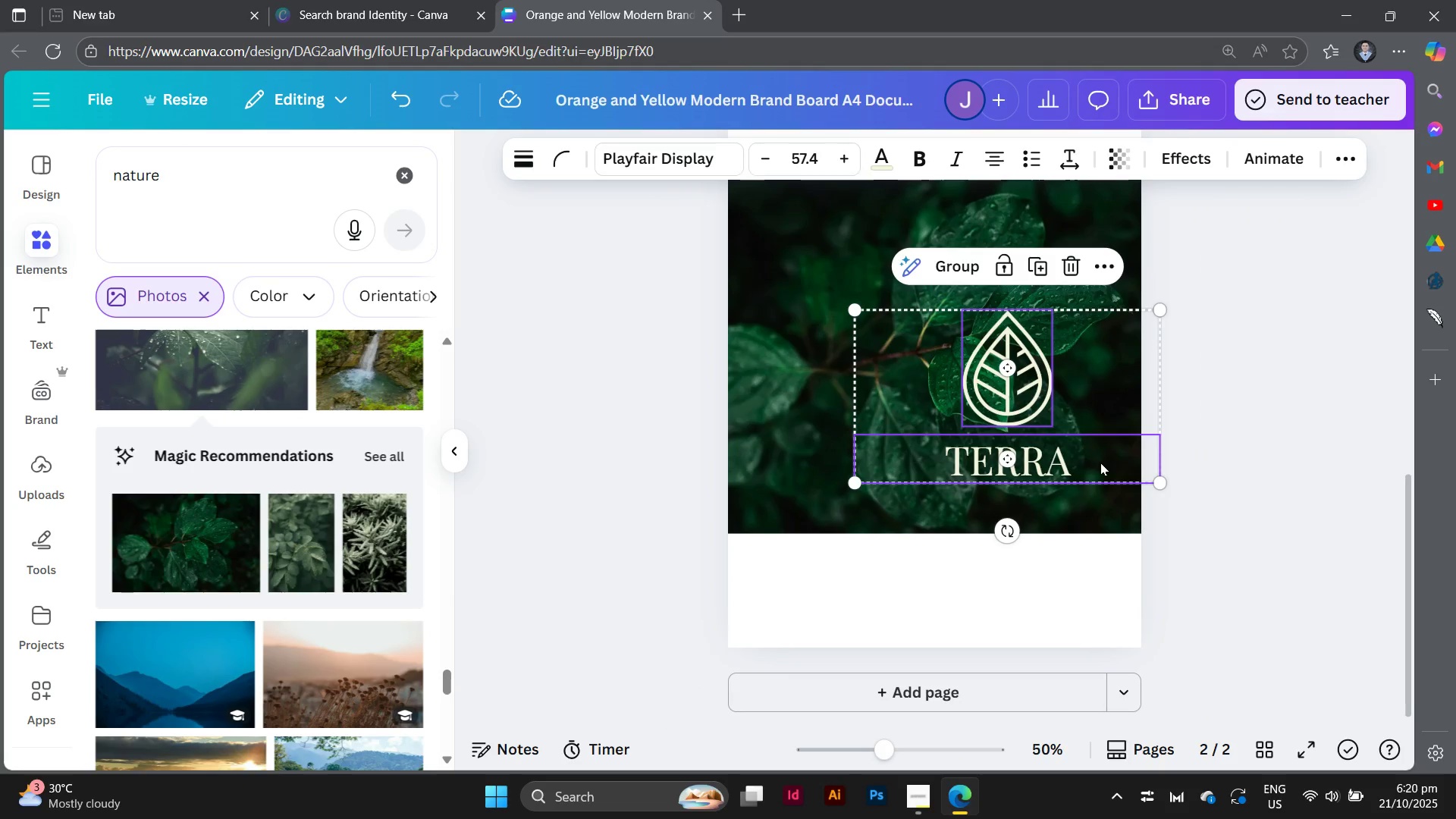 
left_click_drag(start_coordinate=[1100, 463], to_coordinate=[1026, 419])
 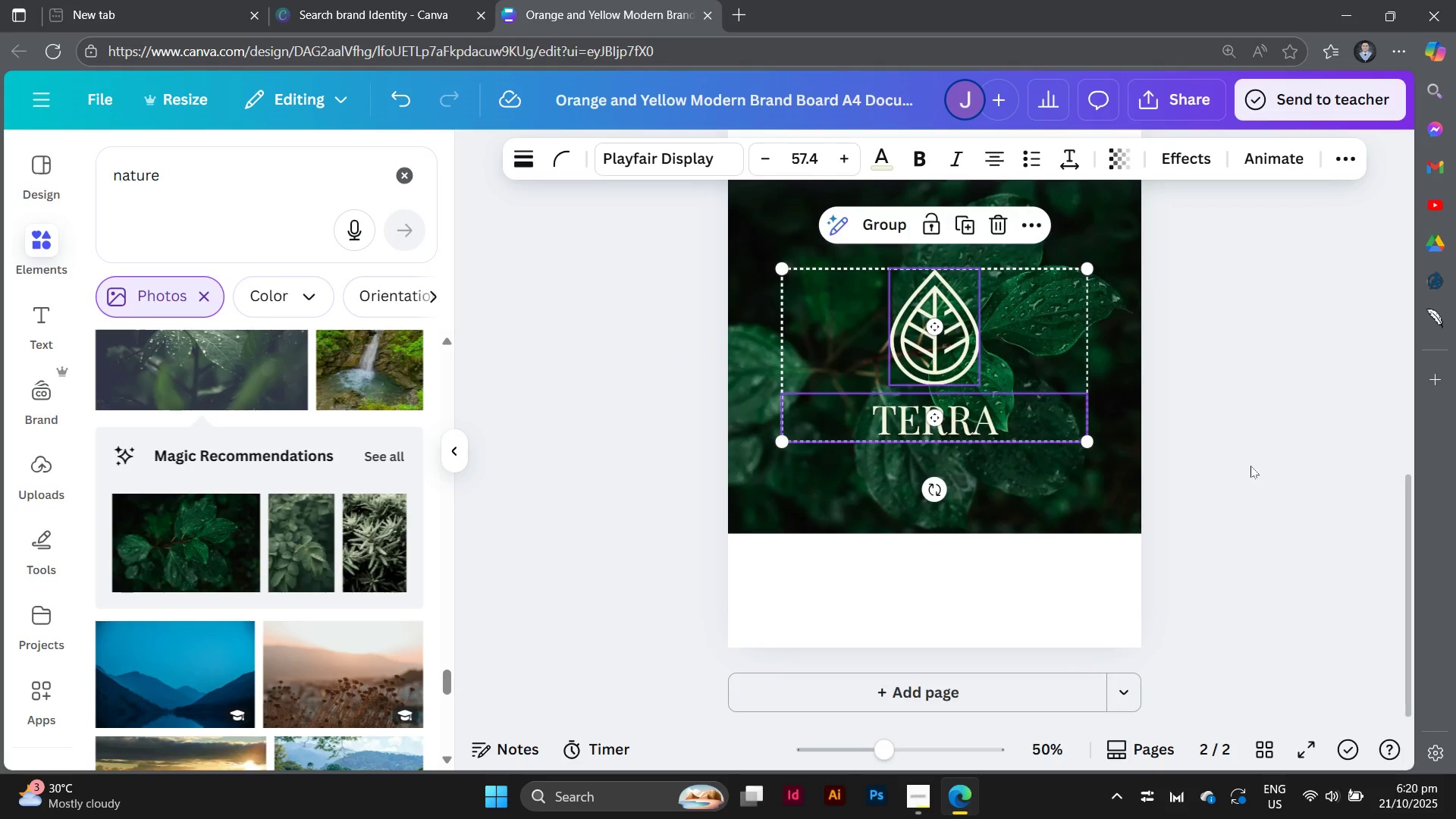 
left_click([1250, 466])
 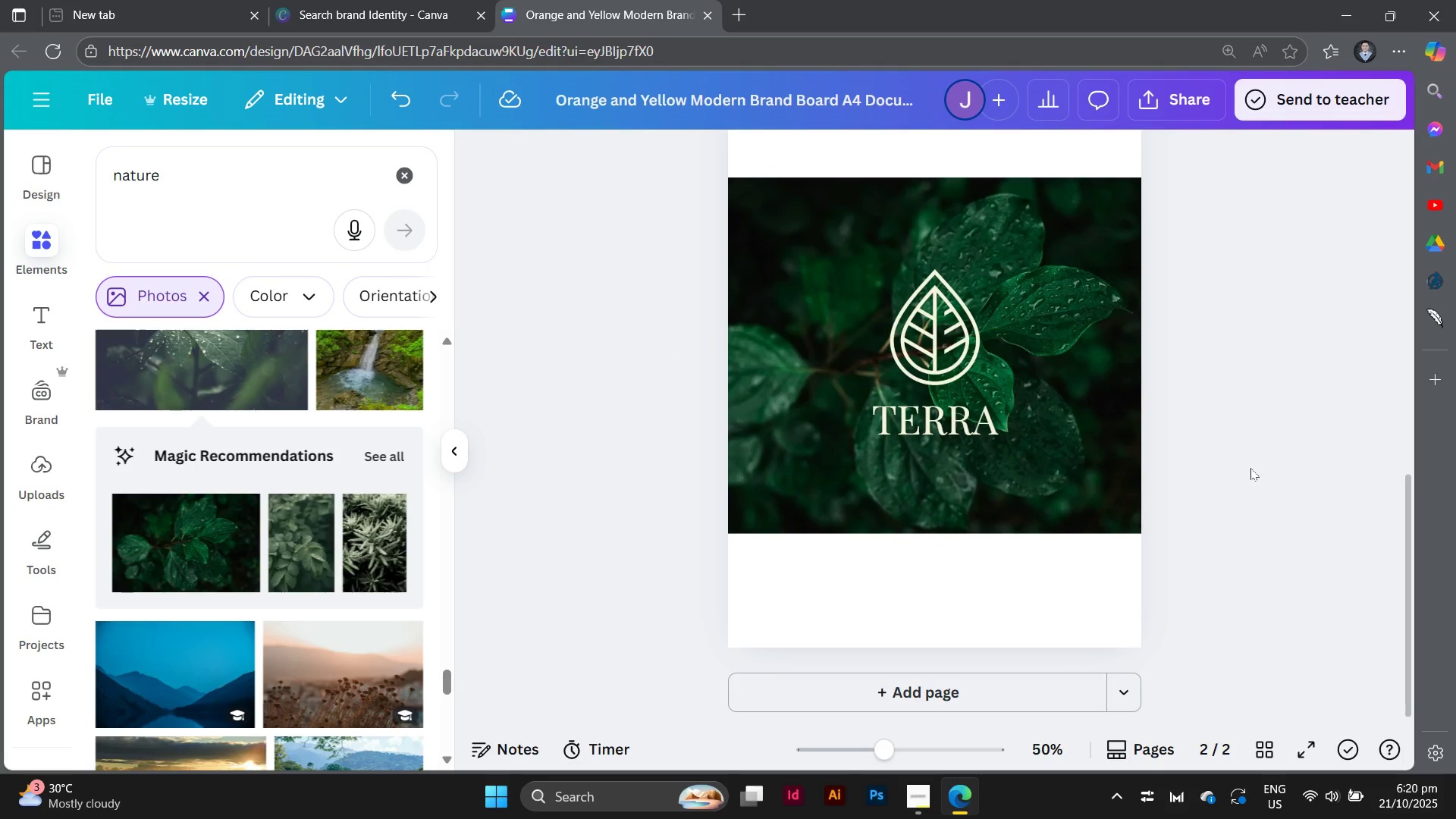 
scroll: coordinate [1250, 468], scroll_direction: down, amount: 7.0
 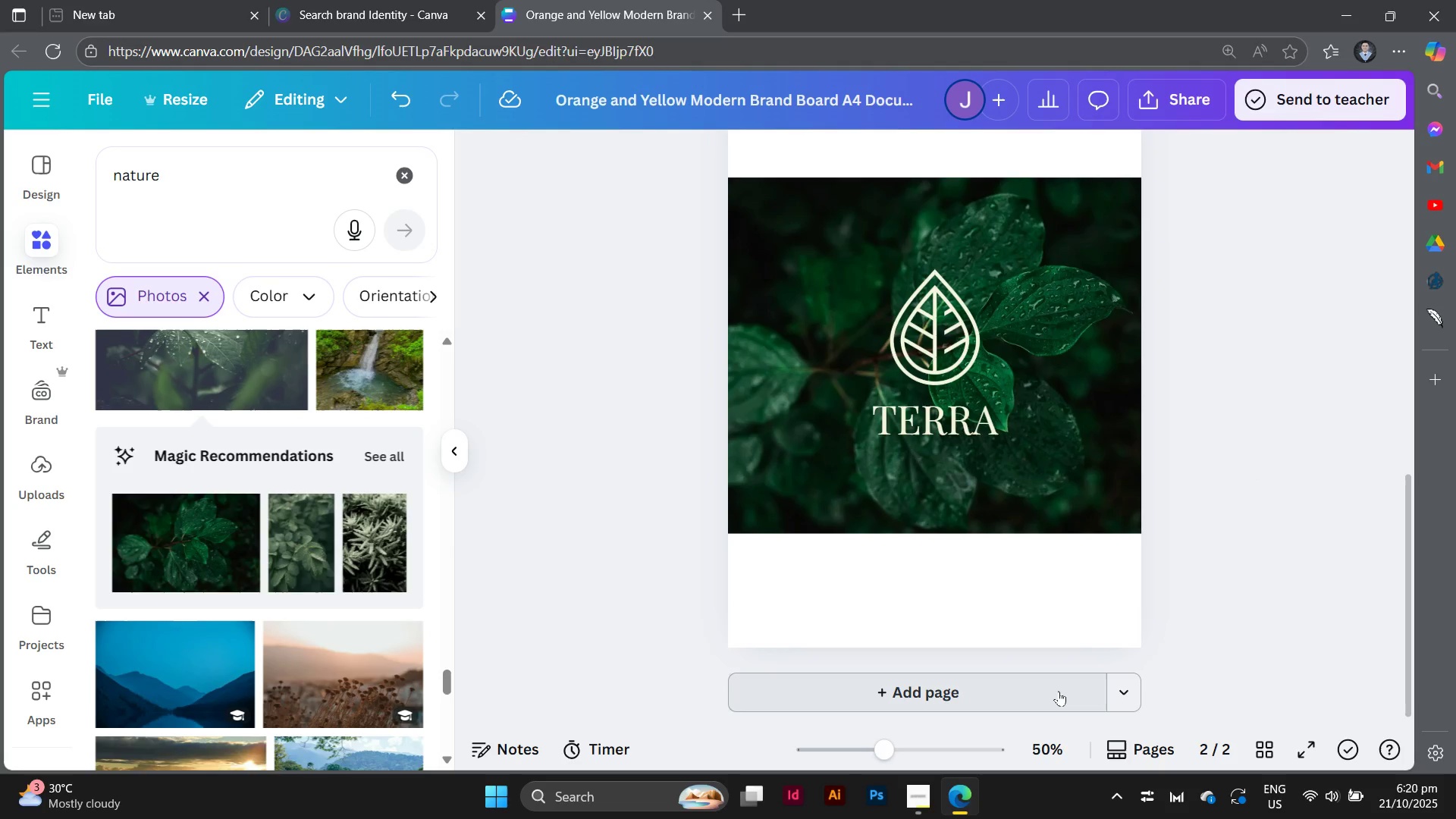 
left_click([1059, 691])
 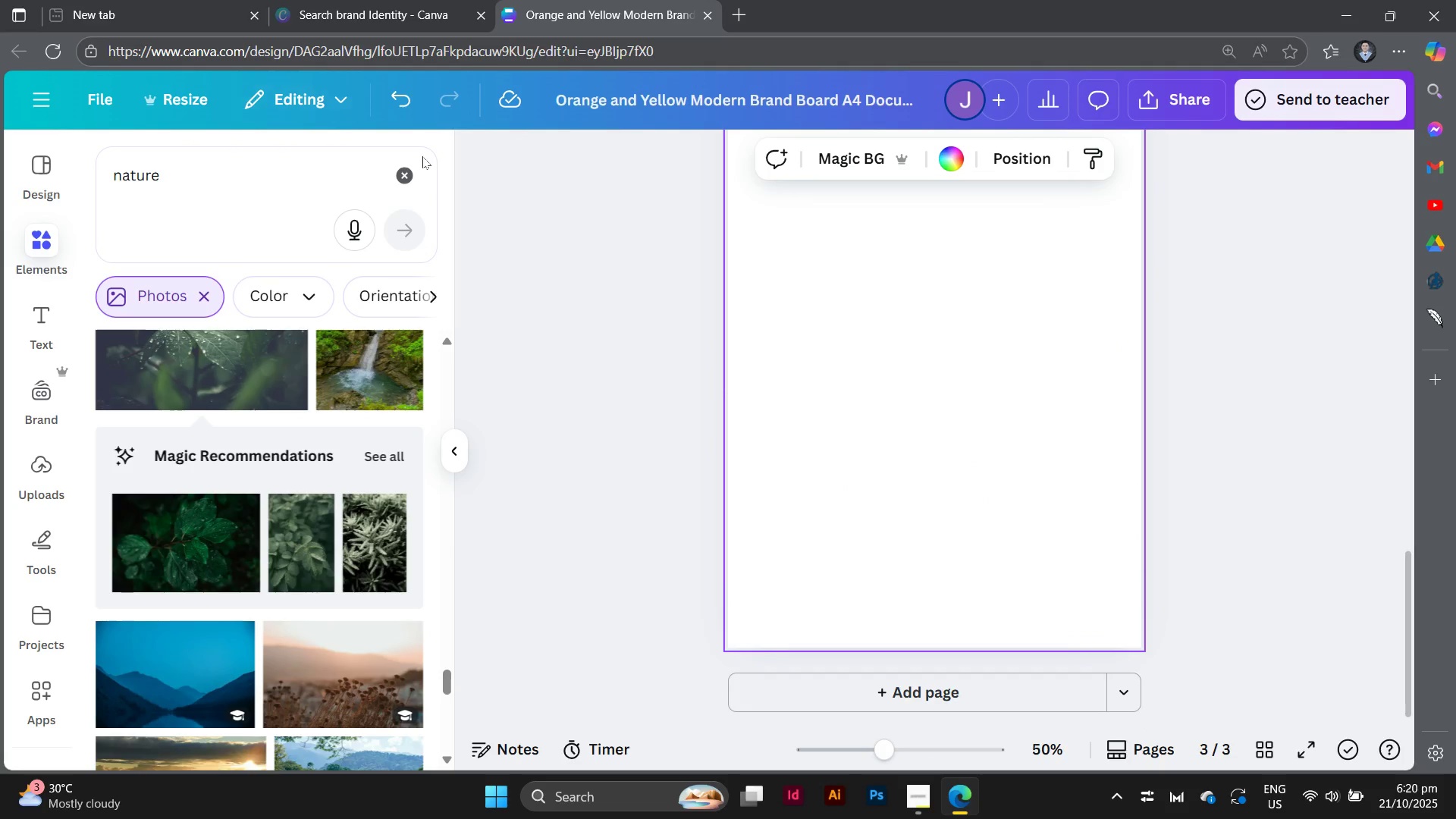 
left_click([410, 165])
 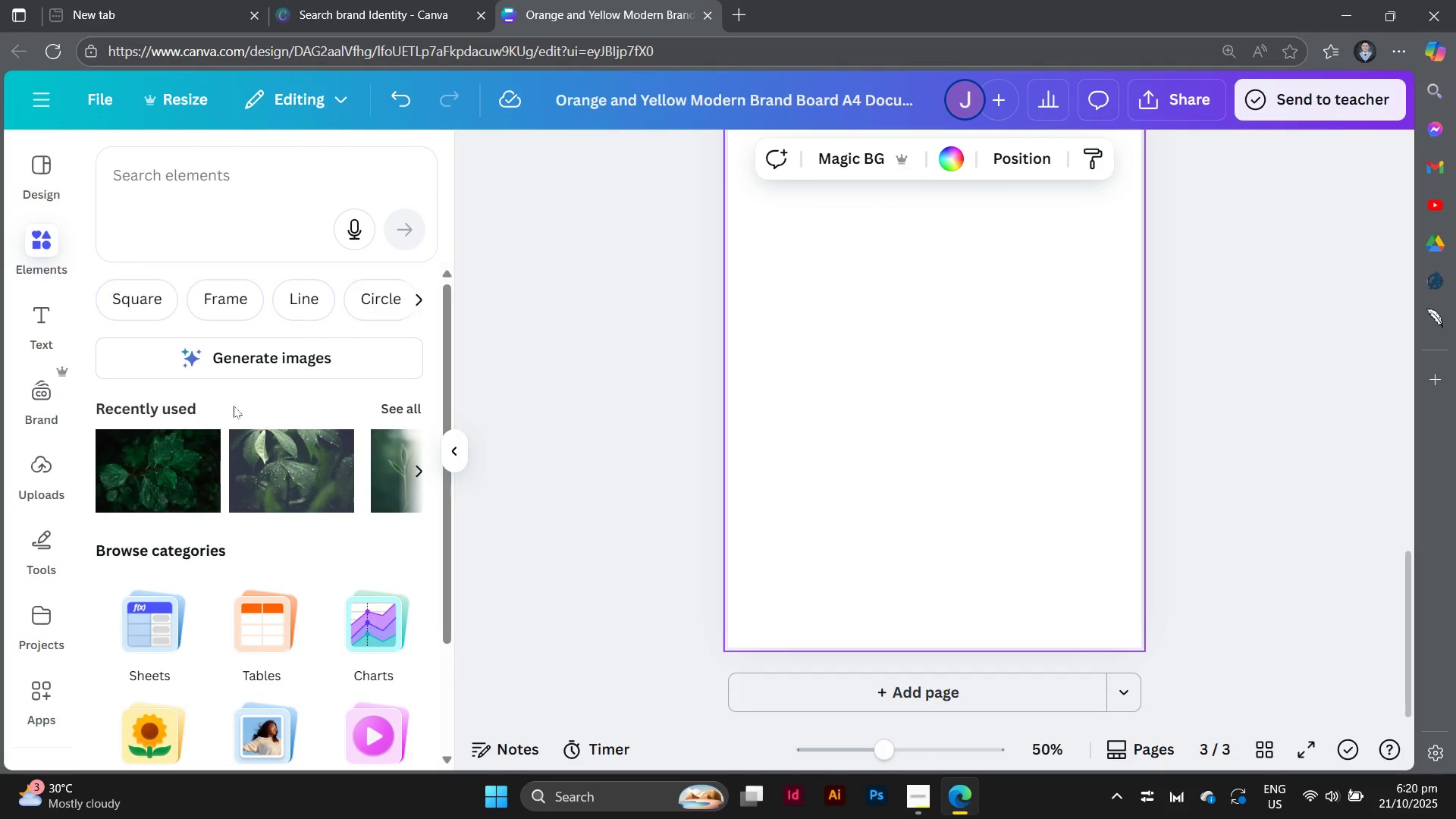 
scroll: coordinate [232, 408], scroll_direction: down, amount: 4.0
 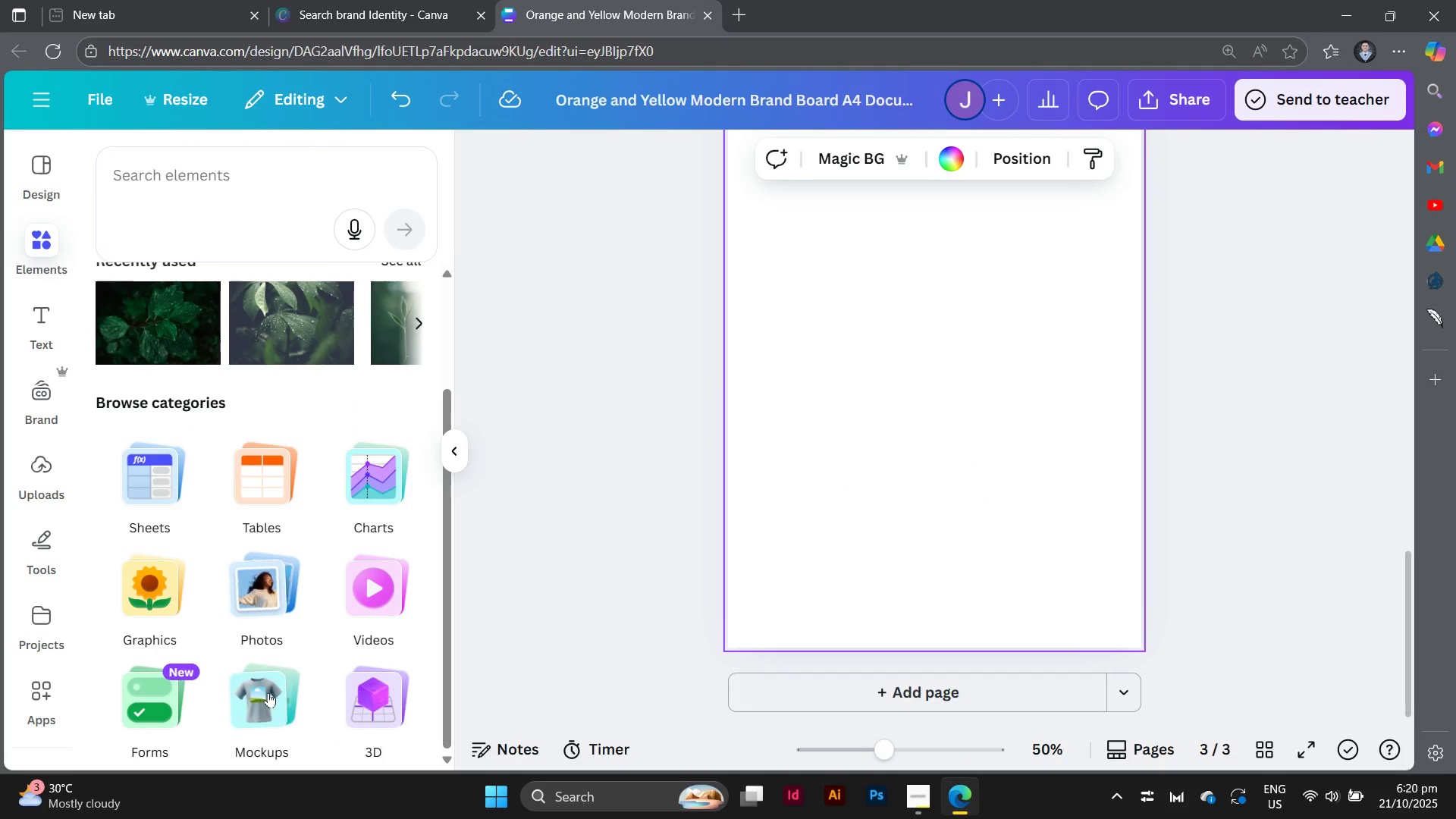 
left_click([269, 692])
 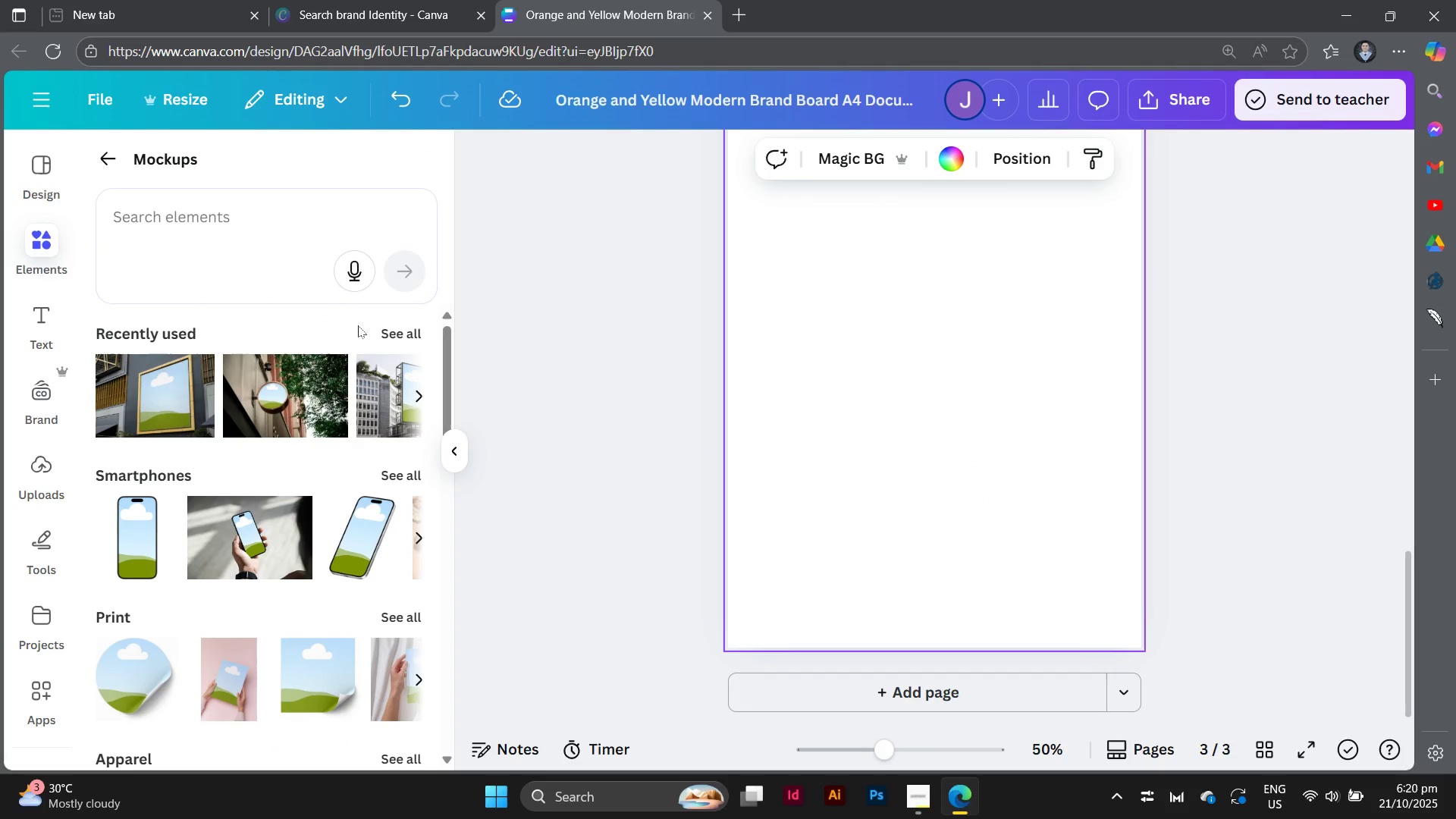 
scroll: coordinate [257, 467], scroll_direction: down, amount: 16.0
 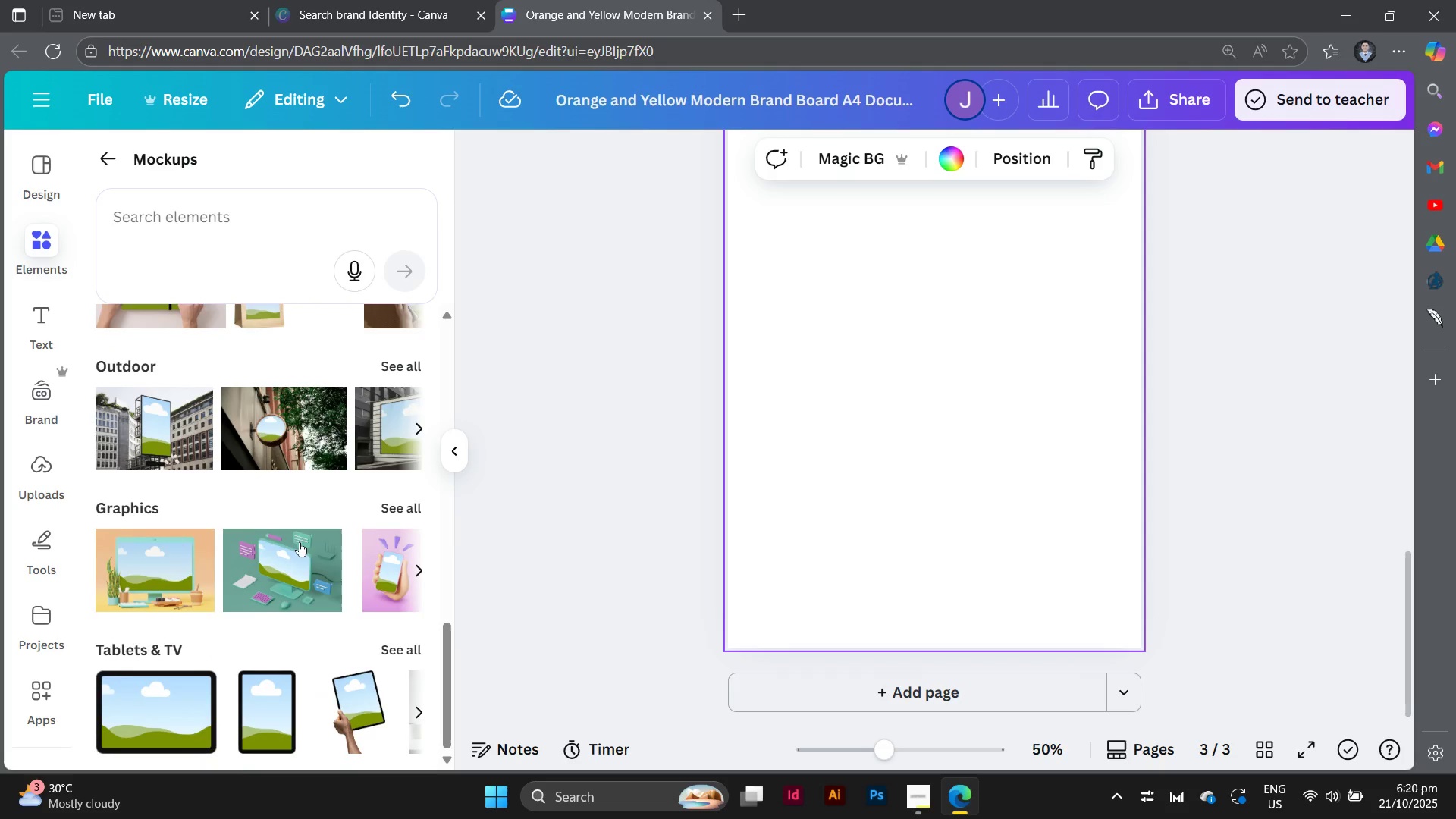 
scroll: coordinate [300, 541], scroll_direction: up, amount: 3.0
 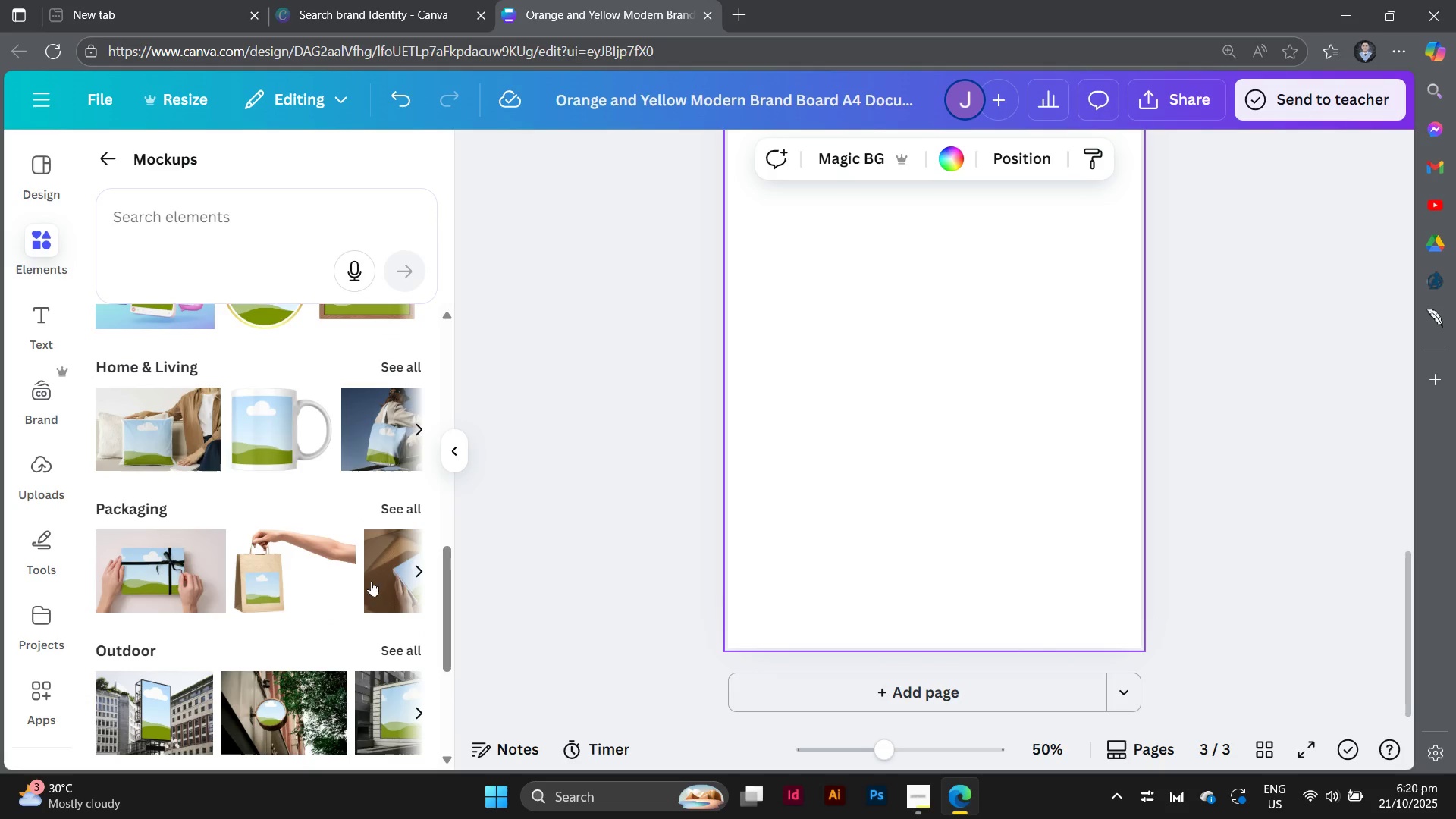 
scroll: coordinate [371, 632], scroll_direction: down, amount: 1.0
 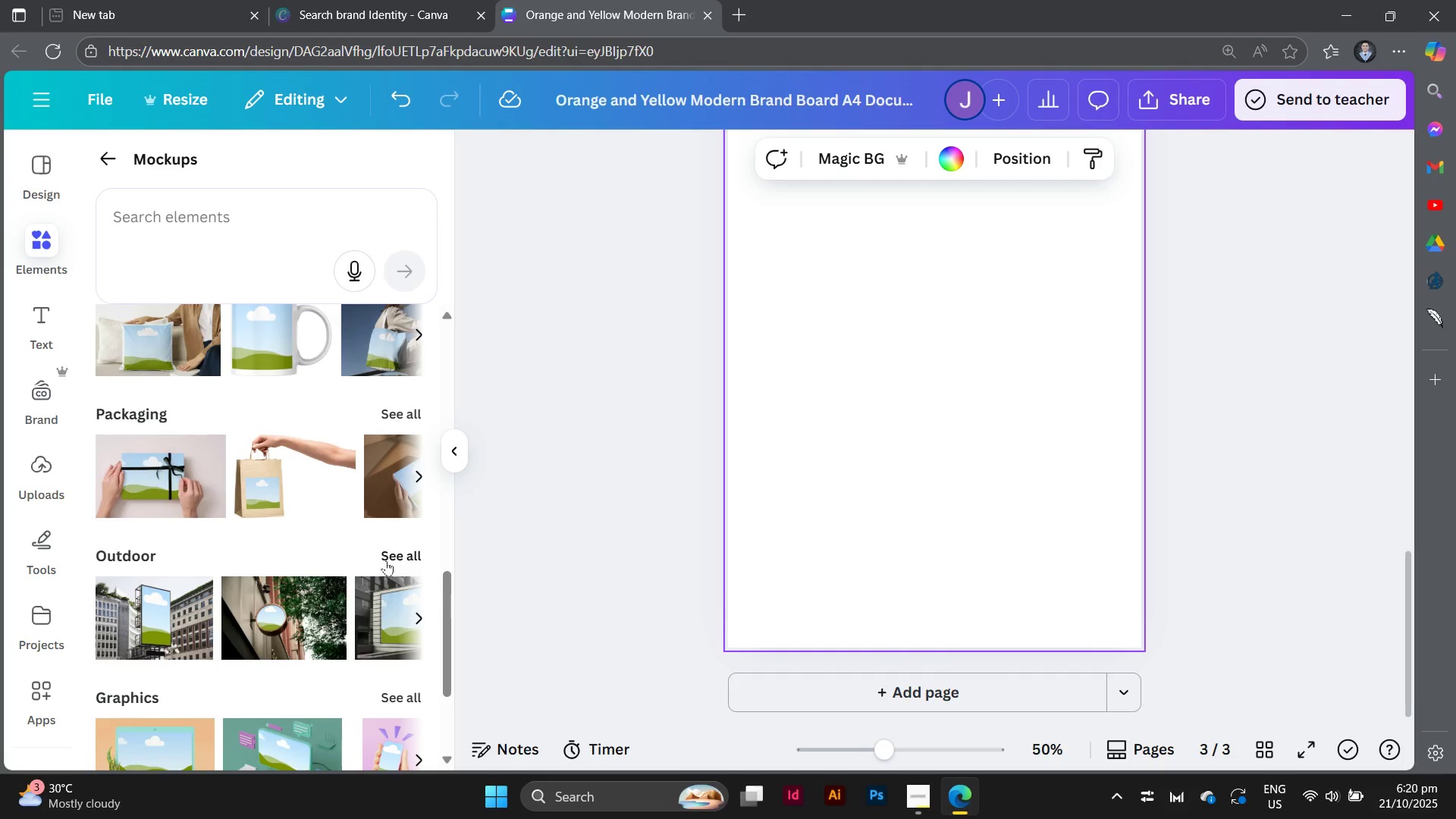 
left_click([387, 559])
 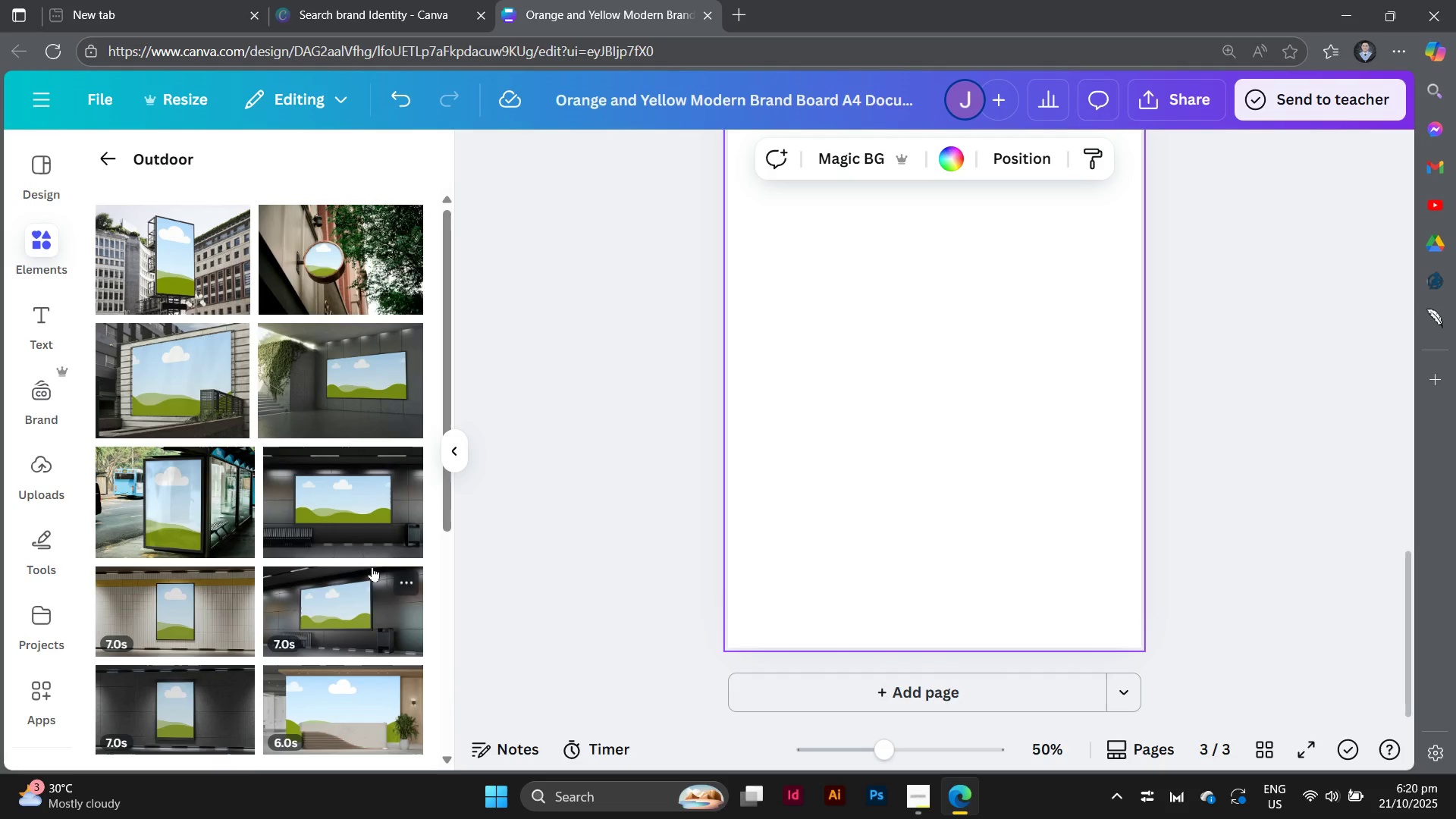 
scroll: coordinate [372, 566], scroll_direction: down, amount: 19.0
 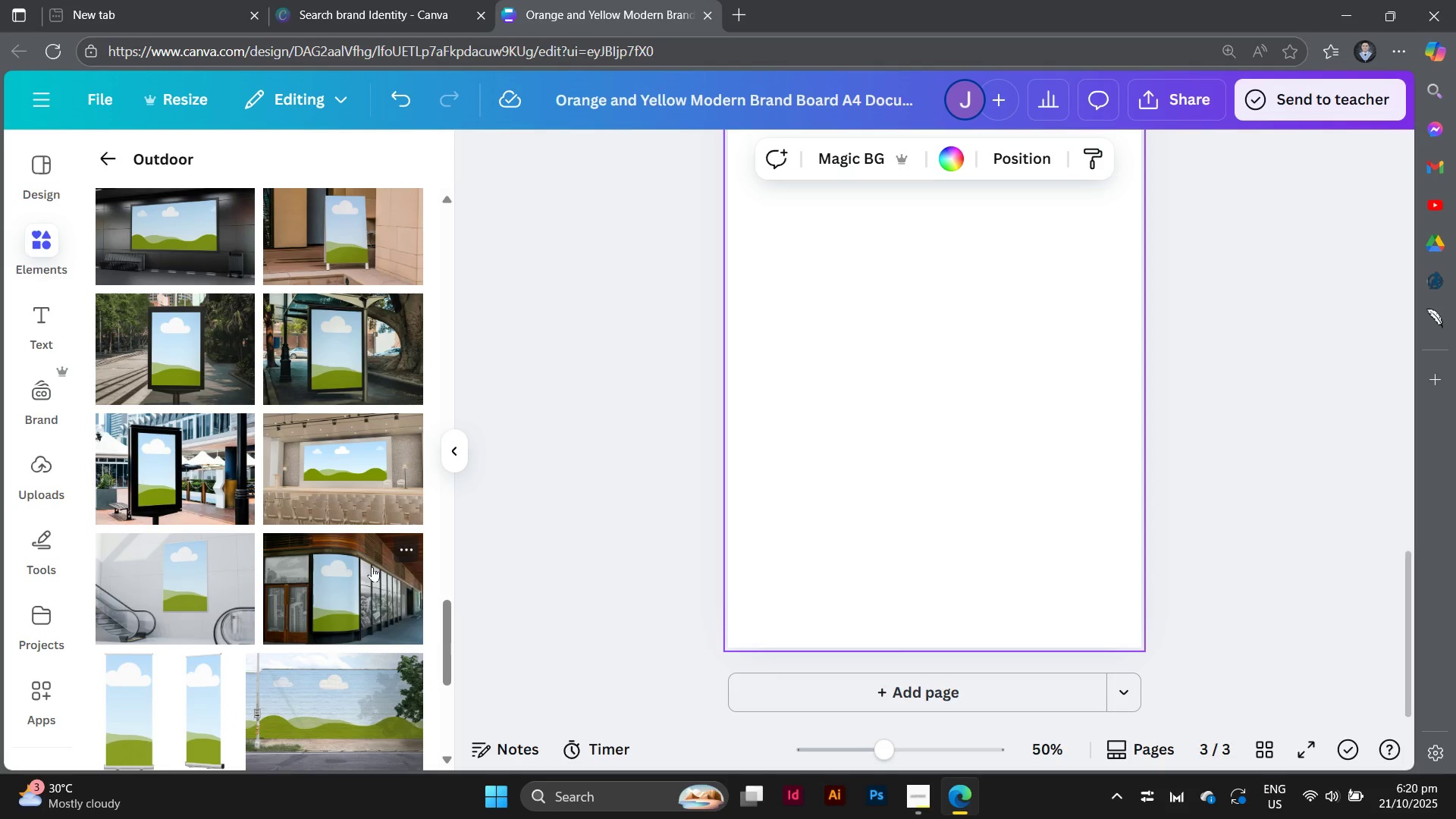 
scroll: coordinate [372, 566], scroll_direction: down, amount: 4.0
 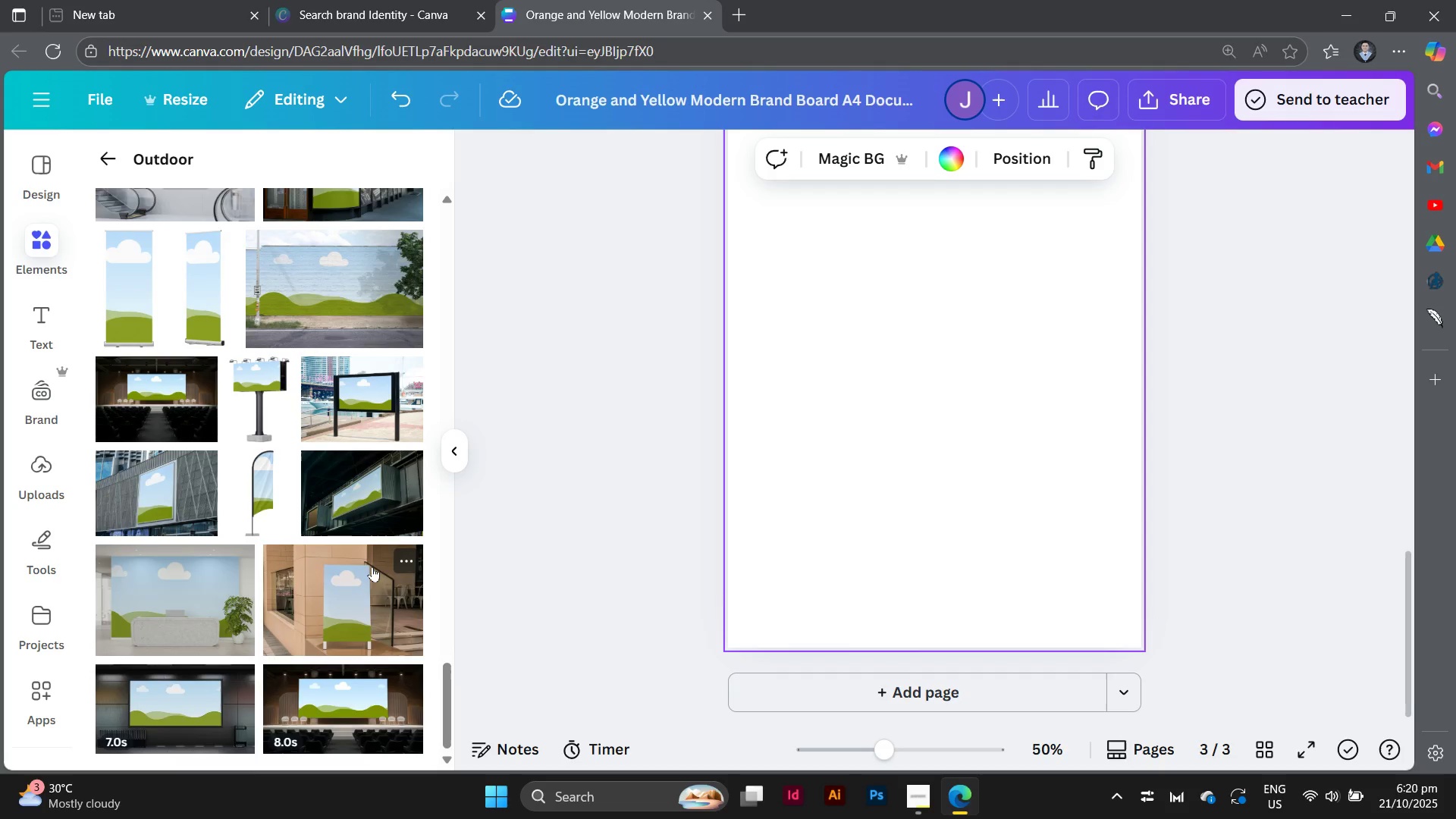 
scroll: coordinate [372, 566], scroll_direction: up, amount: 10.0
 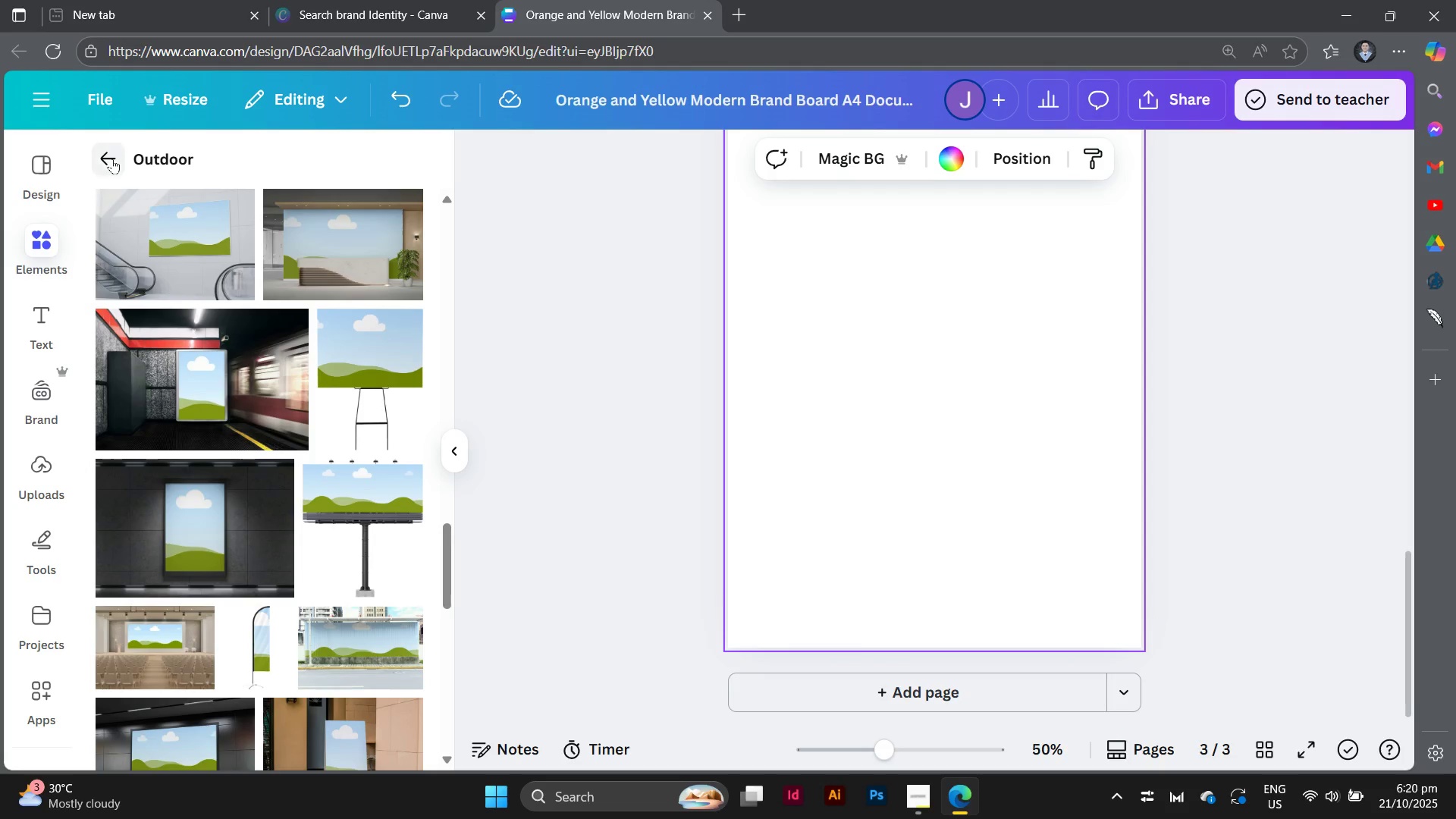 
left_click([112, 158])
 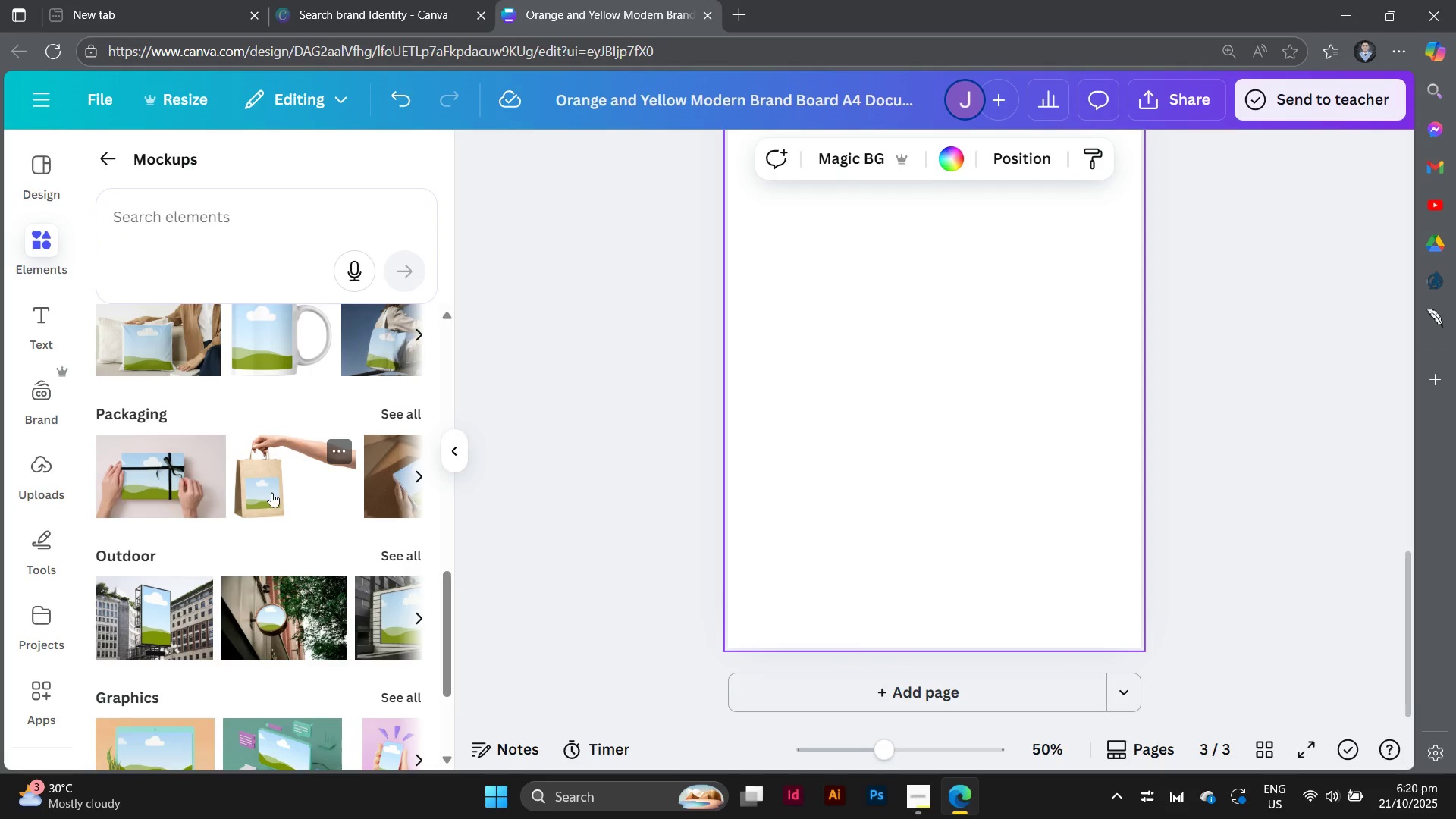 
left_click([401, 416])
 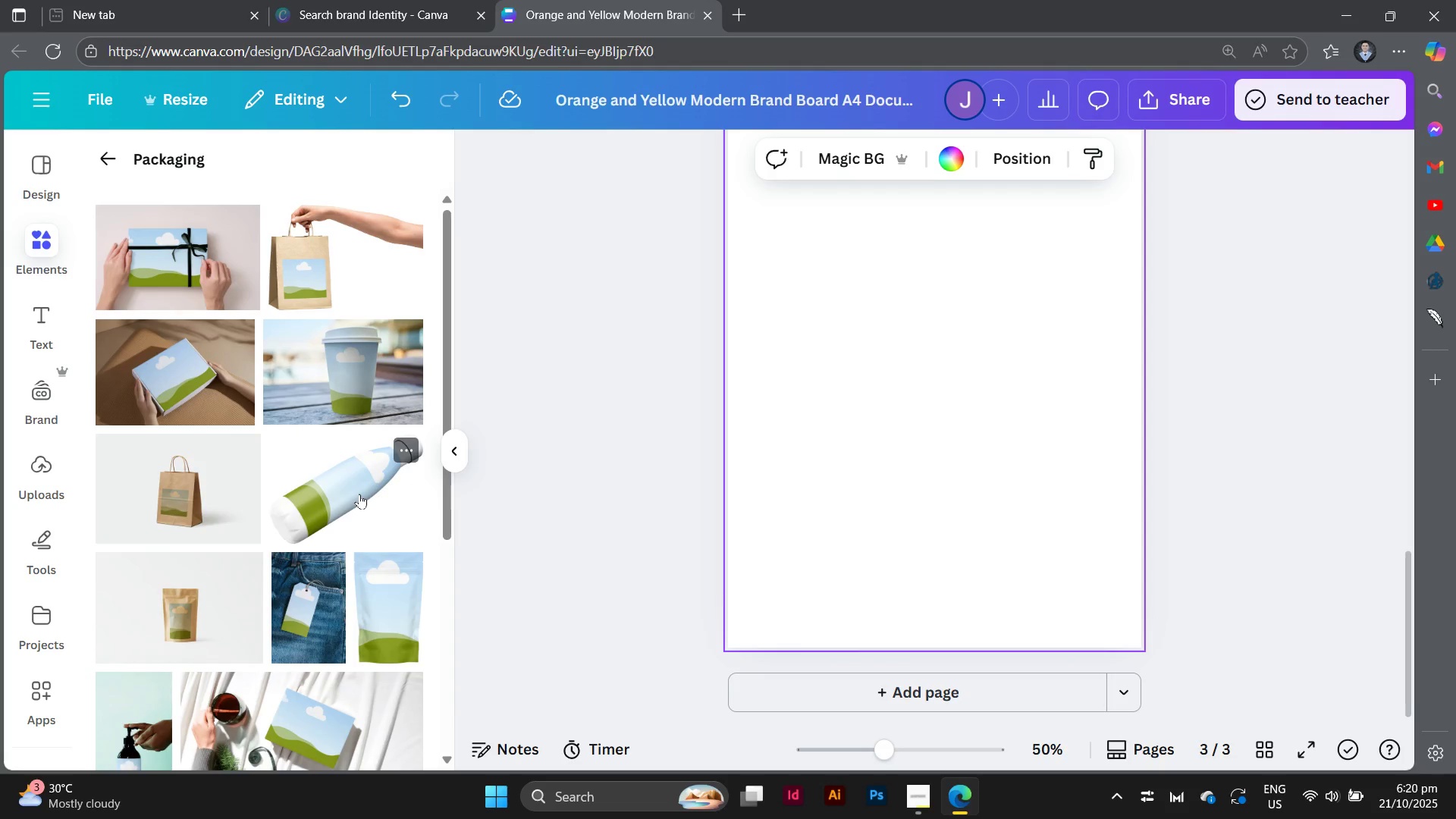 
scroll: coordinate [359, 494], scroll_direction: down, amount: 6.0
 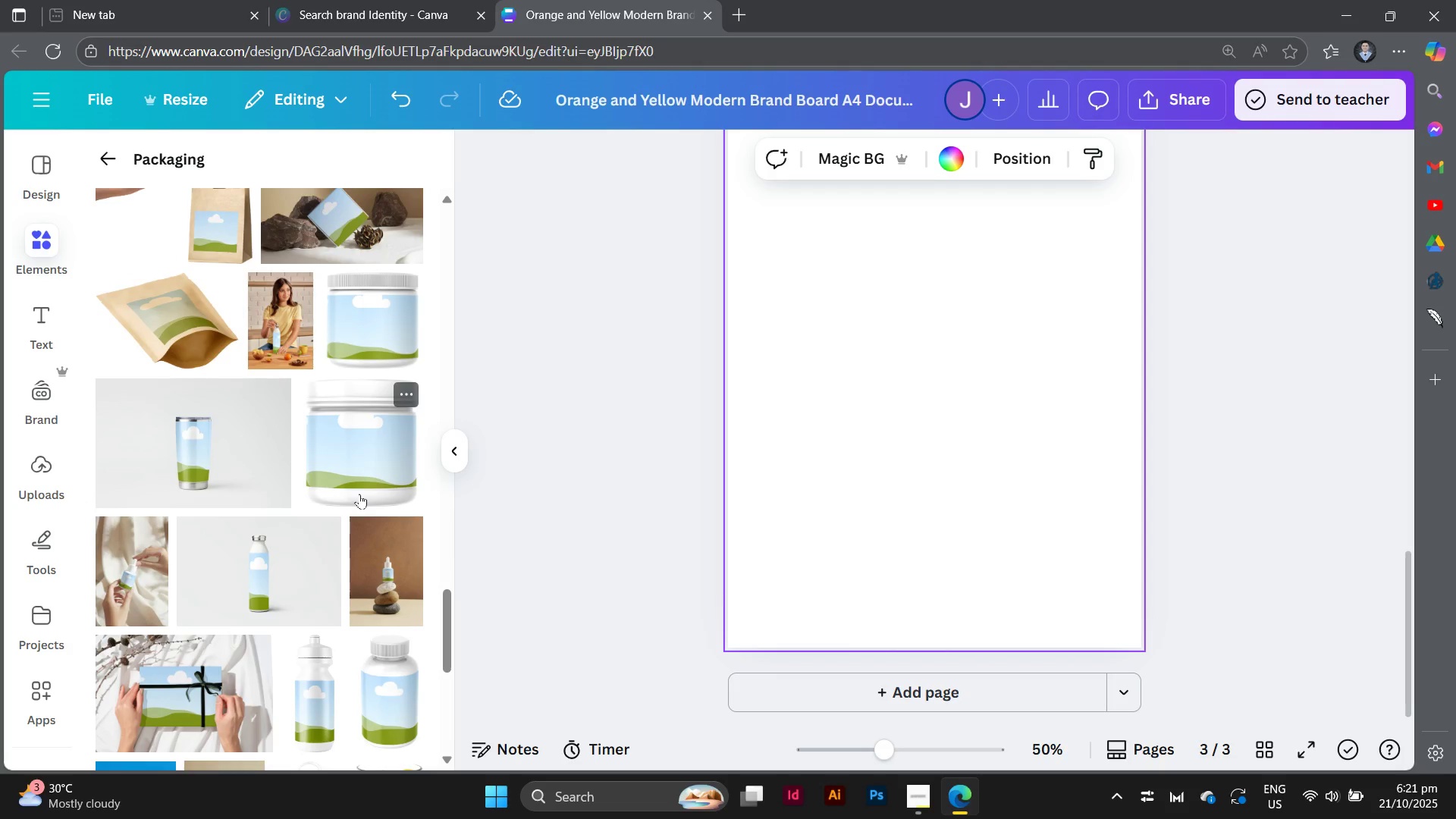 
scroll: coordinate [359, 494], scroll_direction: down, amount: 5.0
 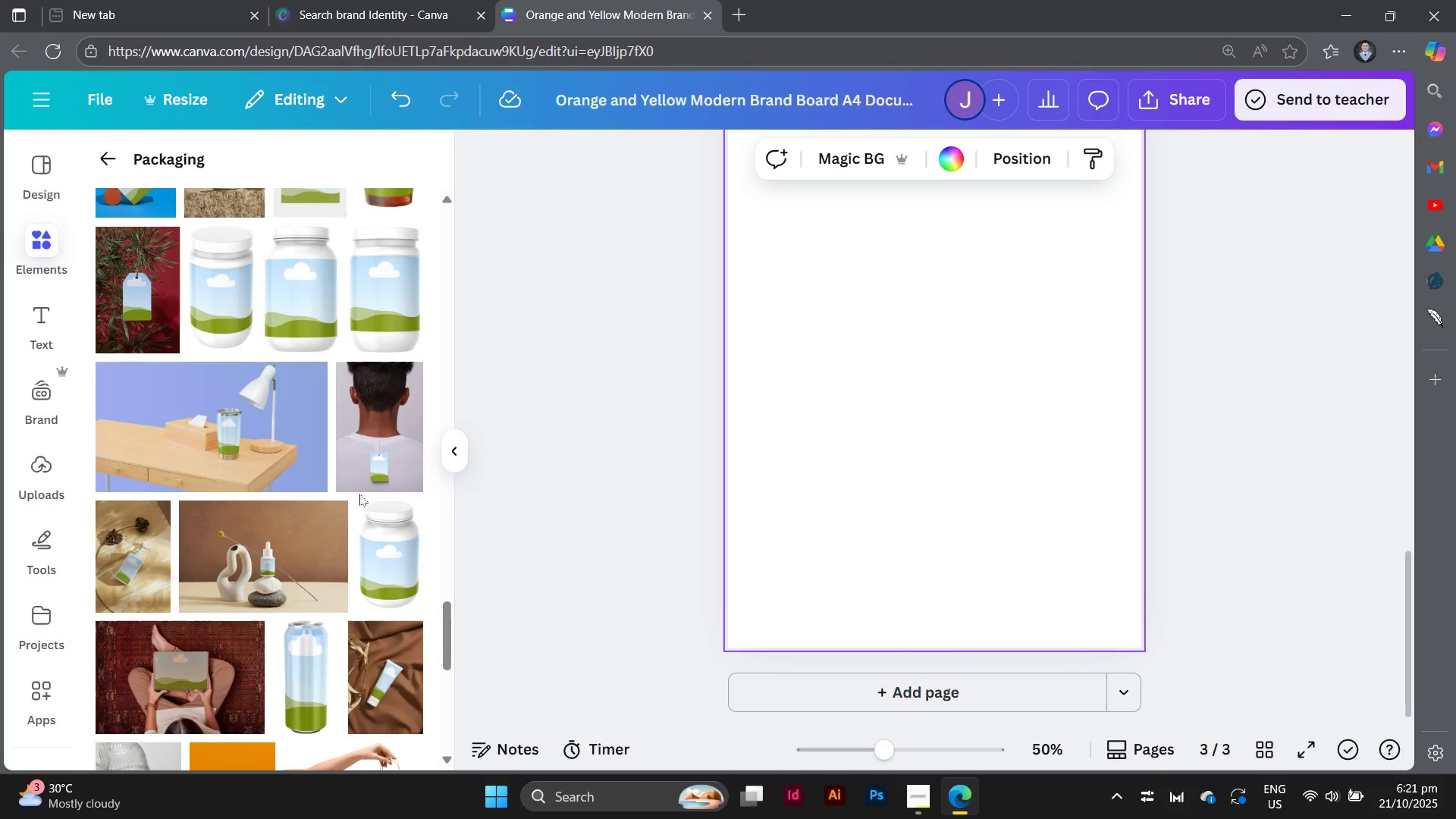 
scroll: coordinate [359, 494], scroll_direction: up, amount: 1.0
 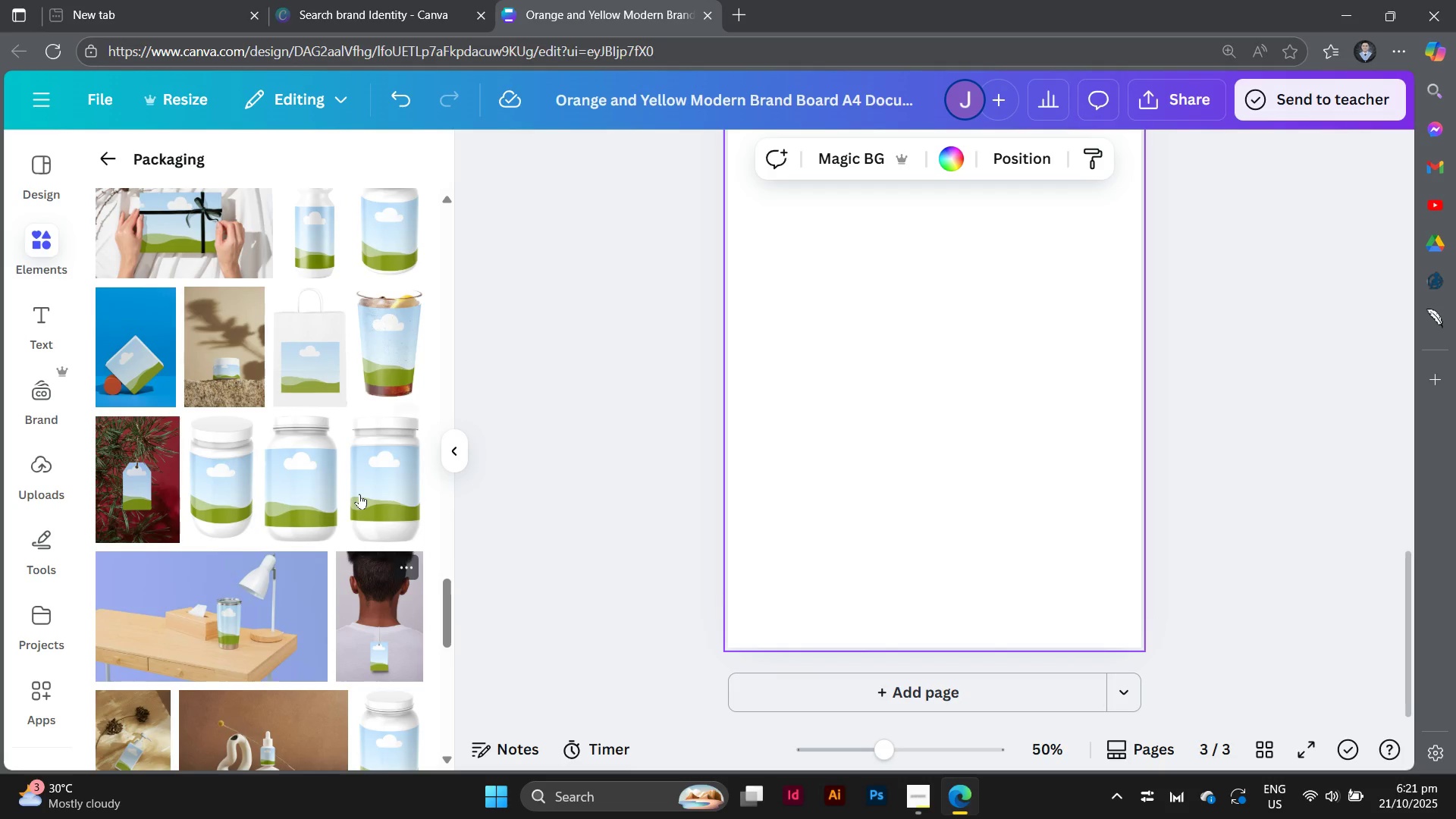 
scroll: coordinate [359, 494], scroll_direction: down, amount: 11.0
 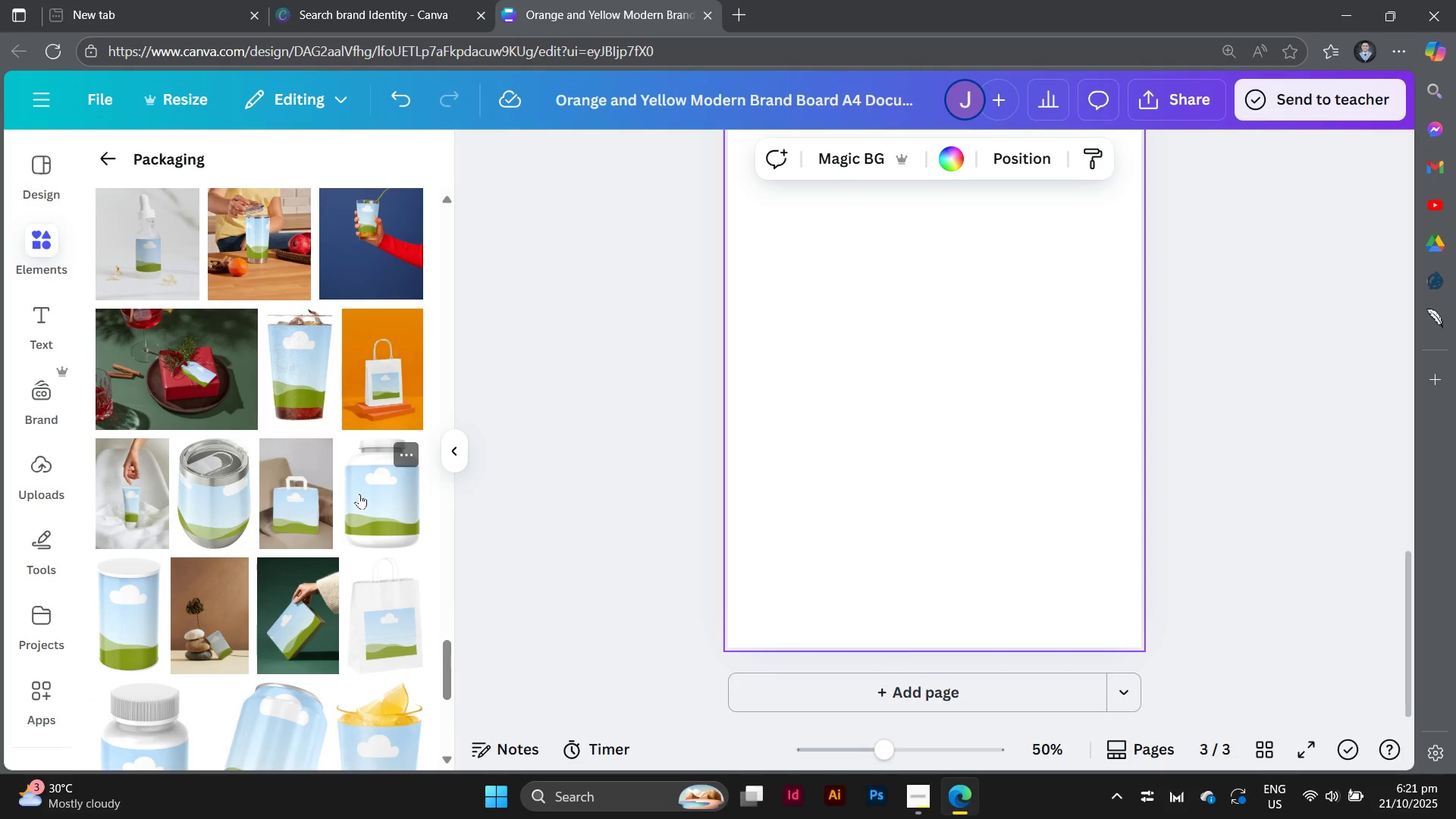 
wait(7.85)
 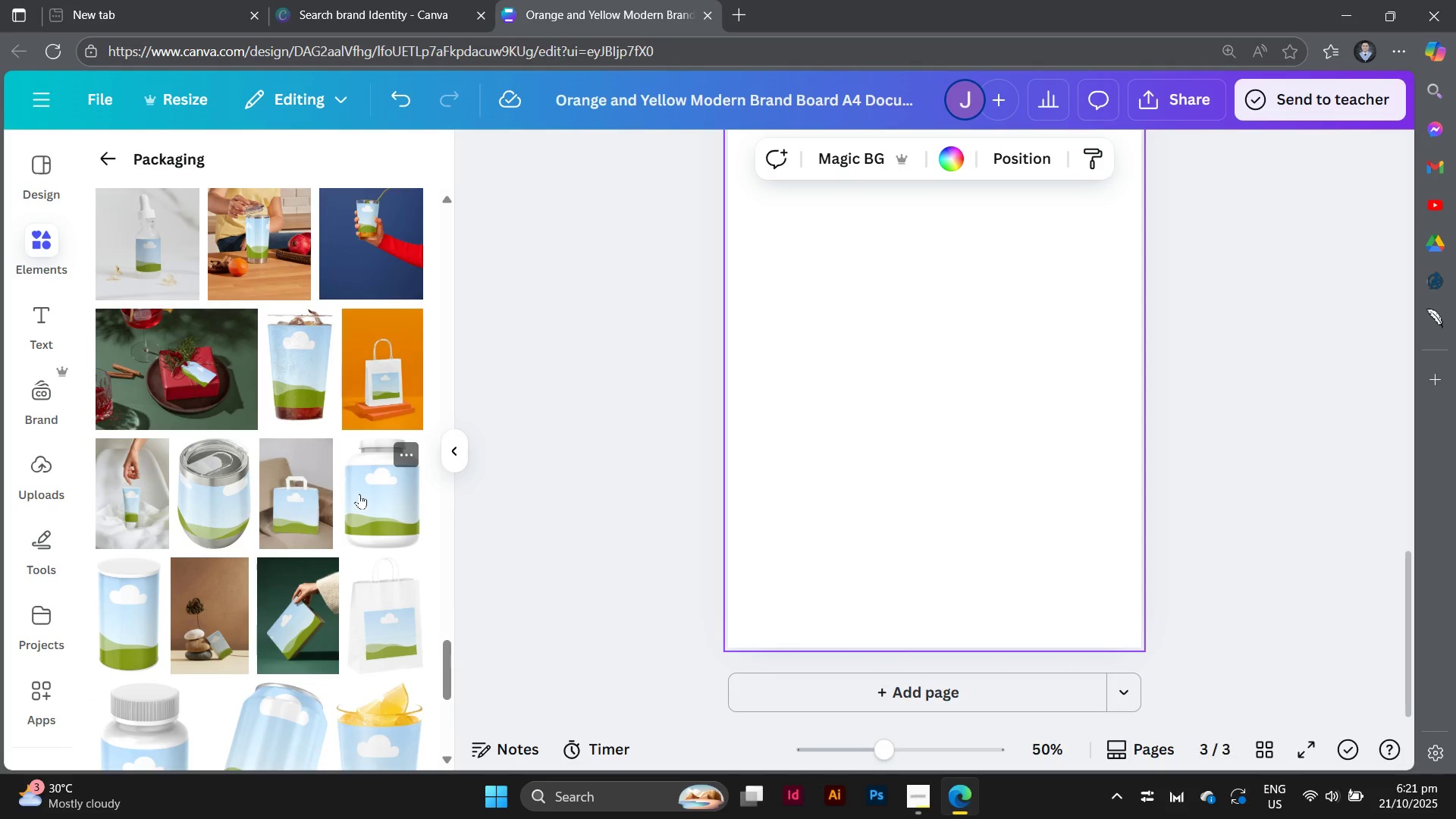 
scroll: coordinate [259, 678], scroll_direction: down, amount: 9.0
 